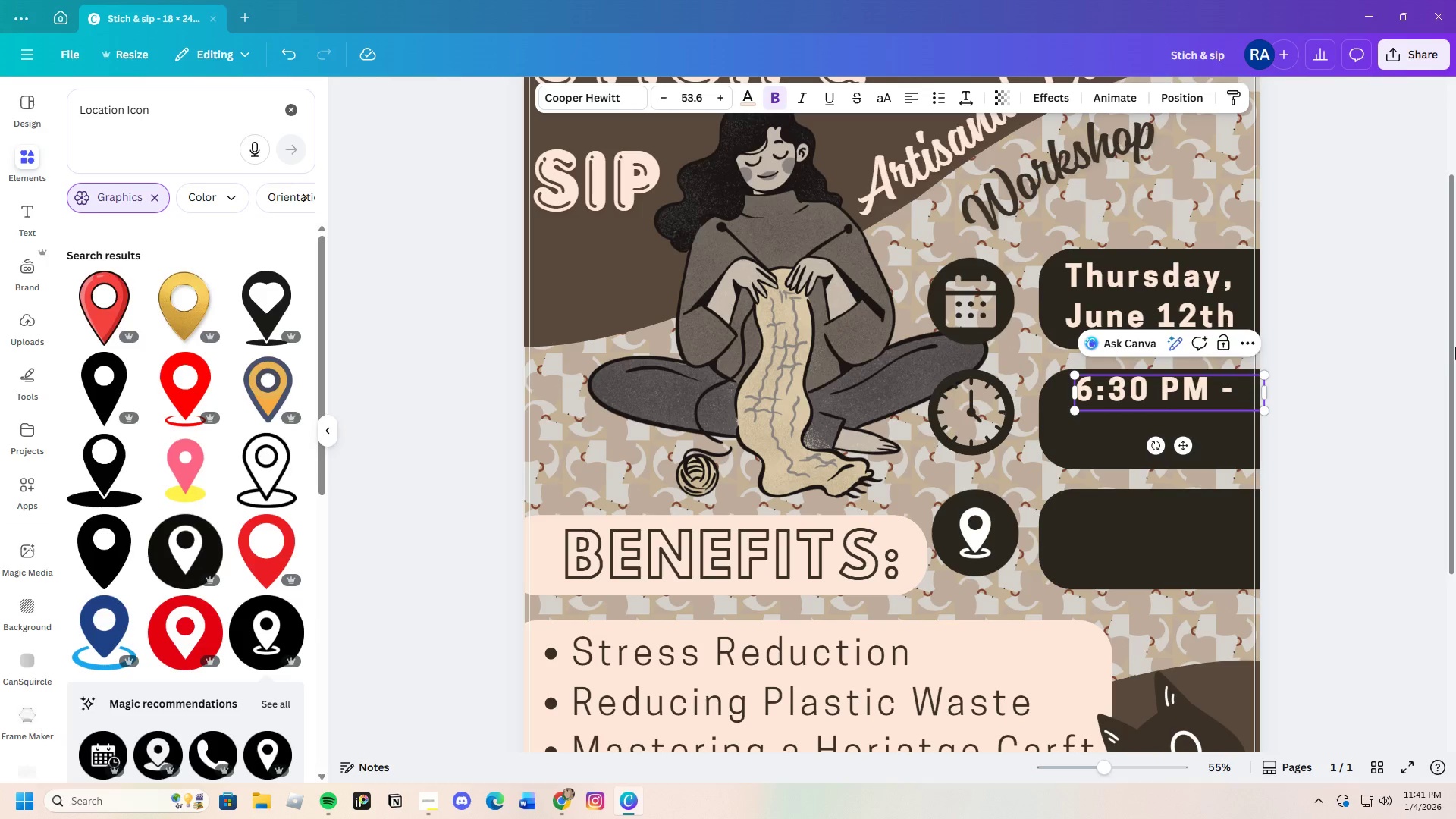 
key(Backspace)
 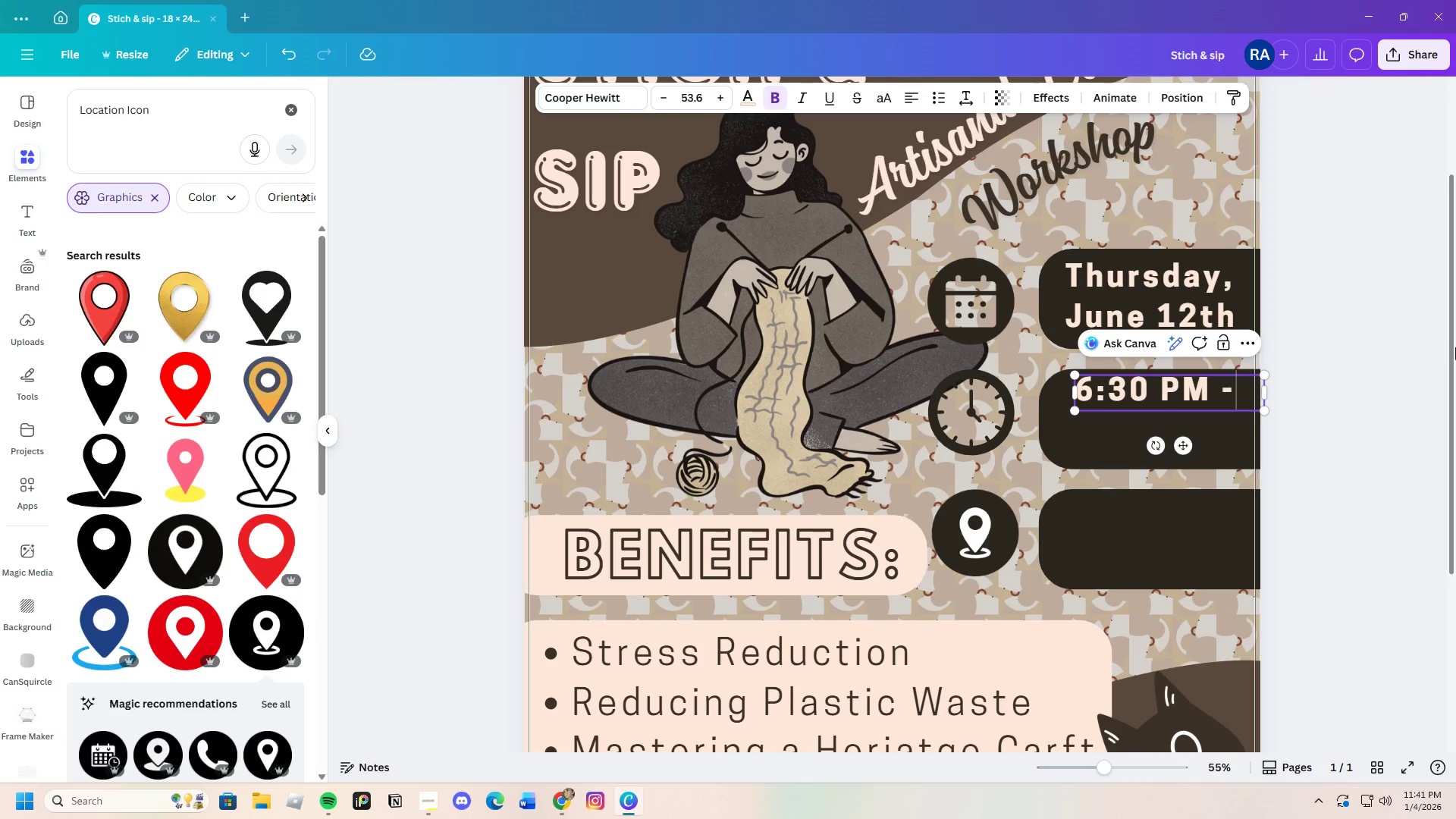 
key(Space)
 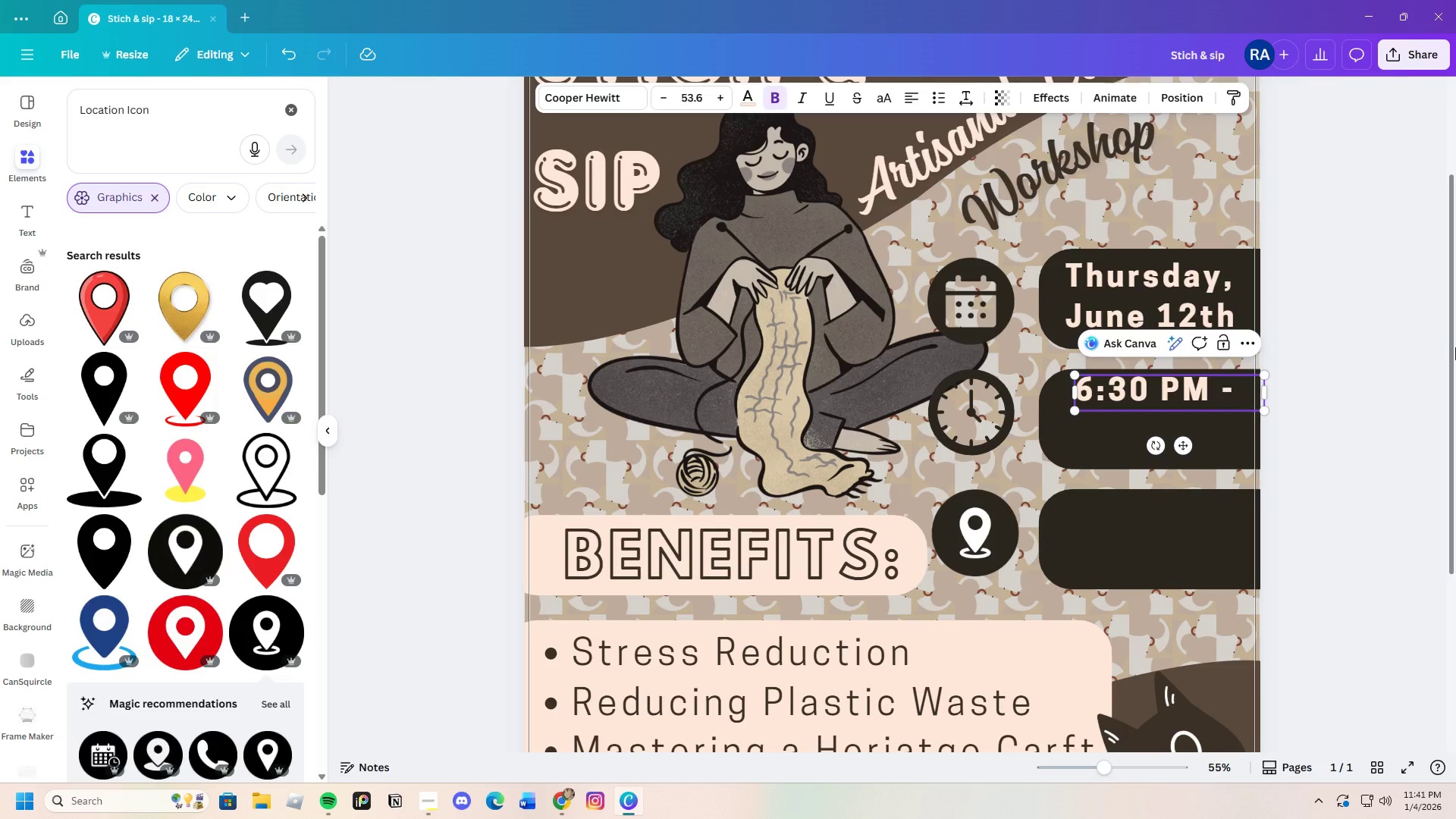 
wait(8.89)
 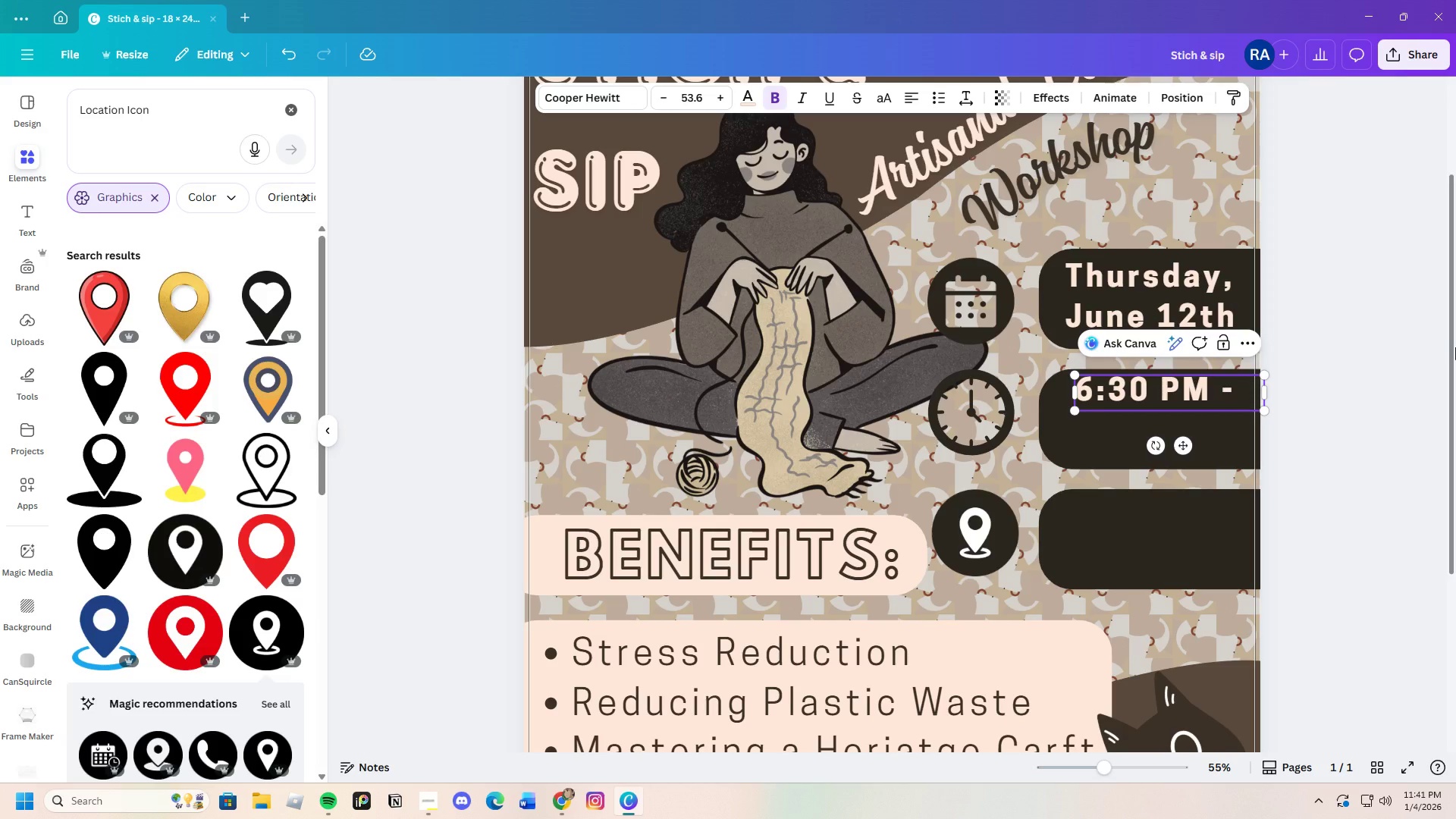 
type(8:30 PM)
 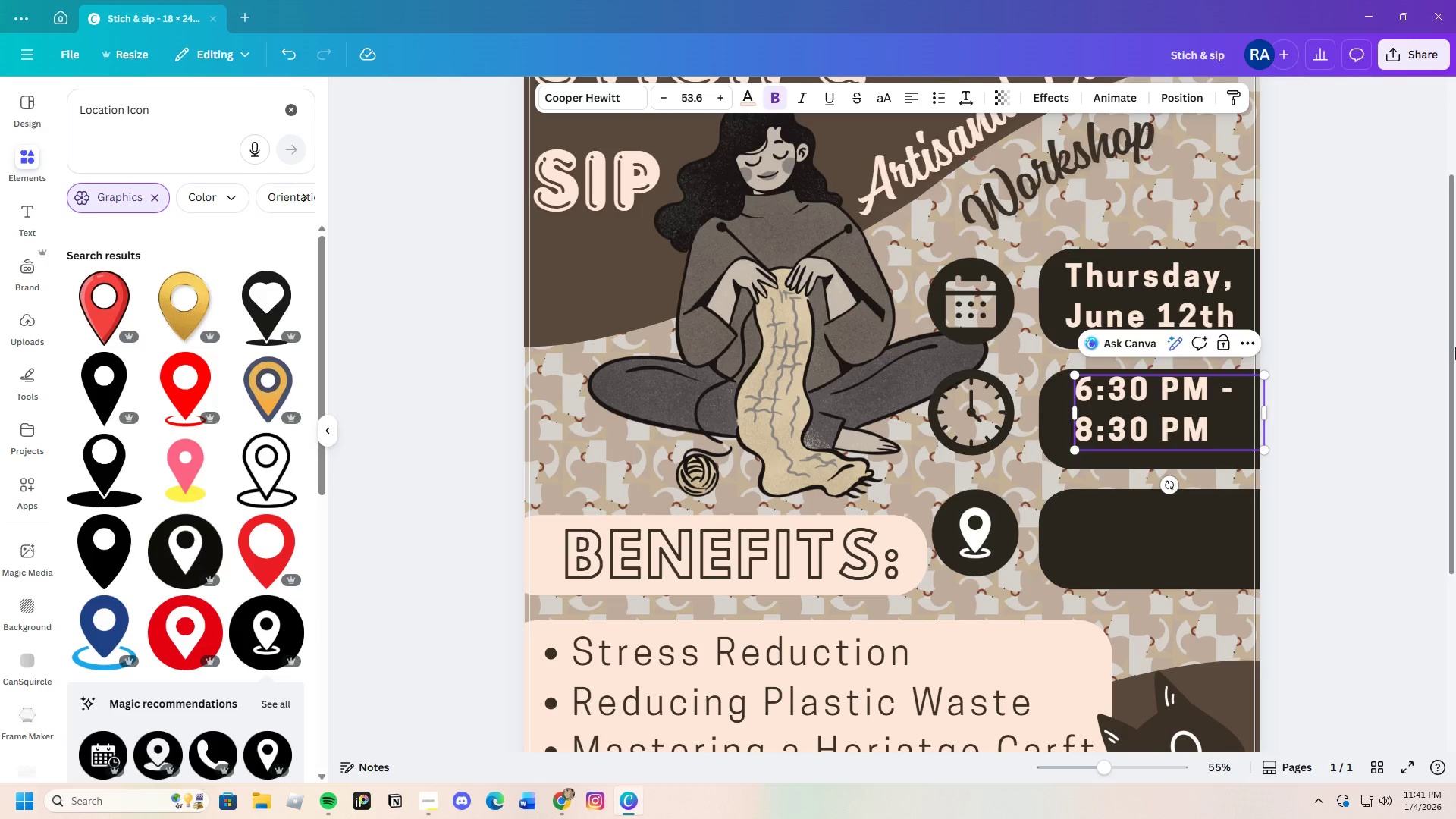 
left_click_drag(start_coordinate=[1183, 399], to_coordinate=[1176, 404])
 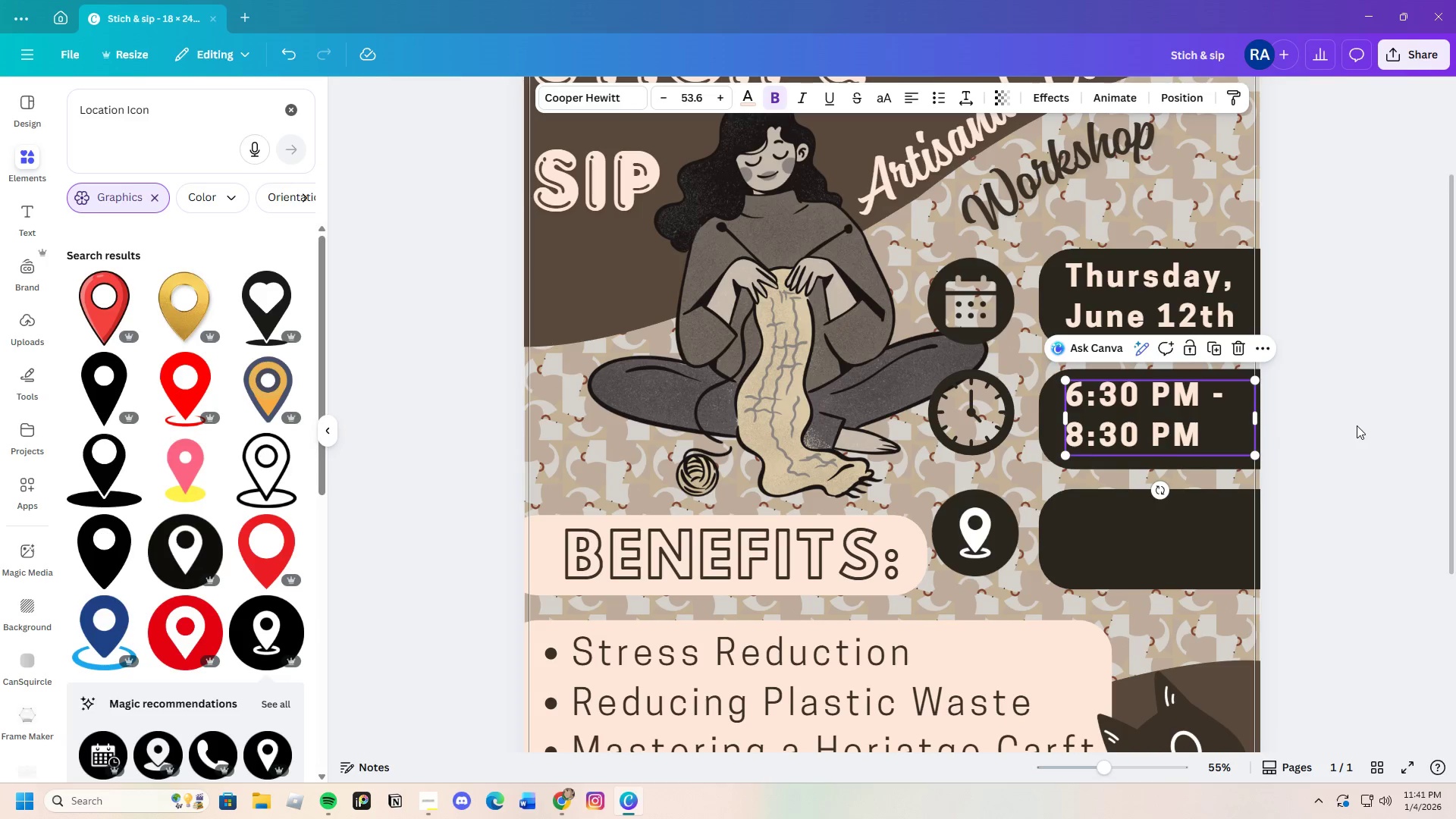 
left_click([1357, 425])
 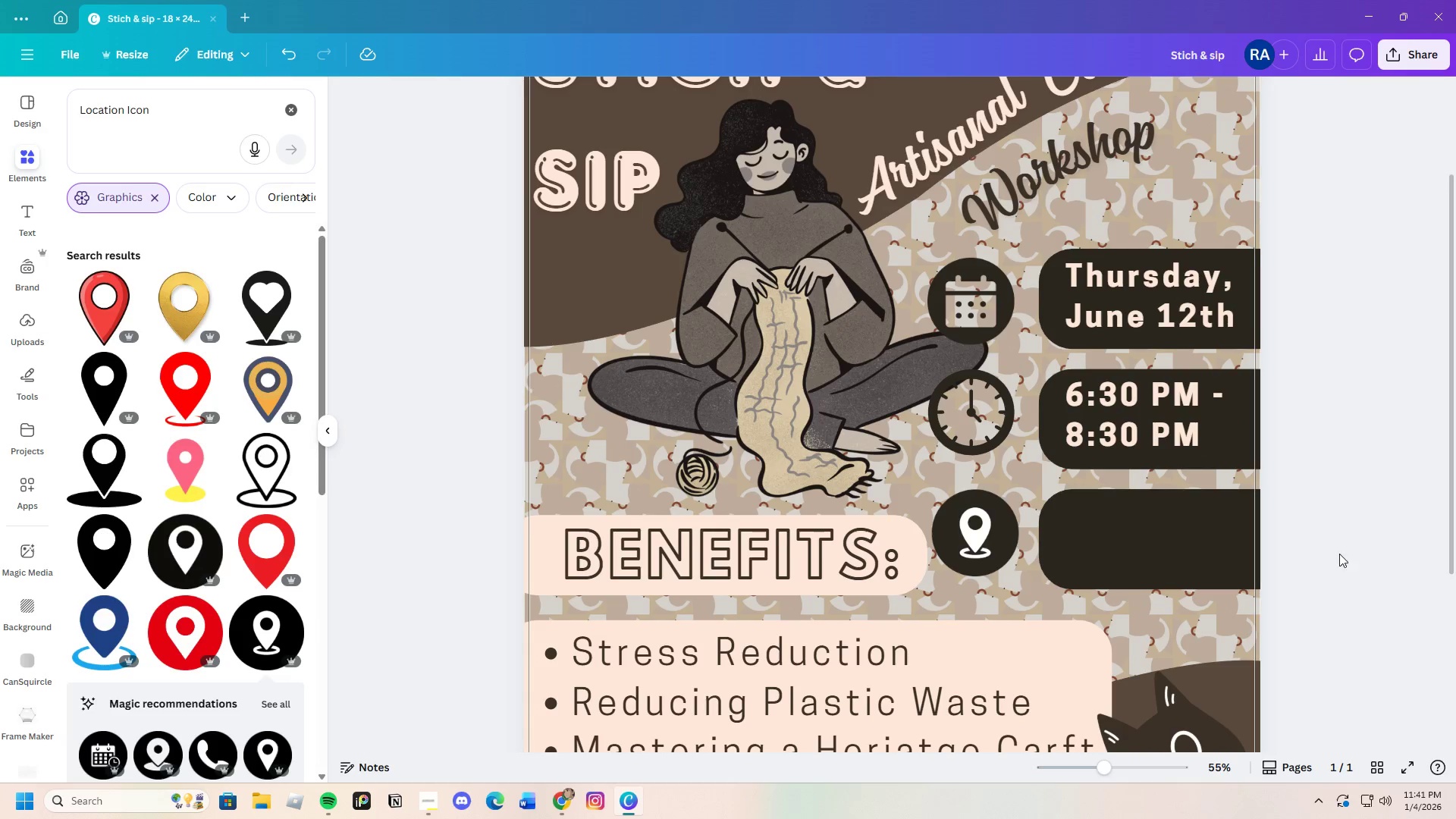 
scroll: coordinate [1337, 557], scroll_direction: down, amount: 2.0
 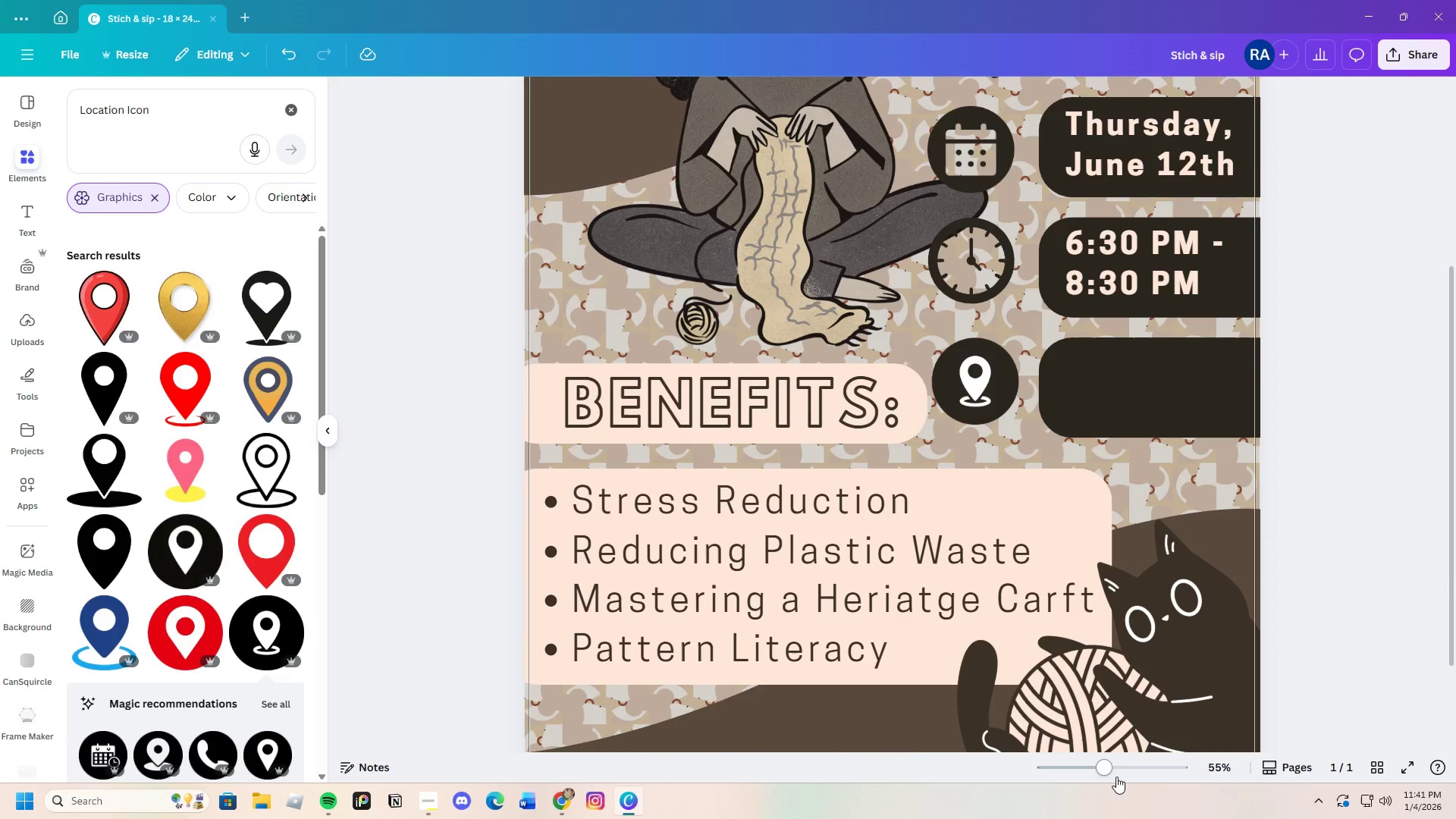 
left_click_drag(start_coordinate=[1107, 774], to_coordinate=[1084, 777])
 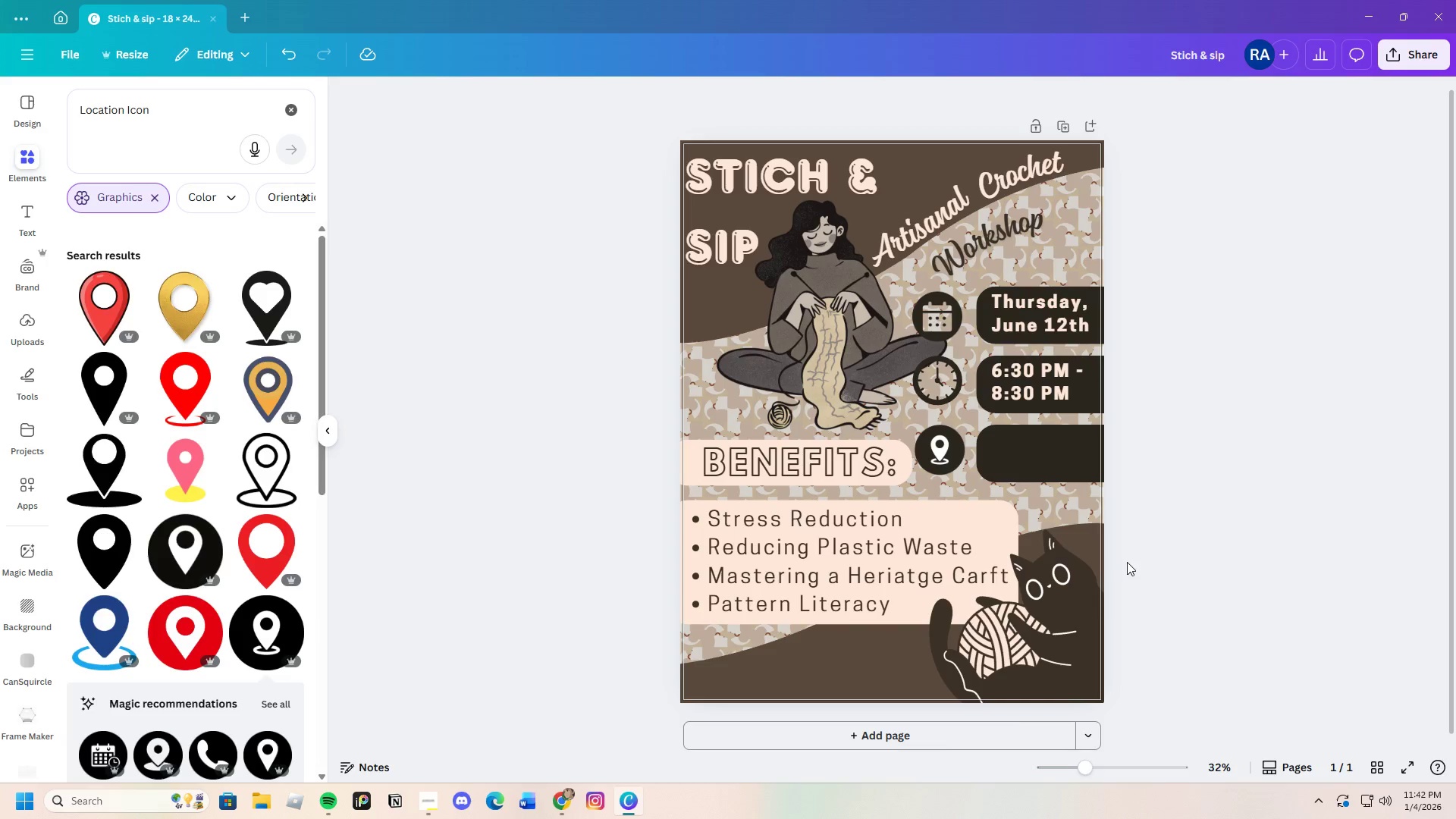 
left_click([930, 453])
 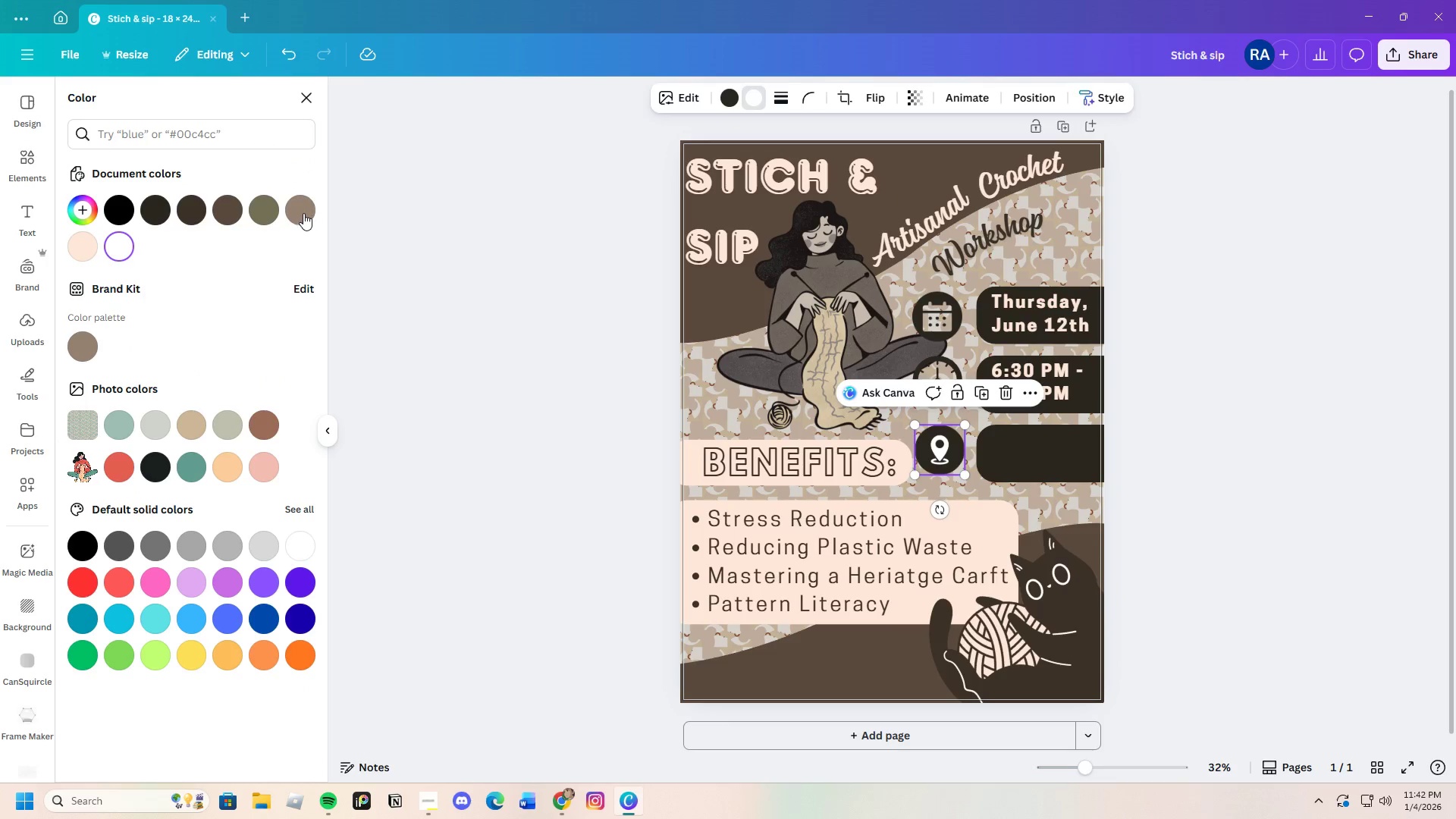 
left_click([82, 253])
 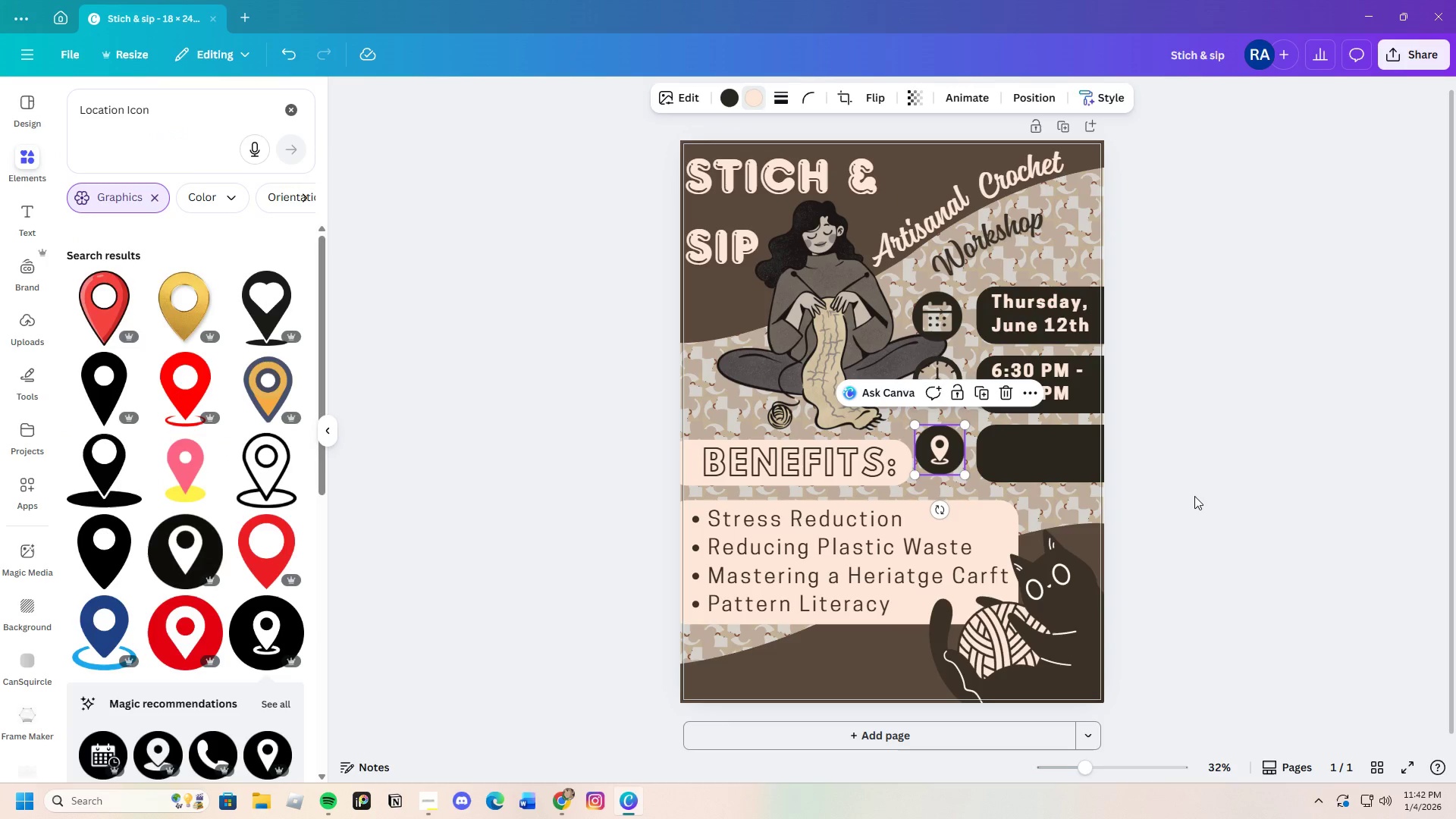 
double_click([1194, 496])
 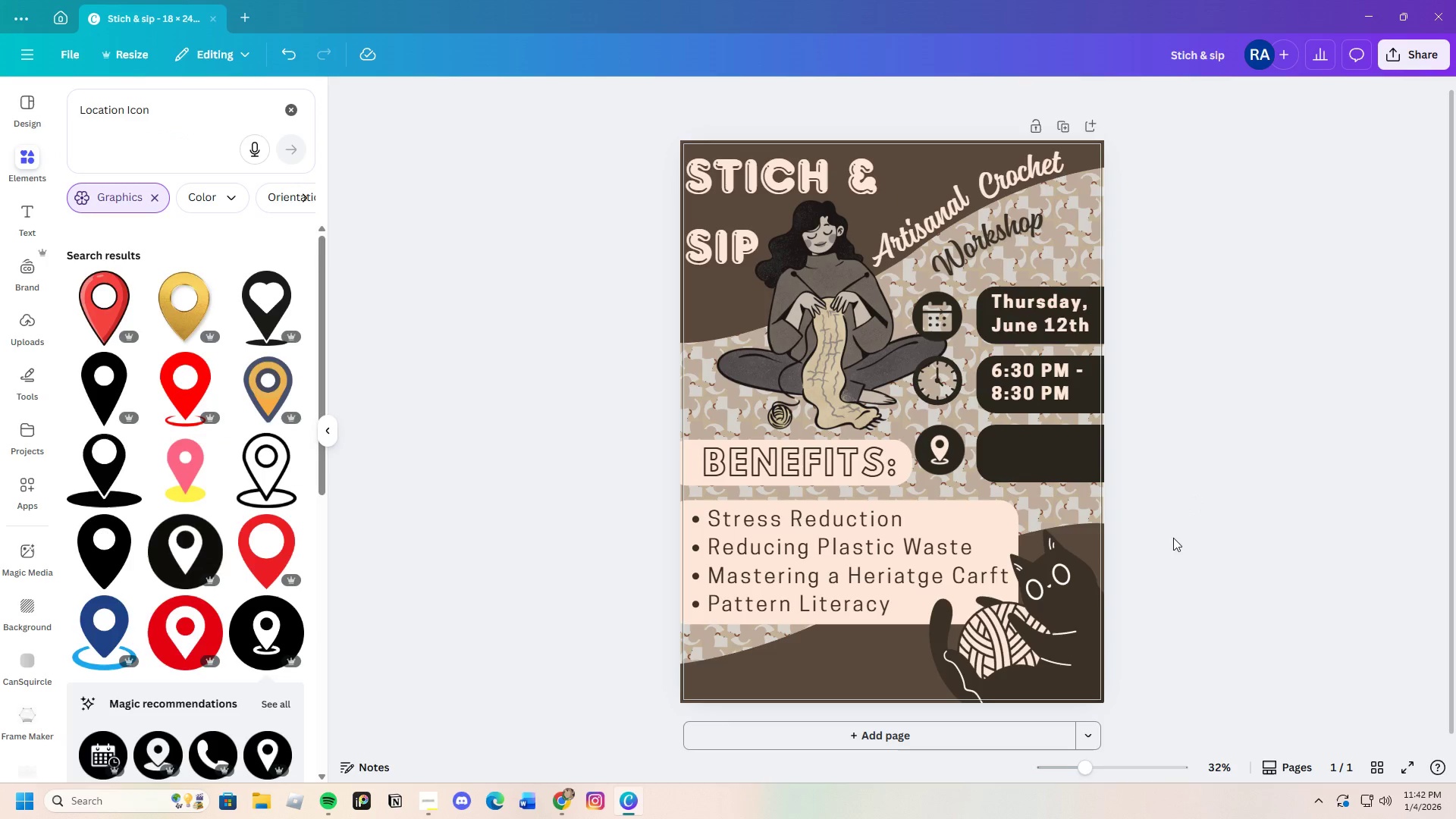 
left_click_drag(start_coordinate=[1092, 772], to_coordinate=[1102, 774])
 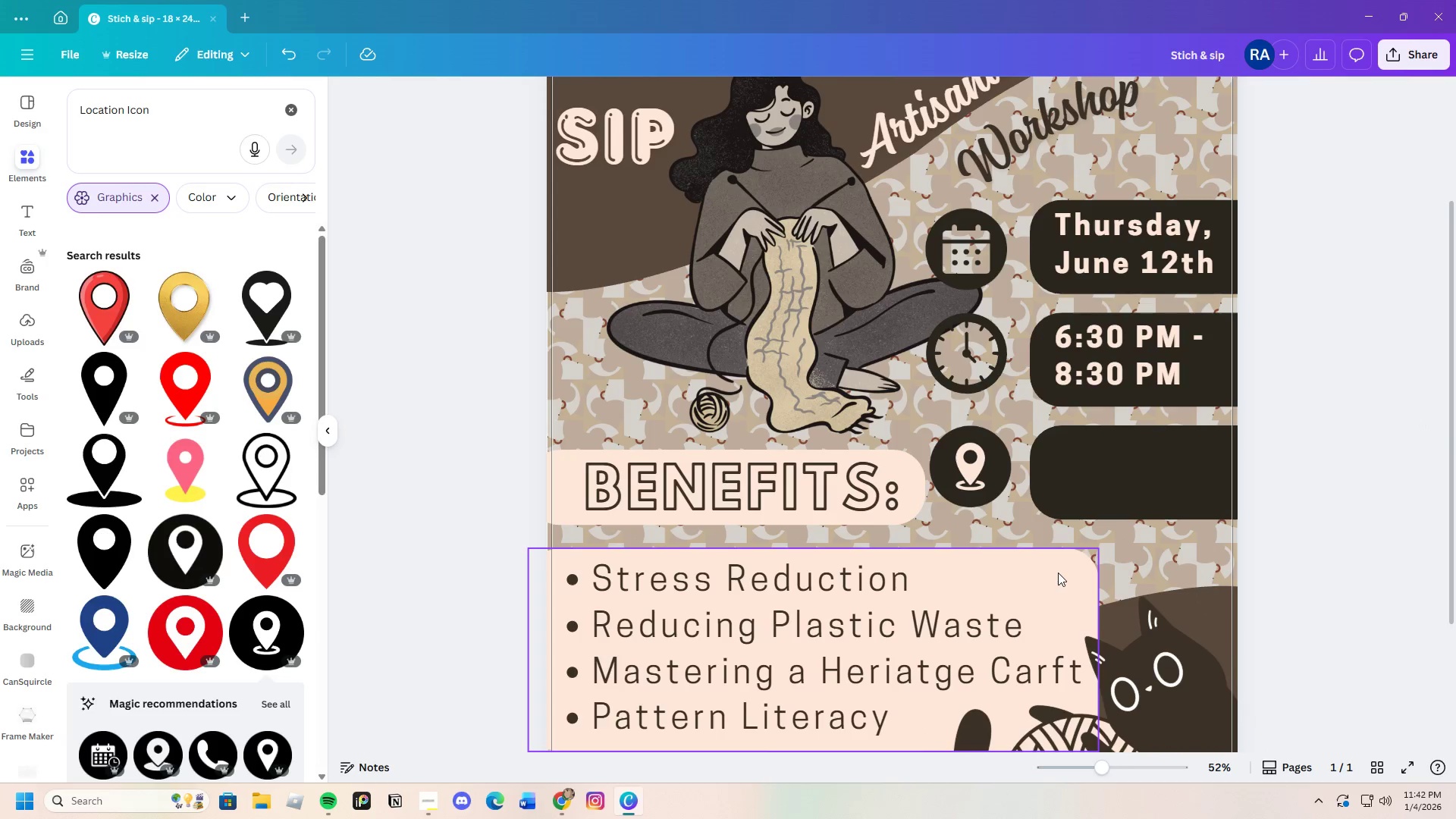 
wait(6.47)
 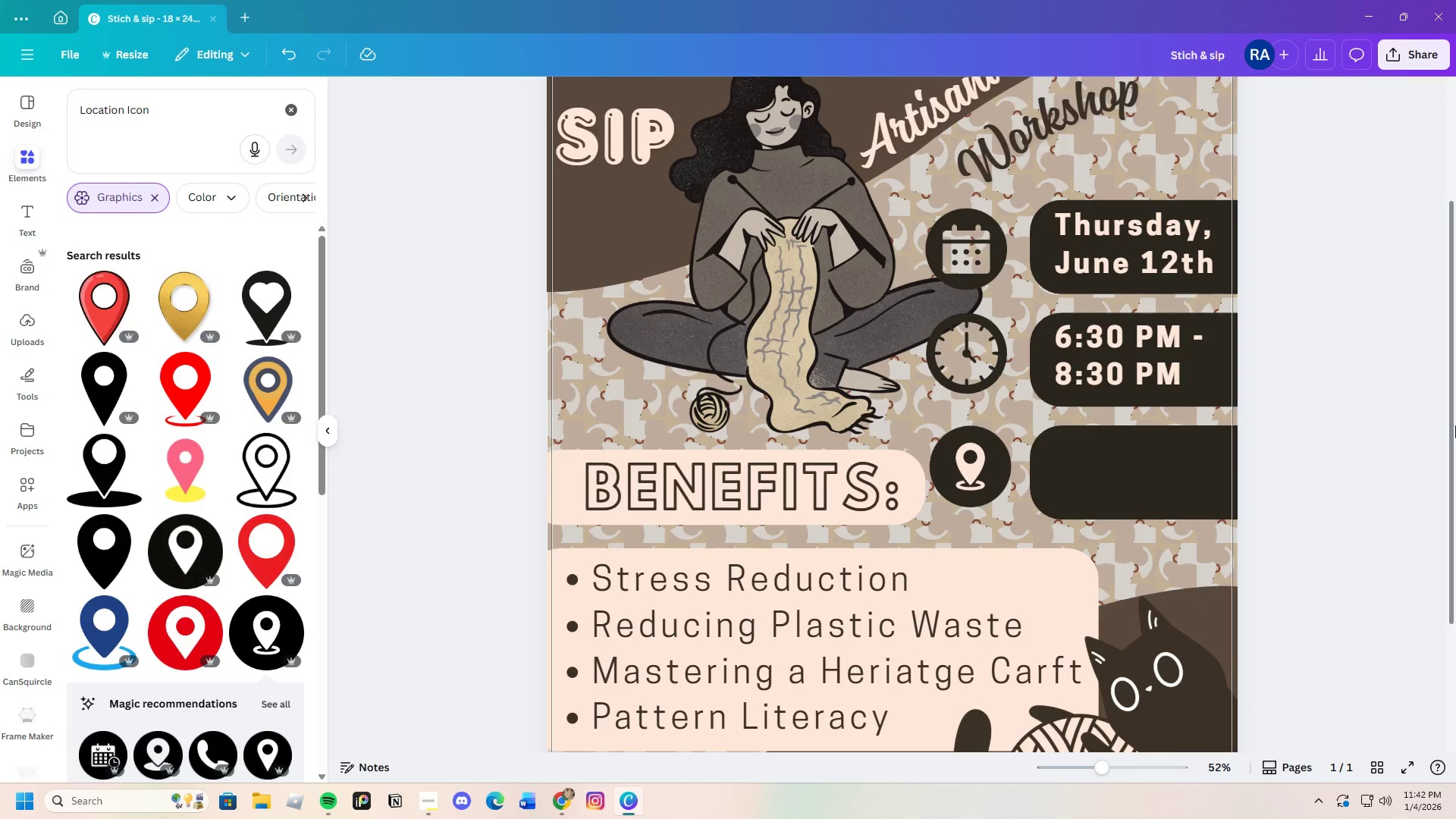 
scroll: coordinate [1272, 650], scroll_direction: down, amount: 3.0
 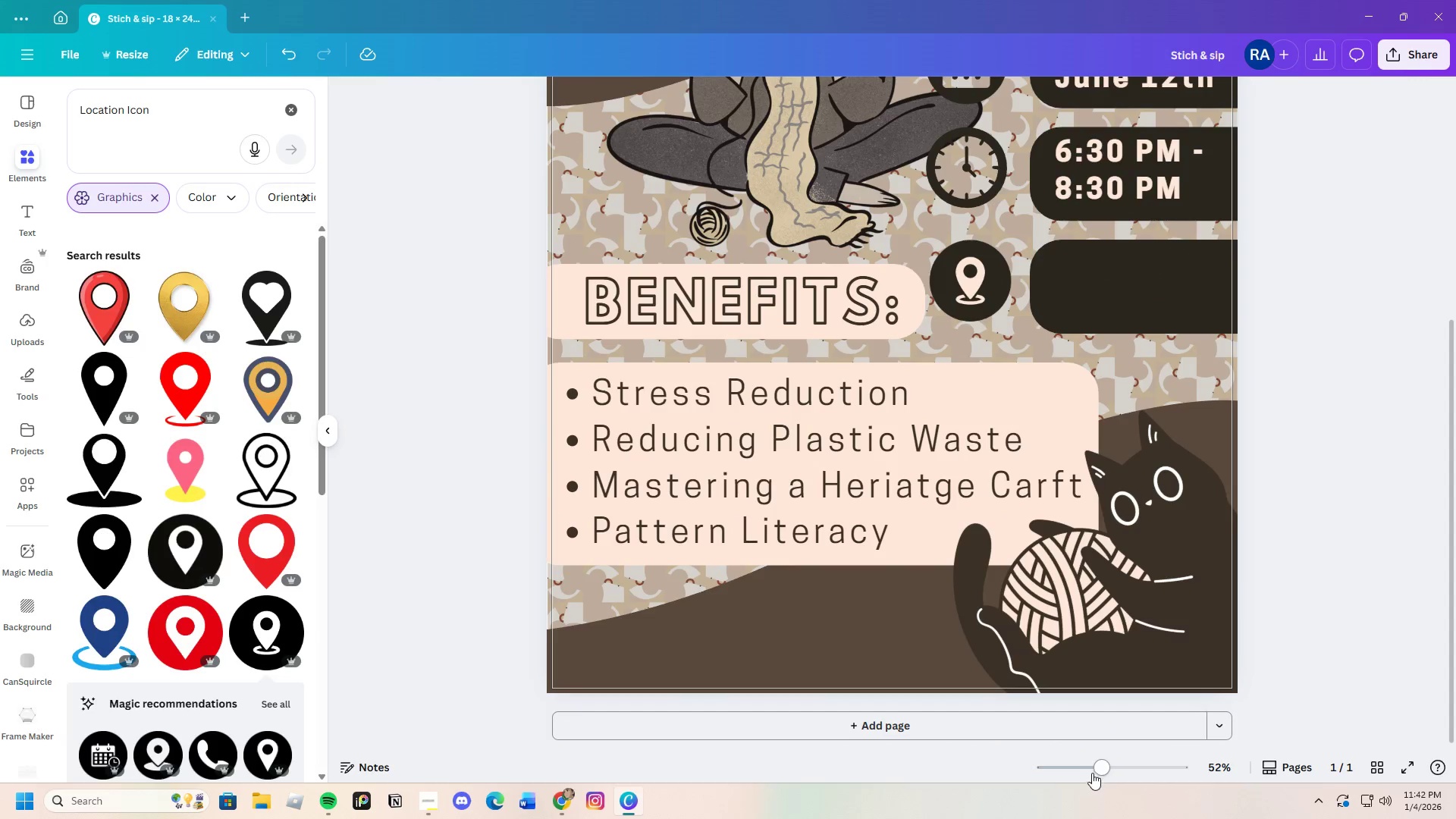 
left_click_drag(start_coordinate=[1098, 770], to_coordinate=[1087, 785])
 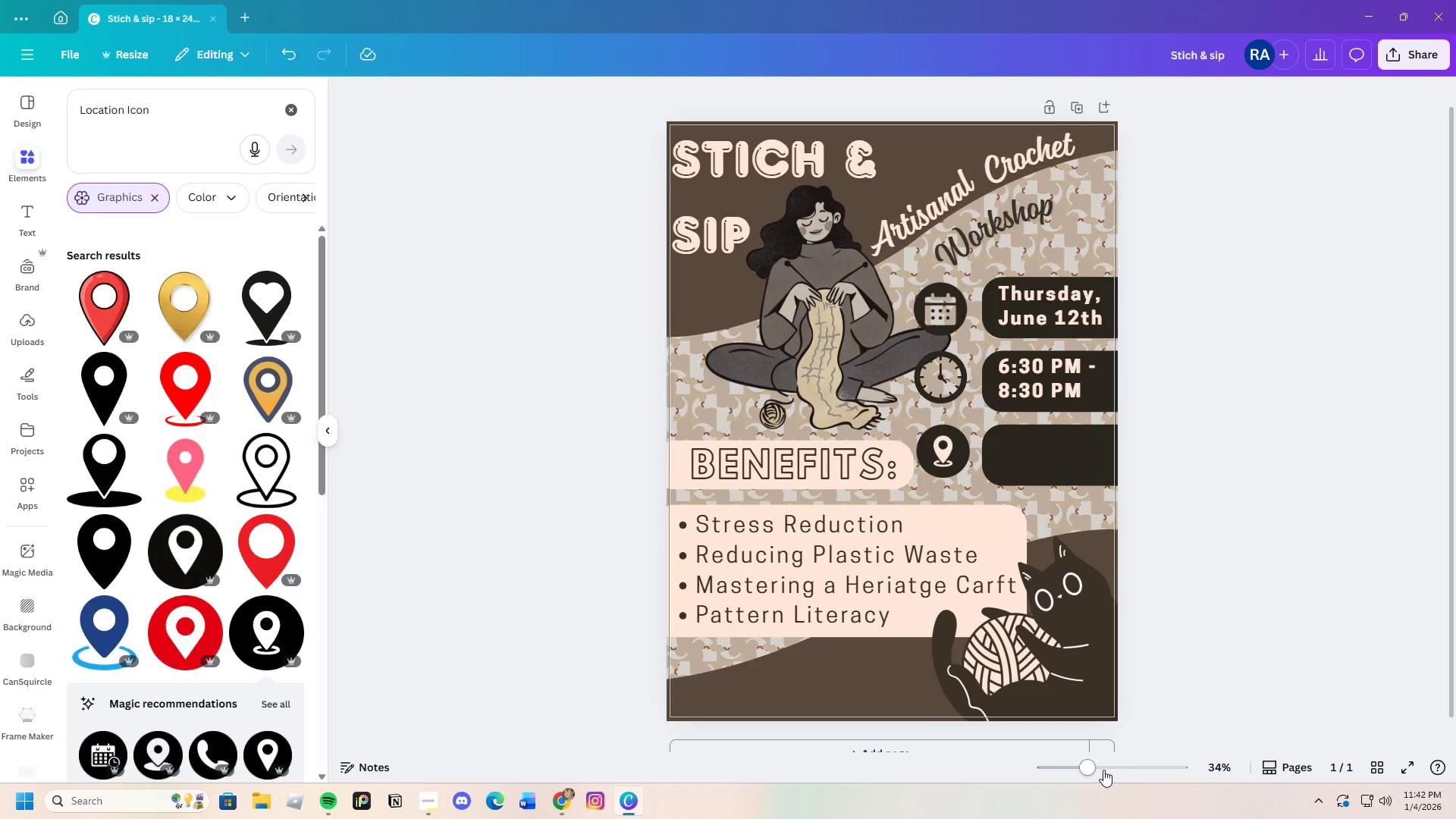 
left_click_drag(start_coordinate=[1094, 770], to_coordinate=[1098, 770])
 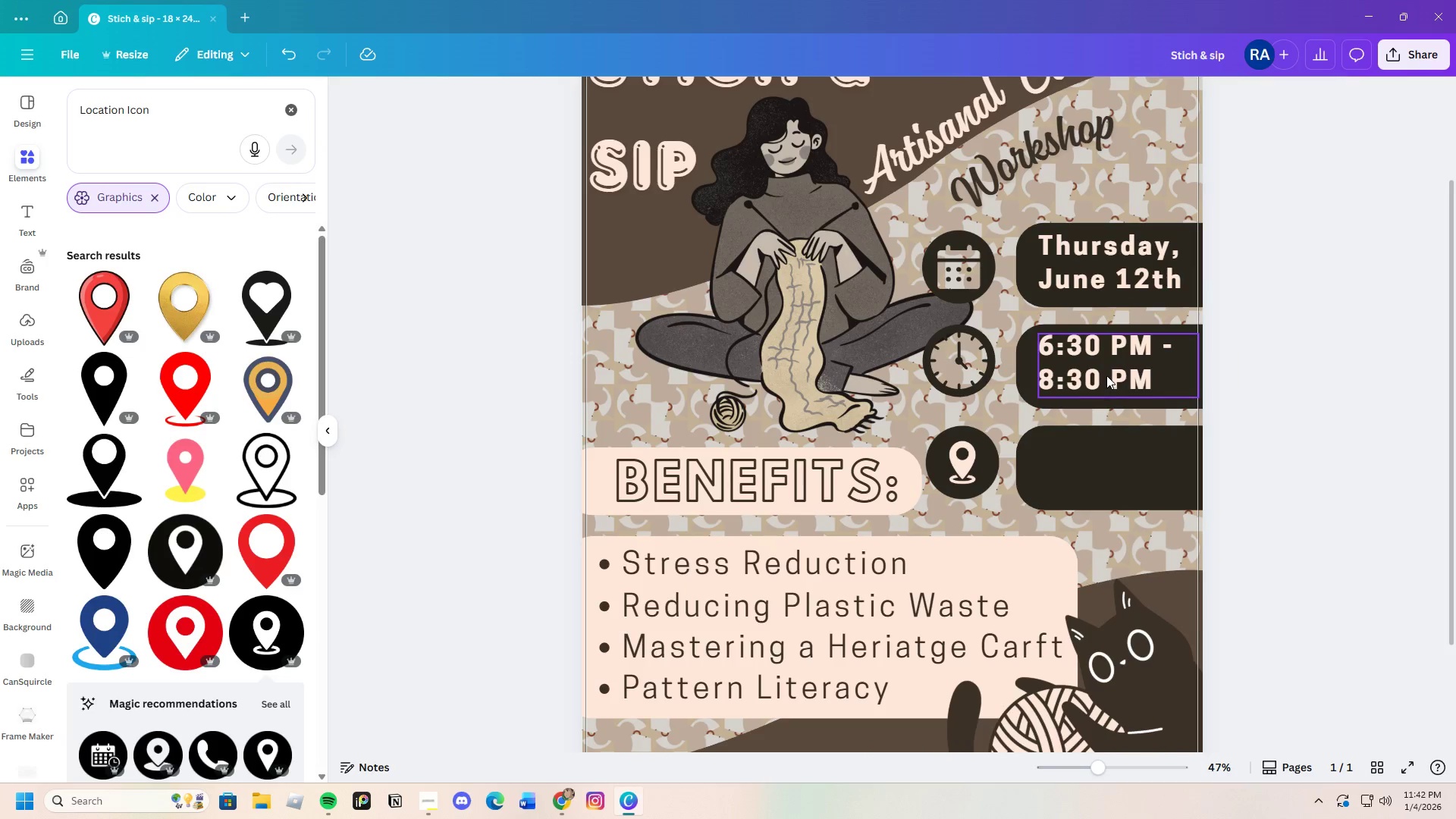 
left_click([1108, 367])
 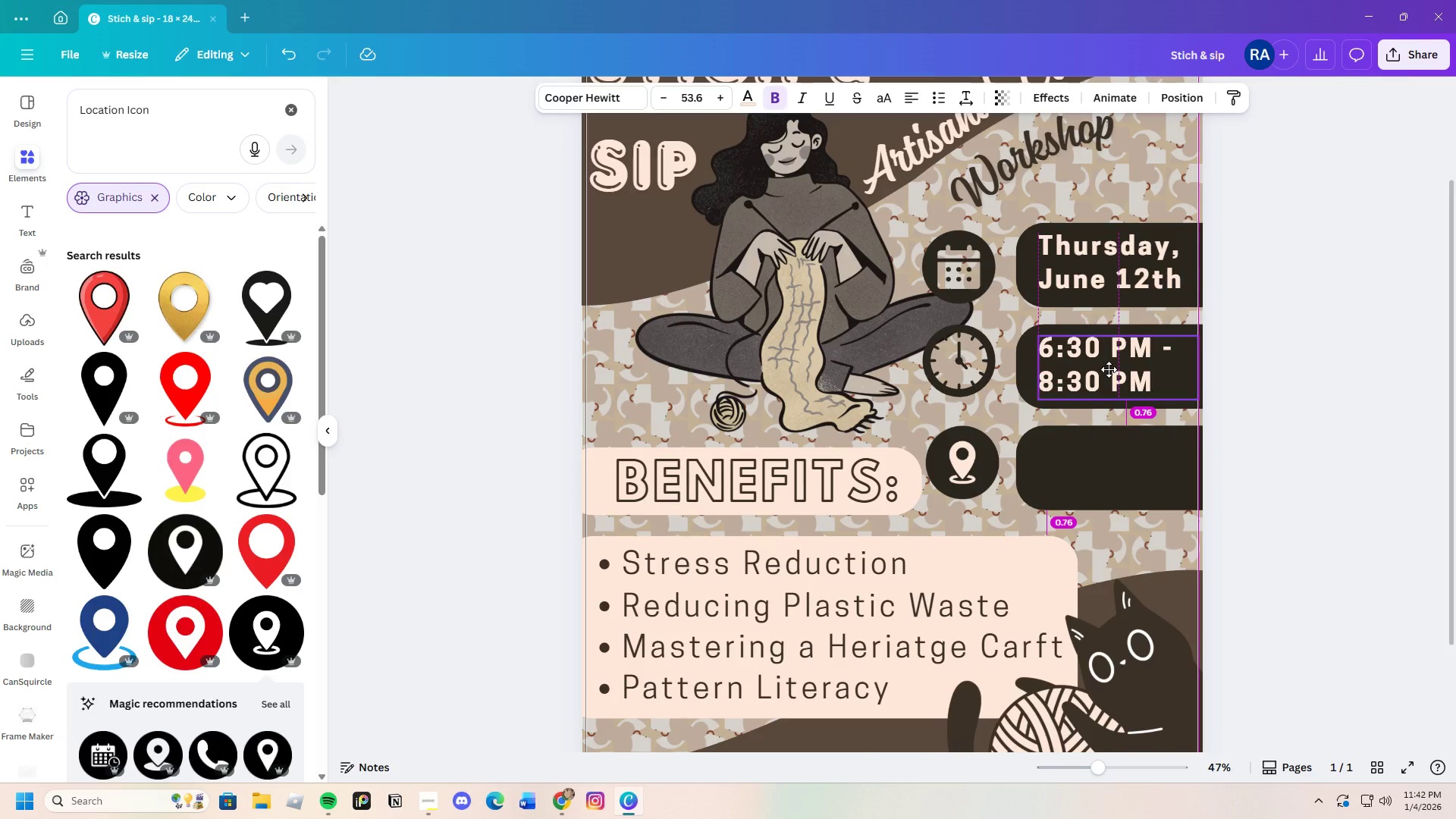 
left_click([1310, 369])
 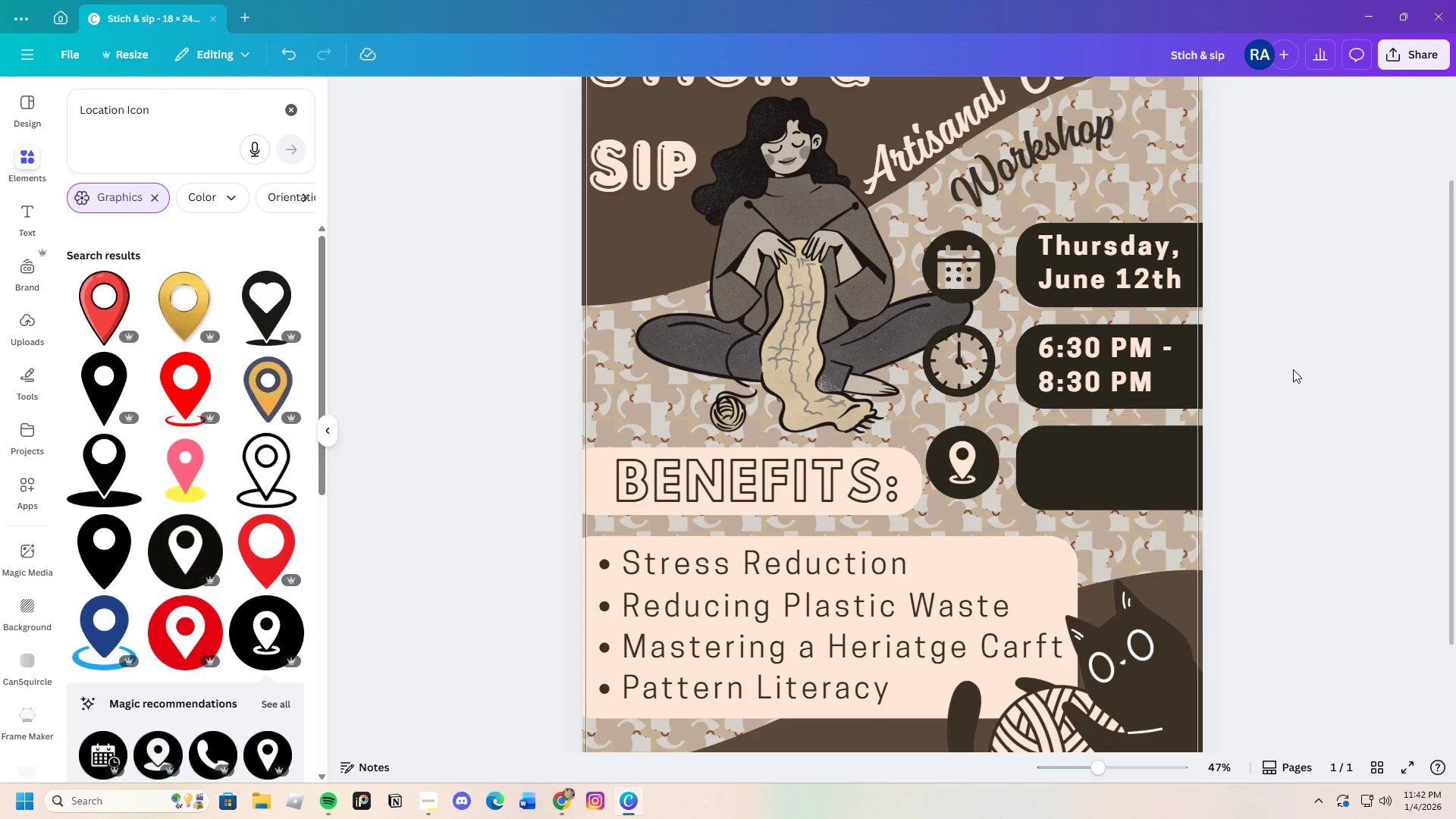 
left_click([1123, 346])
 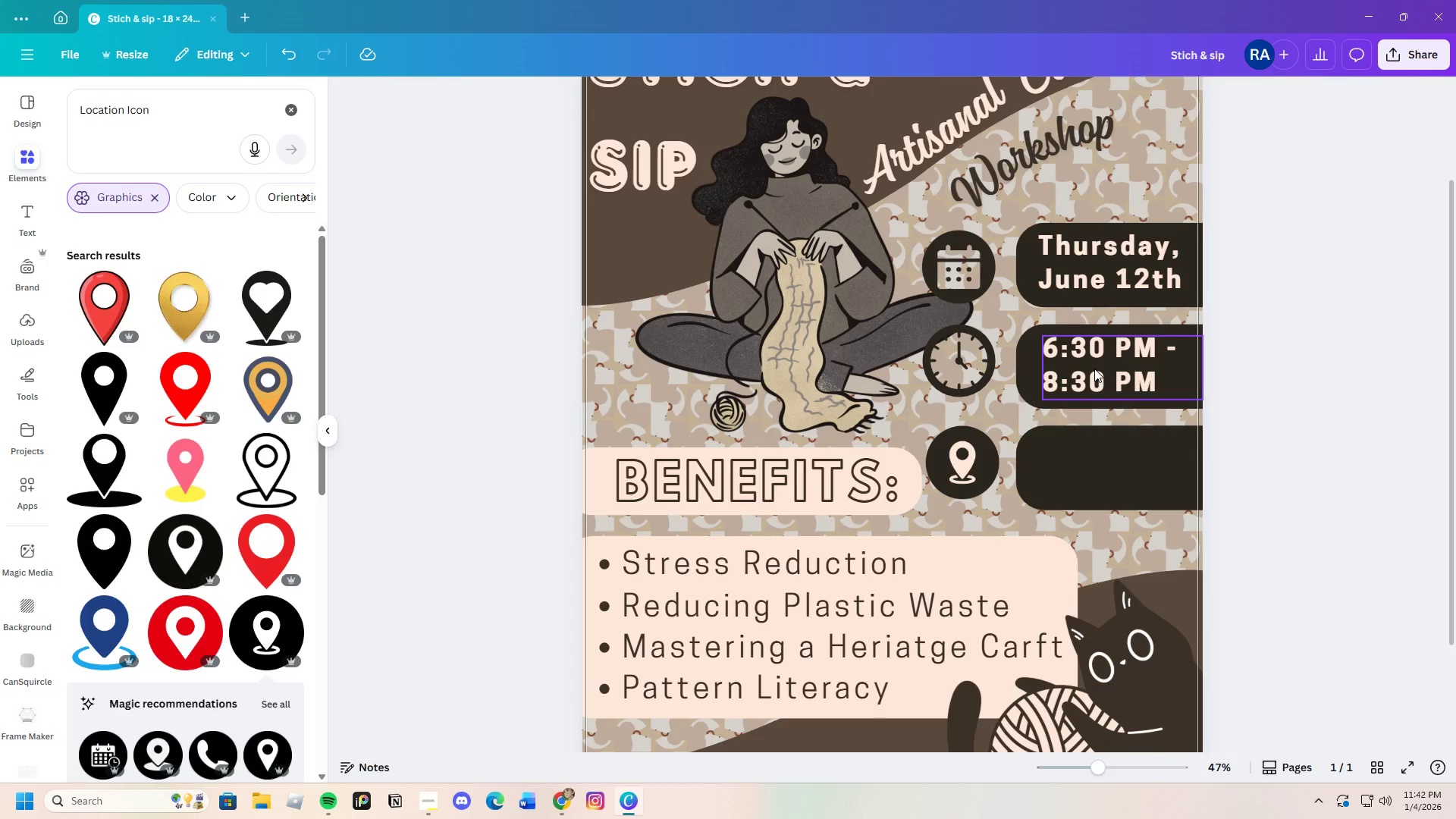 
wait(25.41)
 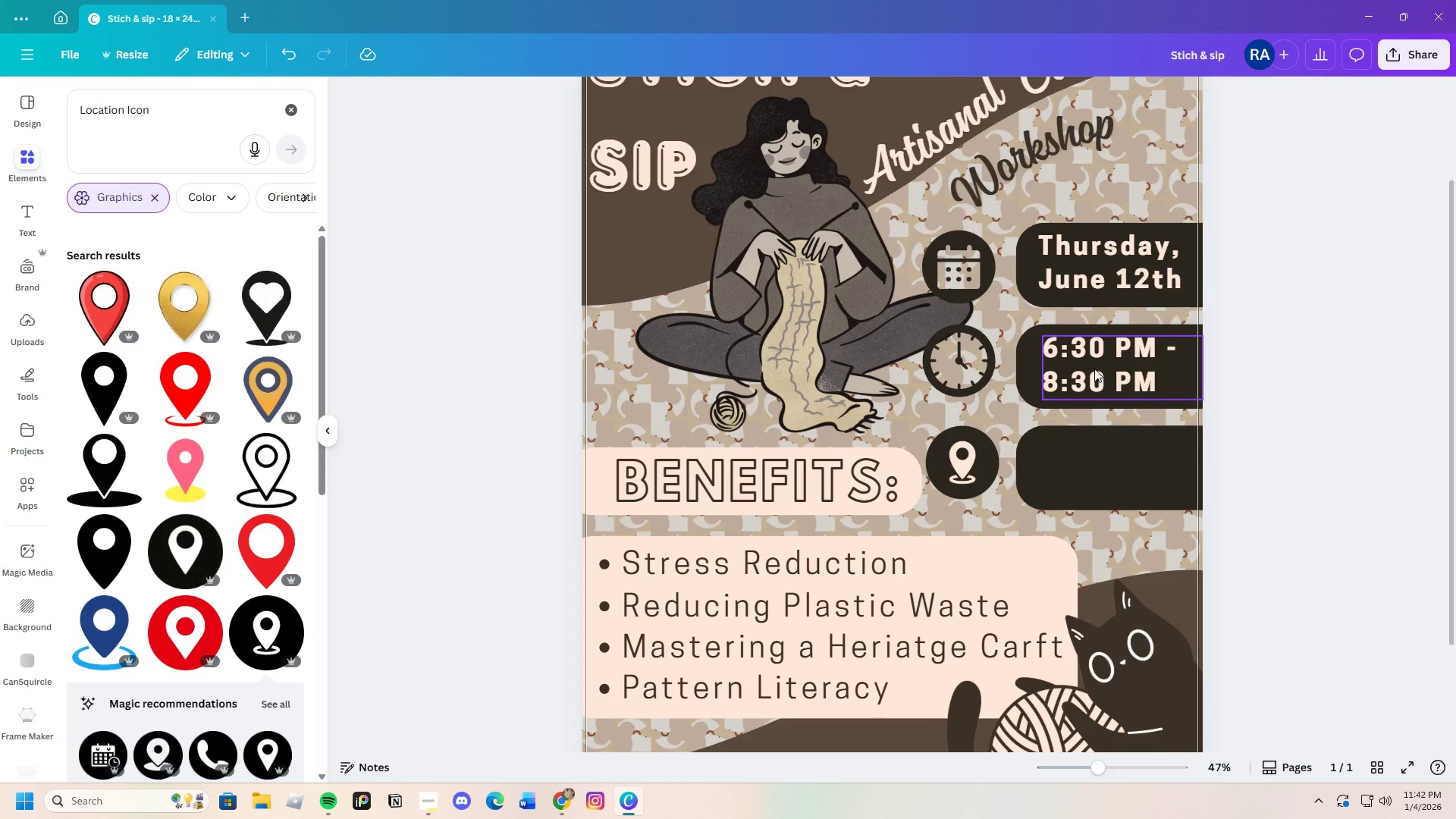 
left_click([1129, 266])
 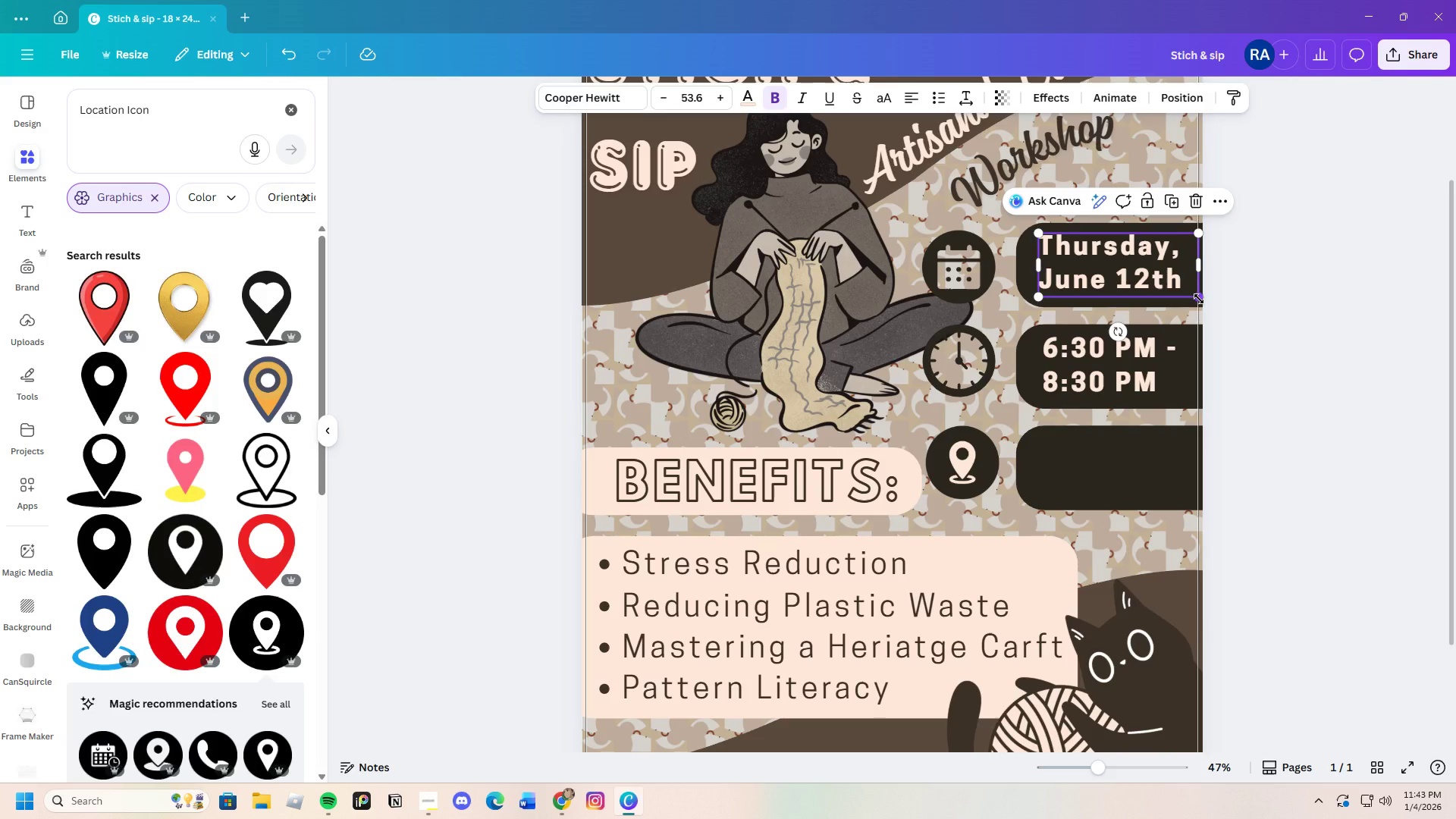 
left_click_drag(start_coordinate=[1199, 297], to_coordinate=[1184, 288])
 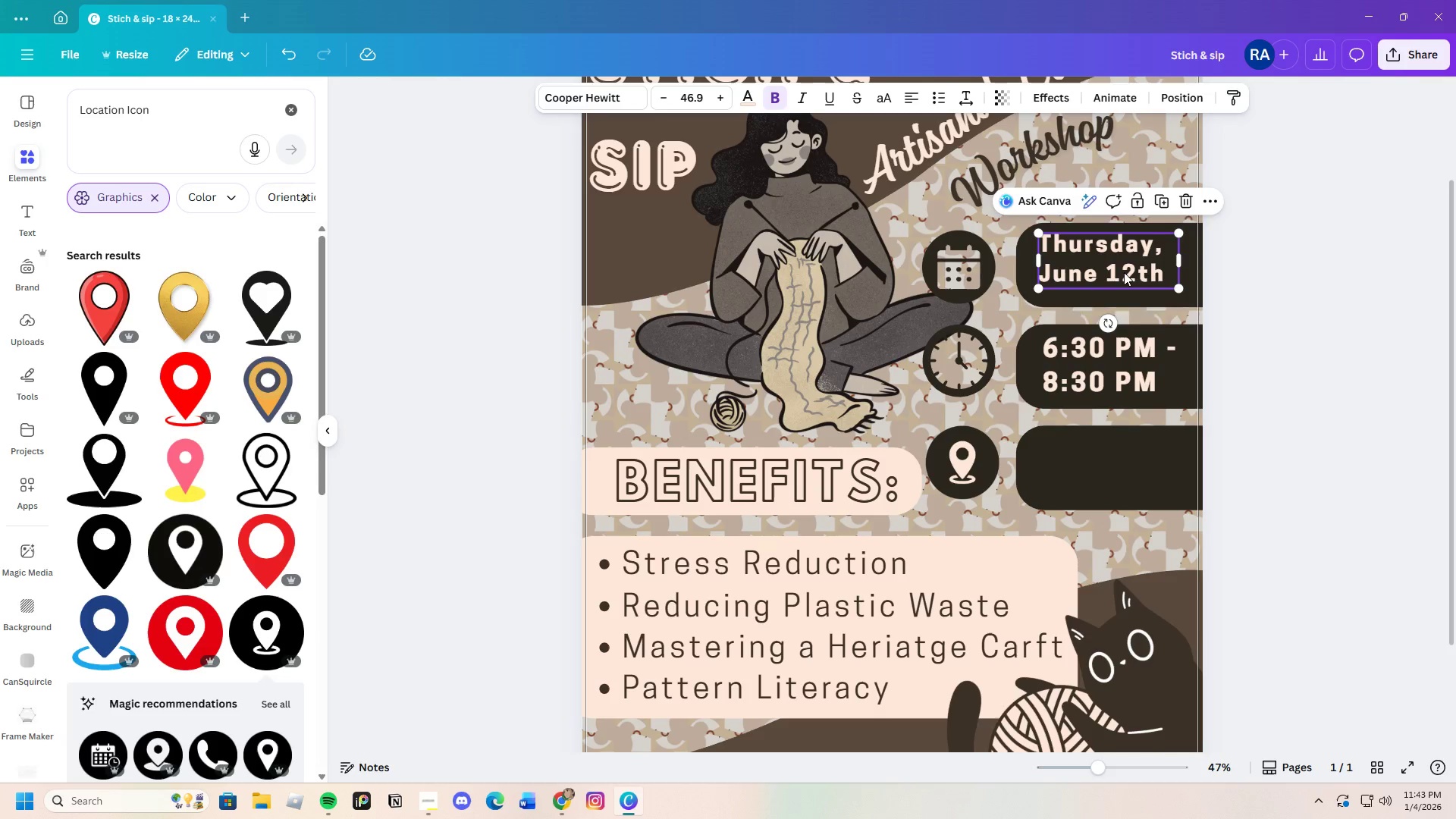 
left_click([1144, 371])
 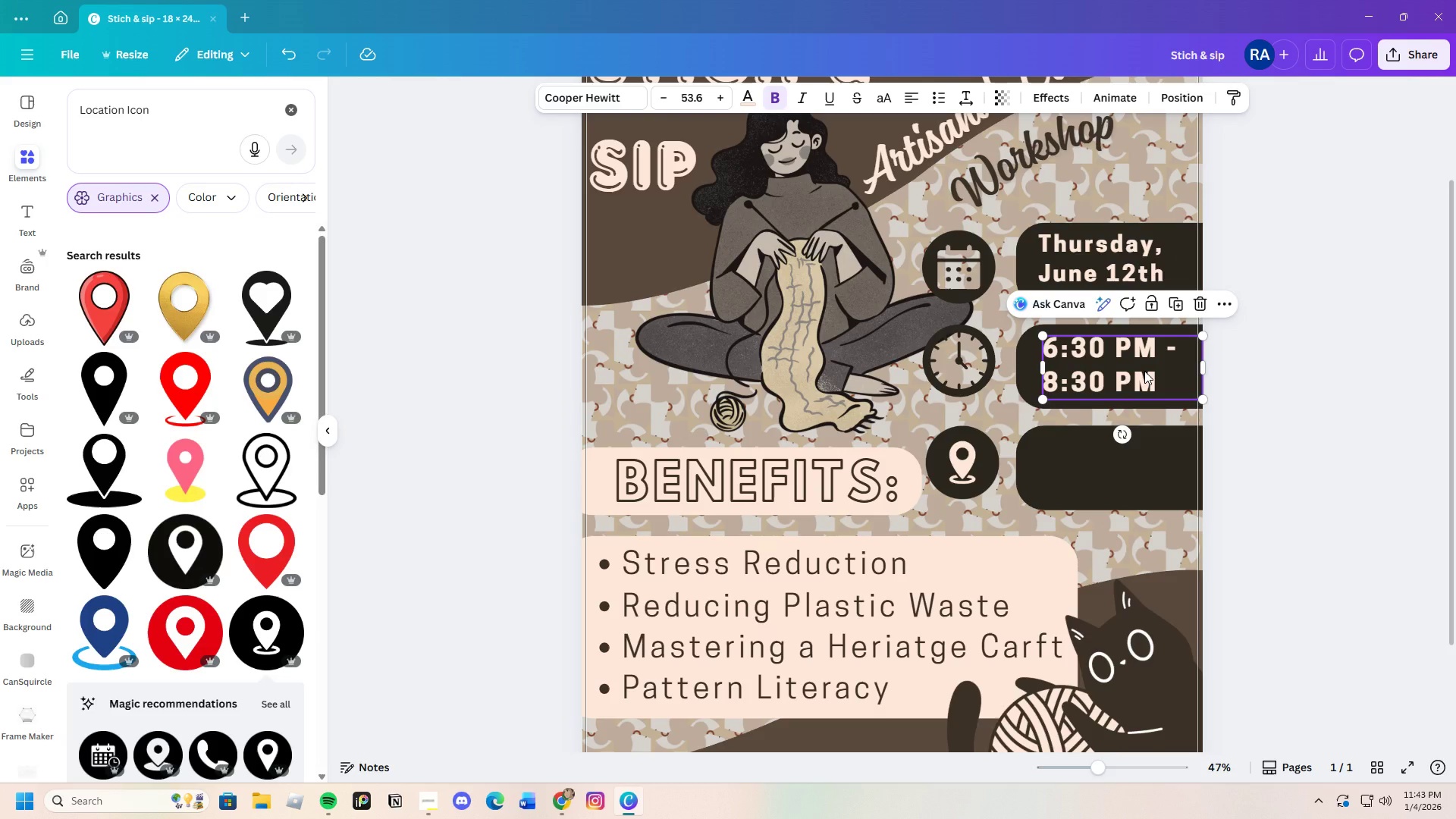 
left_click([1144, 371])
 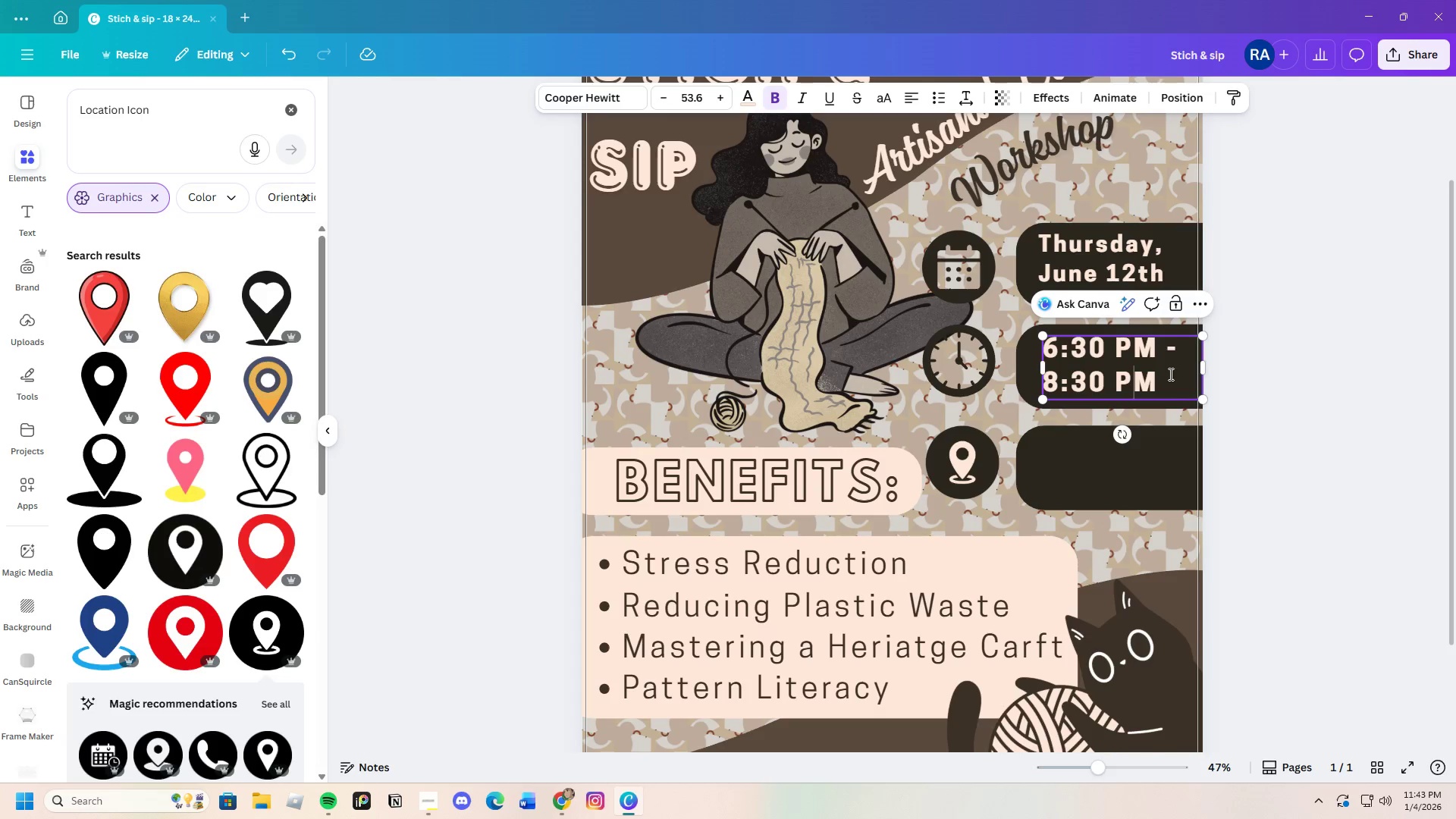 
double_click([1169, 374])
 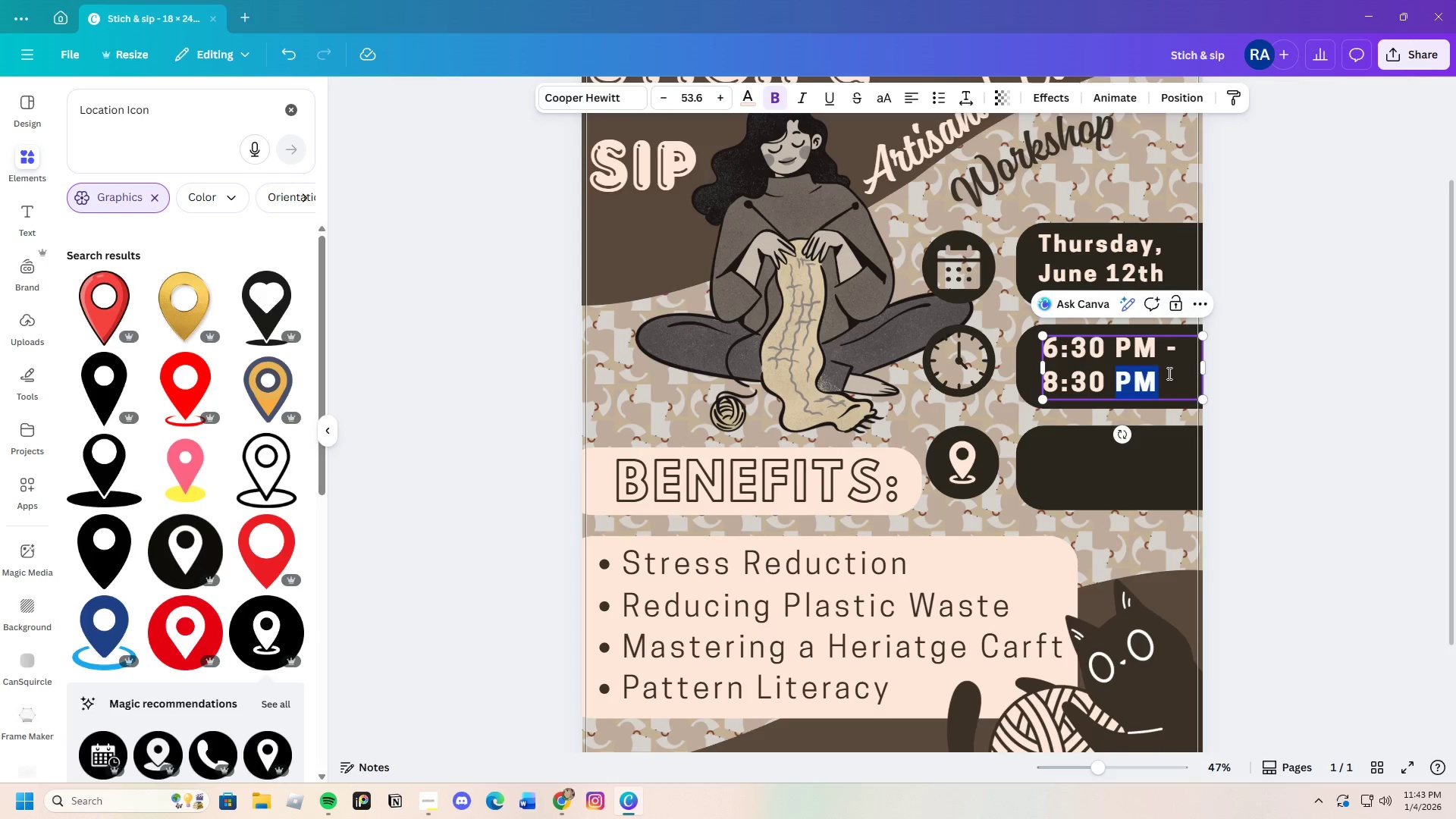 
left_click_drag(start_coordinate=[1169, 374], to_coordinate=[1046, 332])
 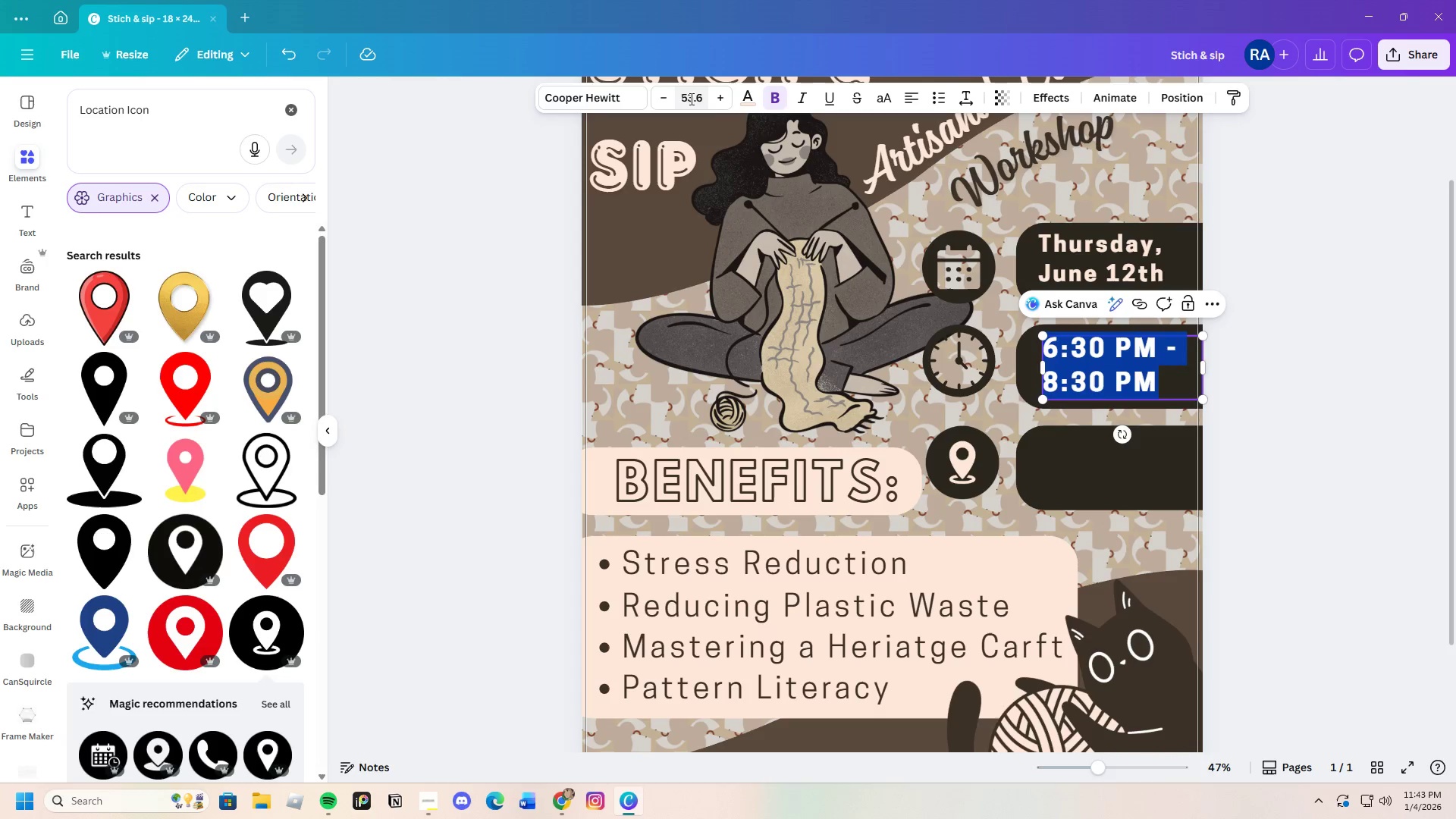 
left_click([692, 96])
 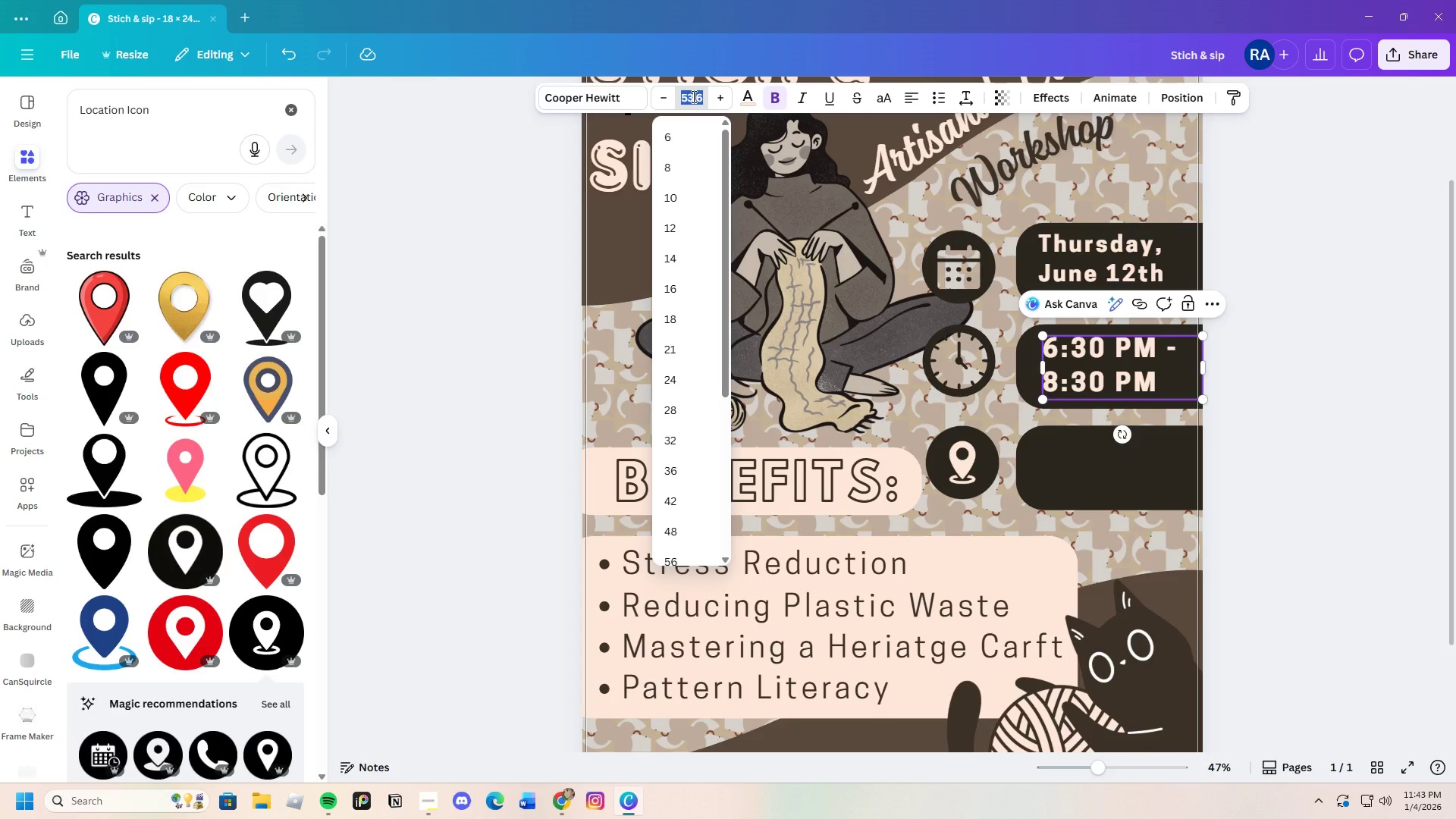 
key(Backspace)
type(46.9)
 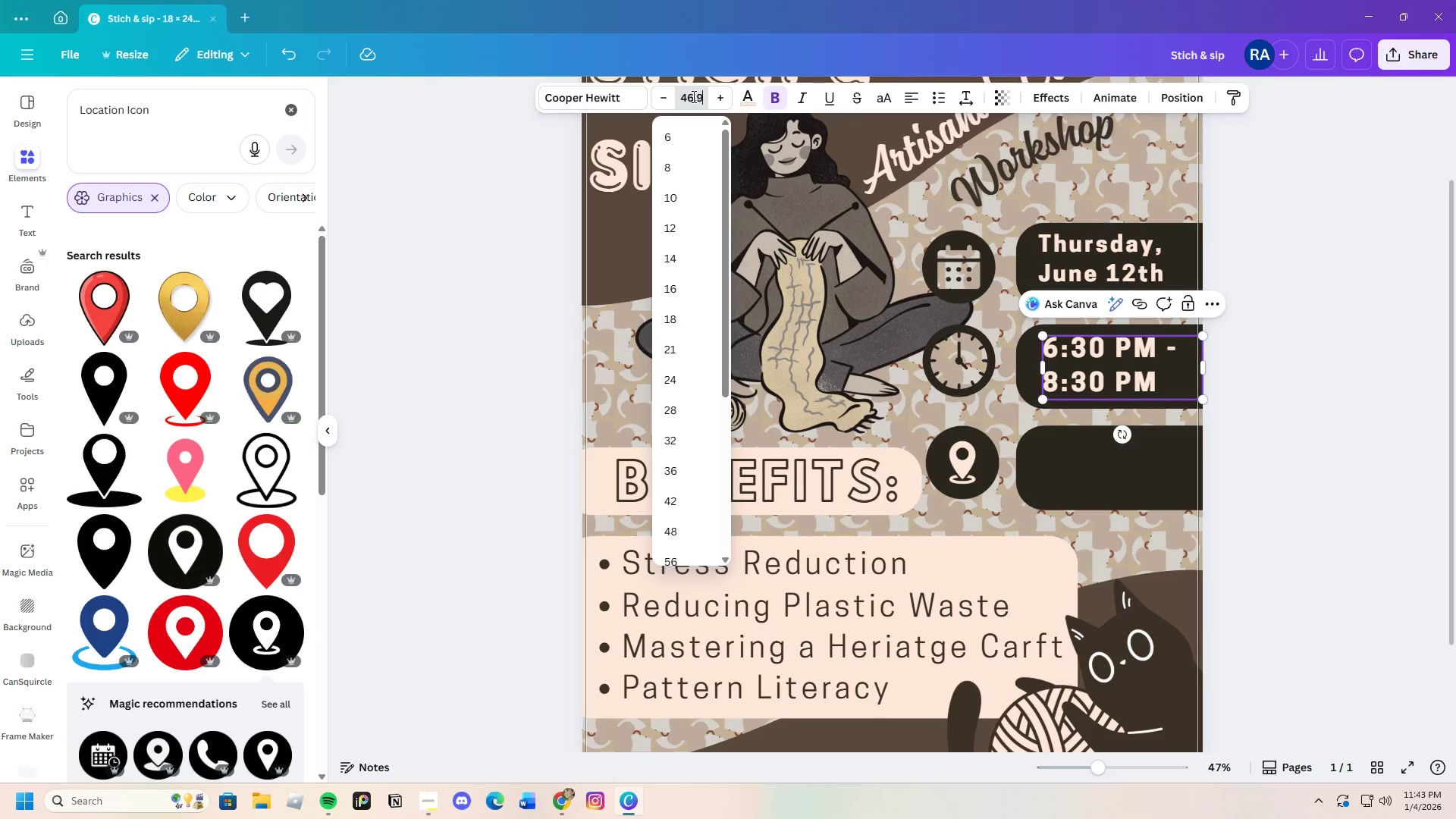 
key(Enter)
 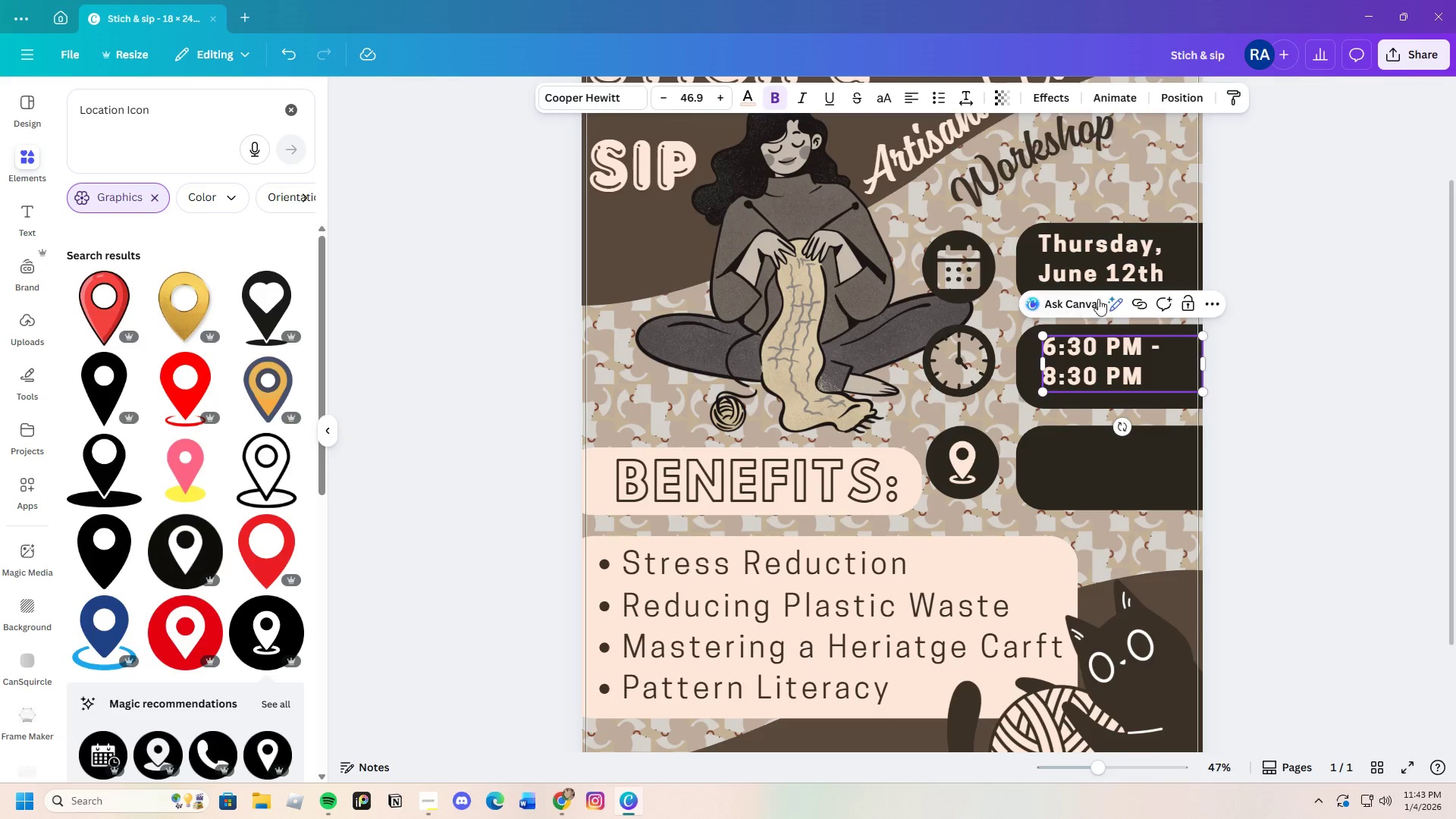 
left_click([1252, 344])
 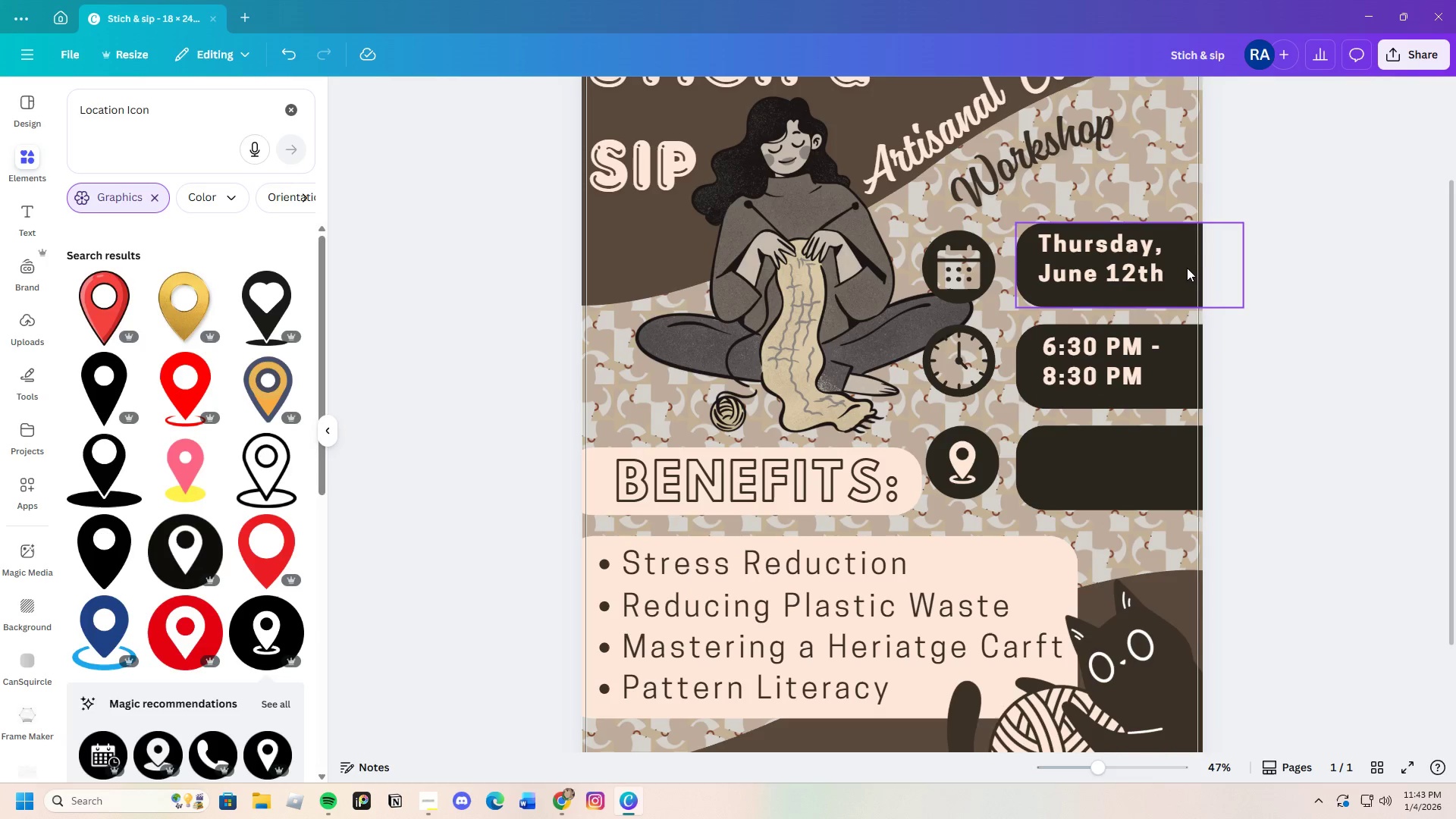 
left_click([1183, 268])
 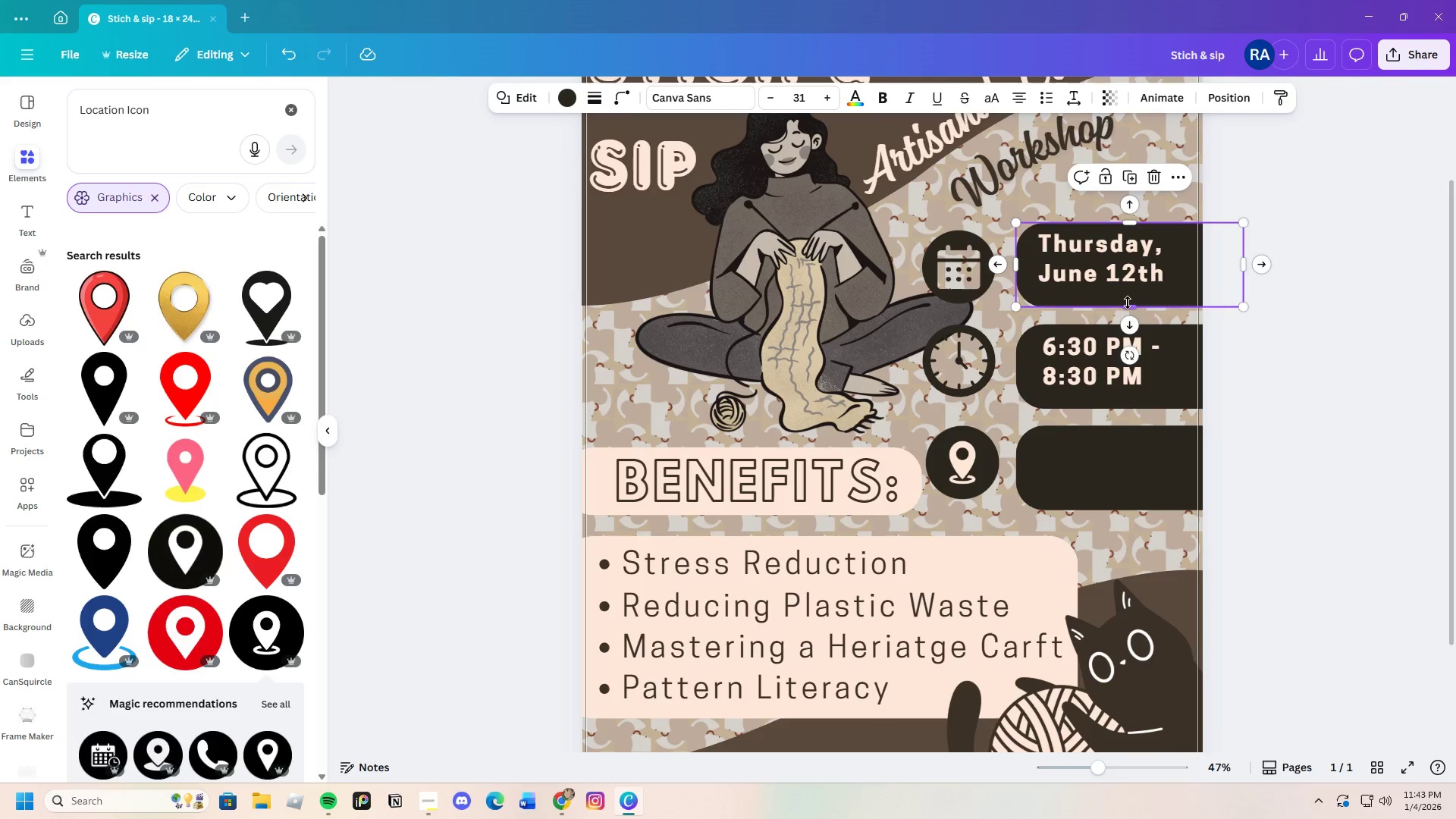 
left_click_drag(start_coordinate=[1128, 303], to_coordinate=[1126, 293])
 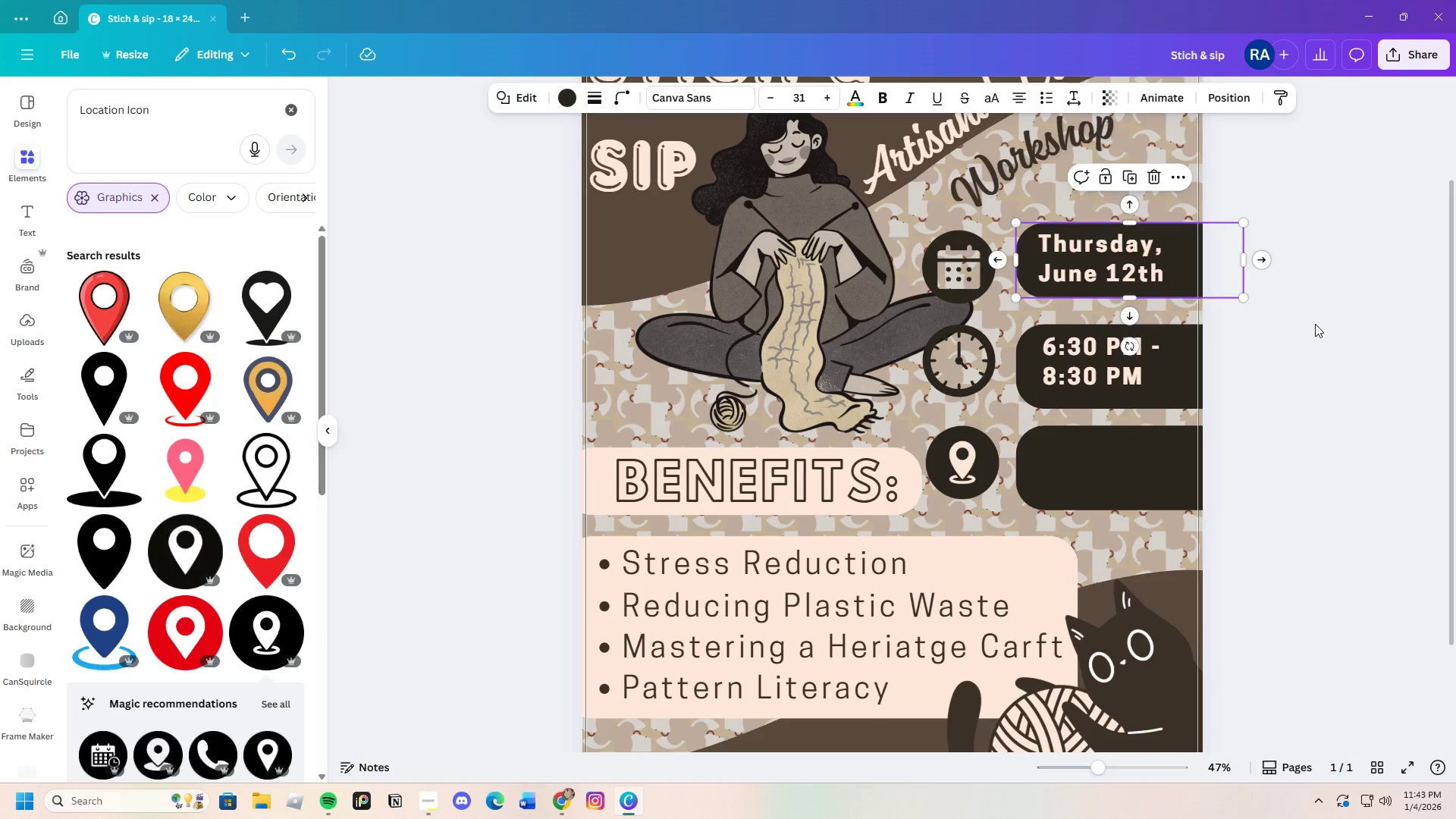 
left_click([1315, 324])
 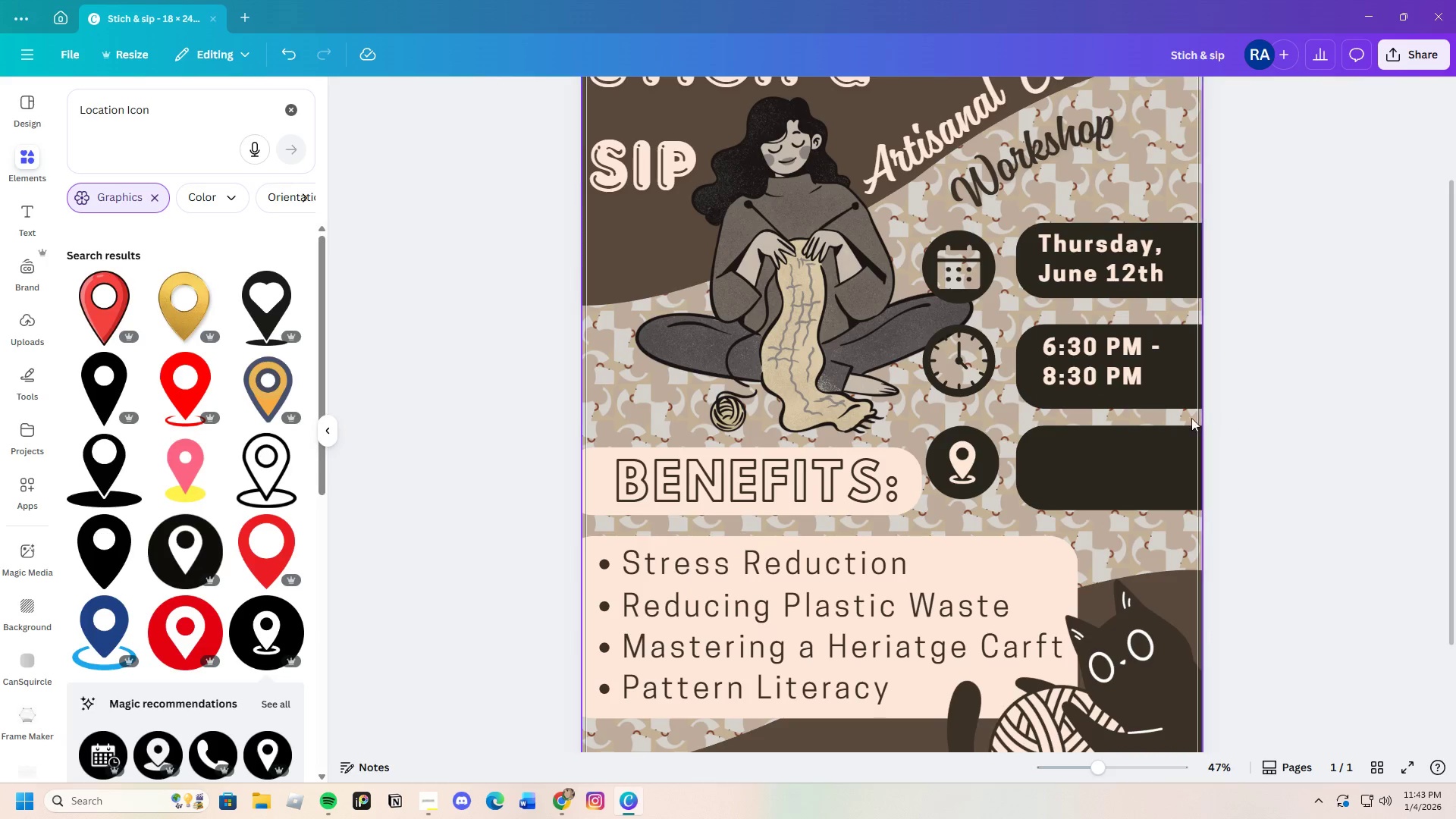 
left_click([1171, 384])
 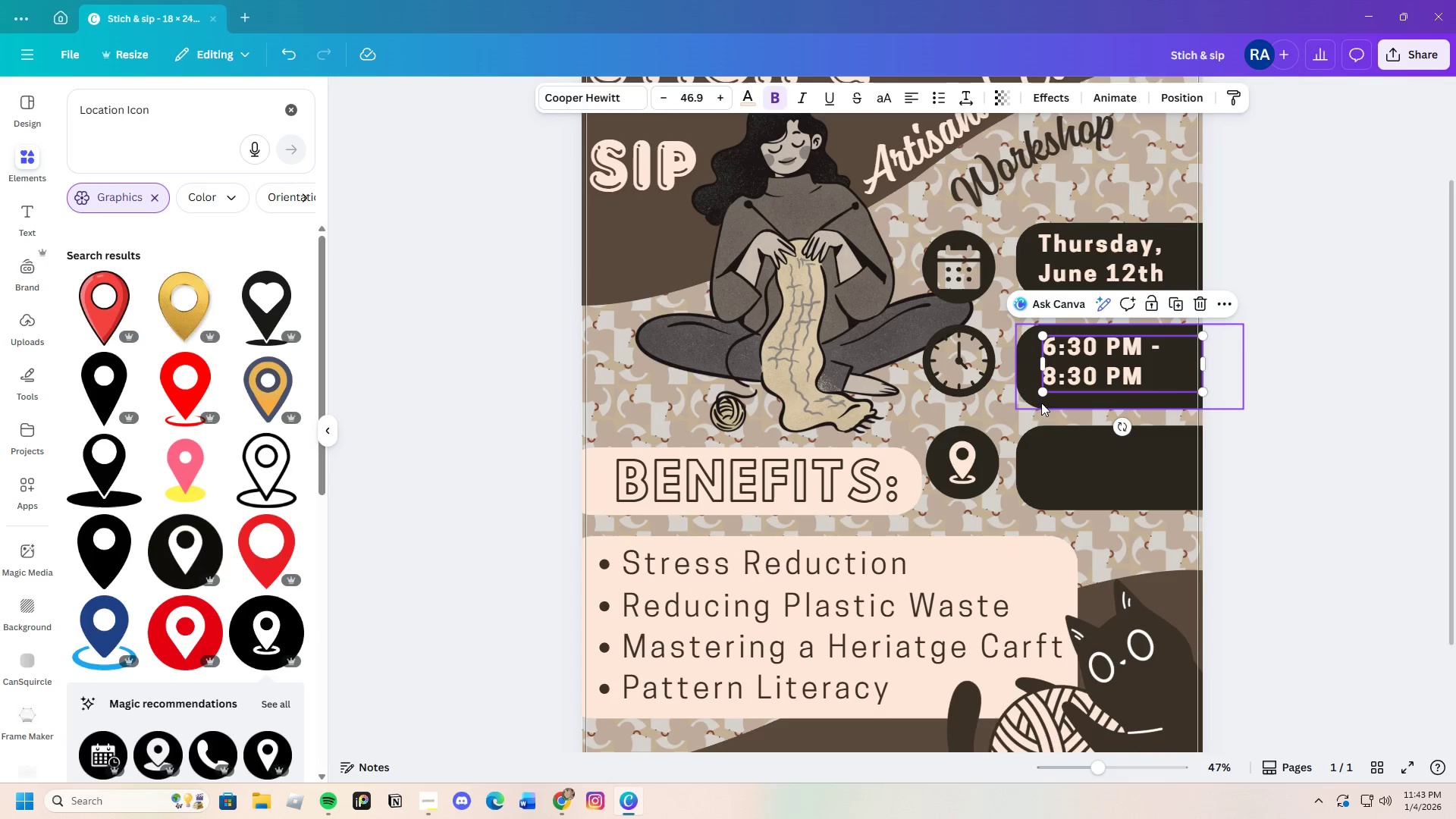 
left_click([1018, 391])
 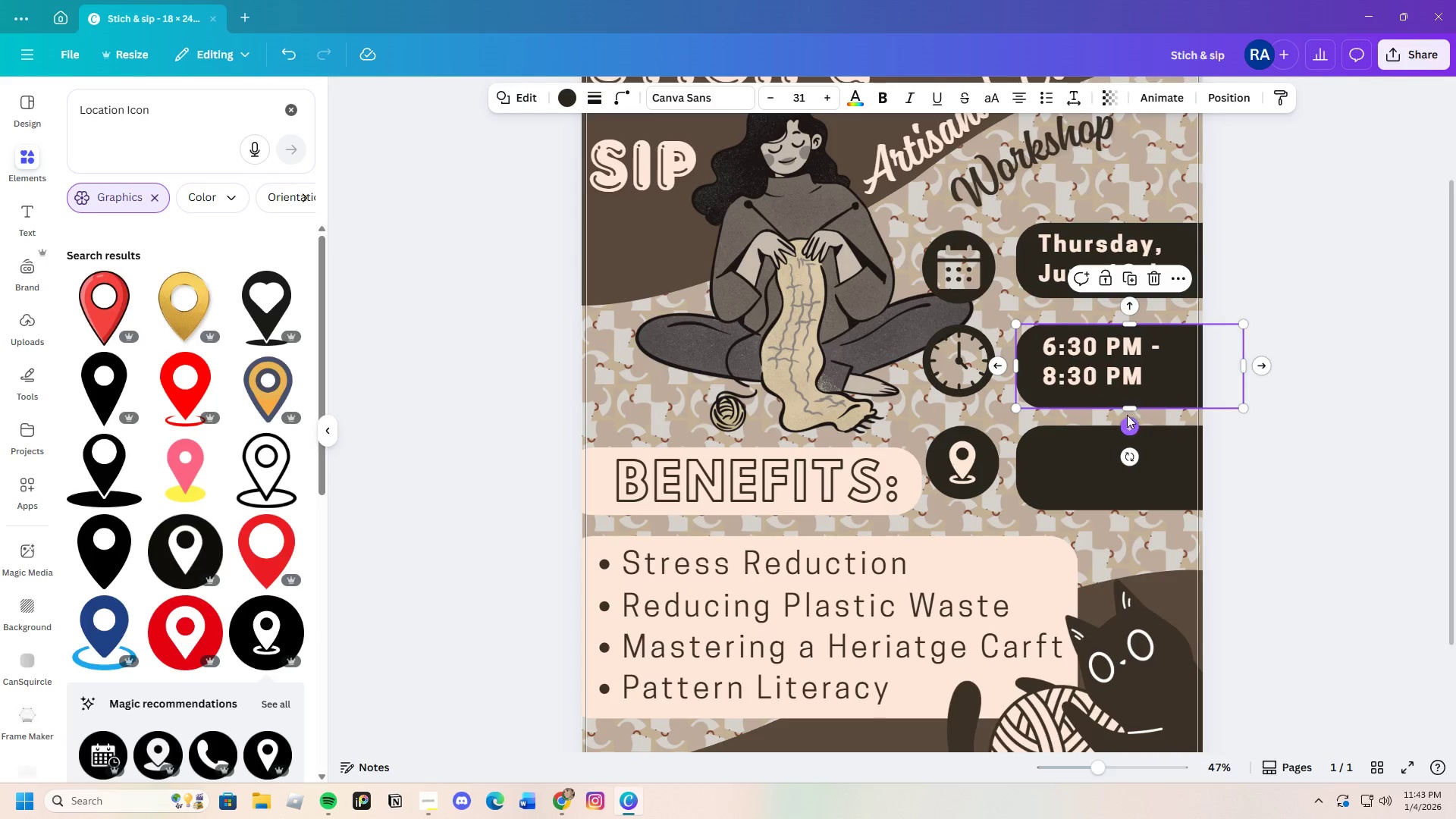 
left_click_drag(start_coordinate=[1130, 406], to_coordinate=[1129, 397])
 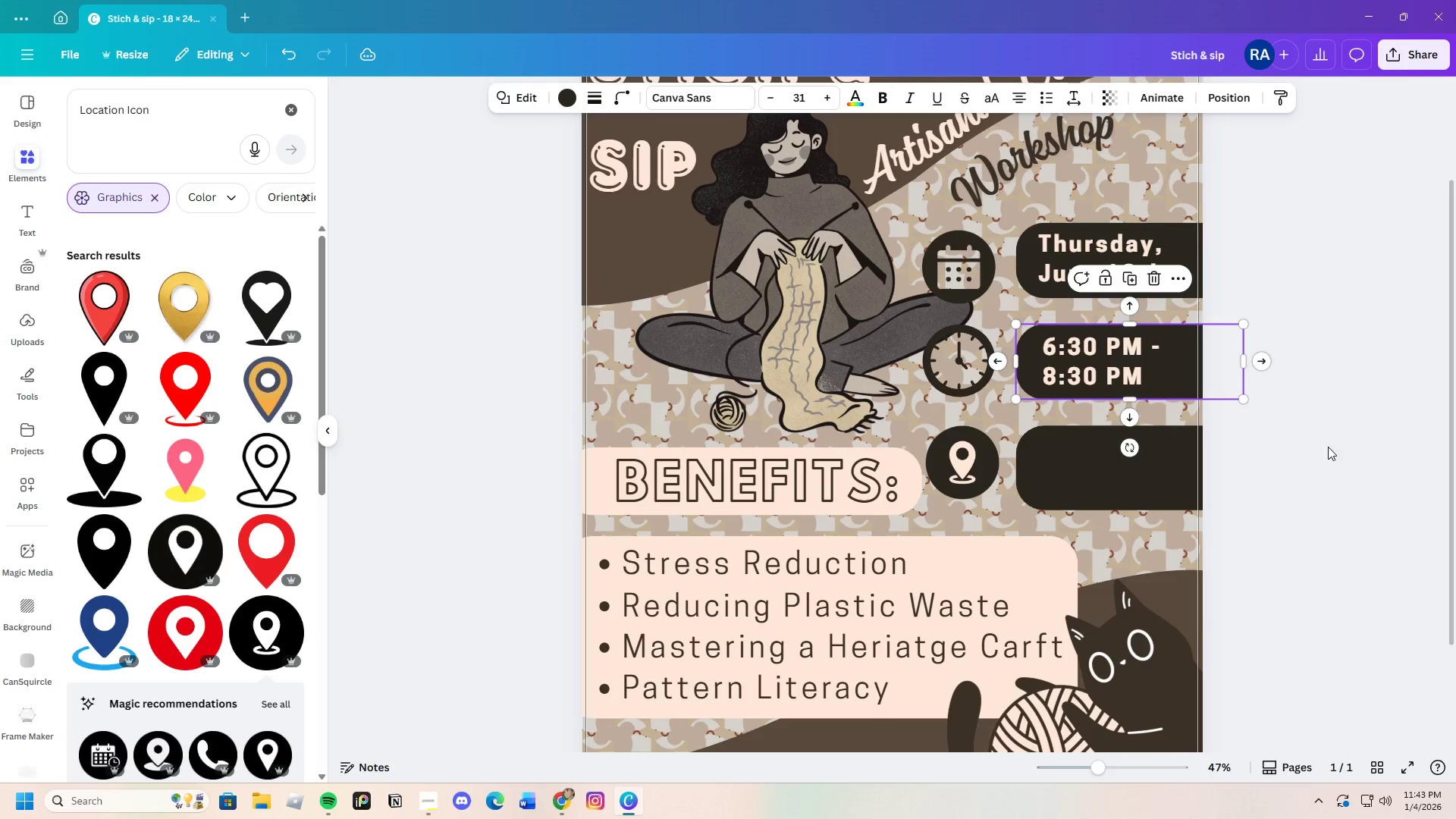 
left_click([1328, 447])
 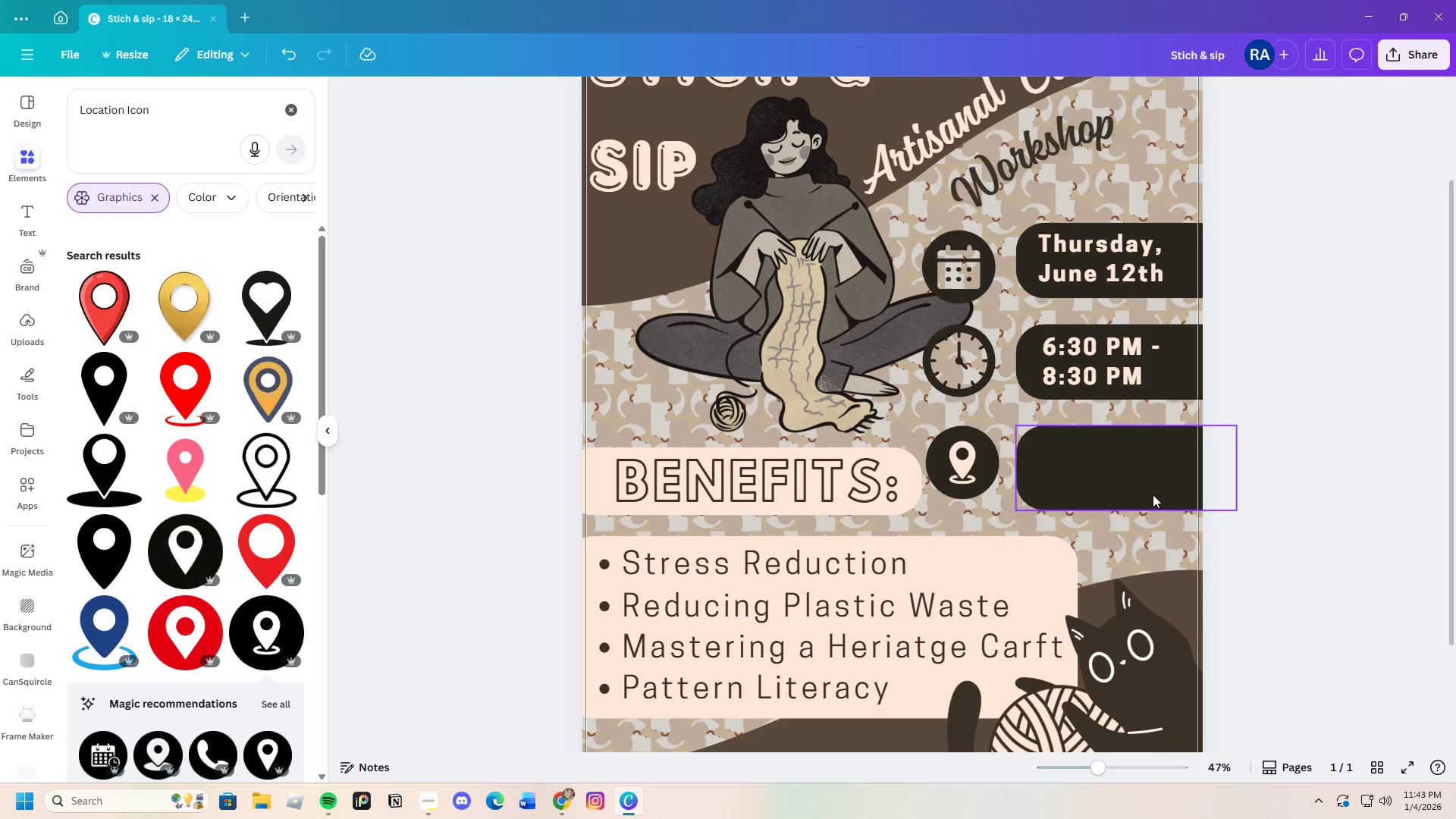 
left_click([1147, 485])
 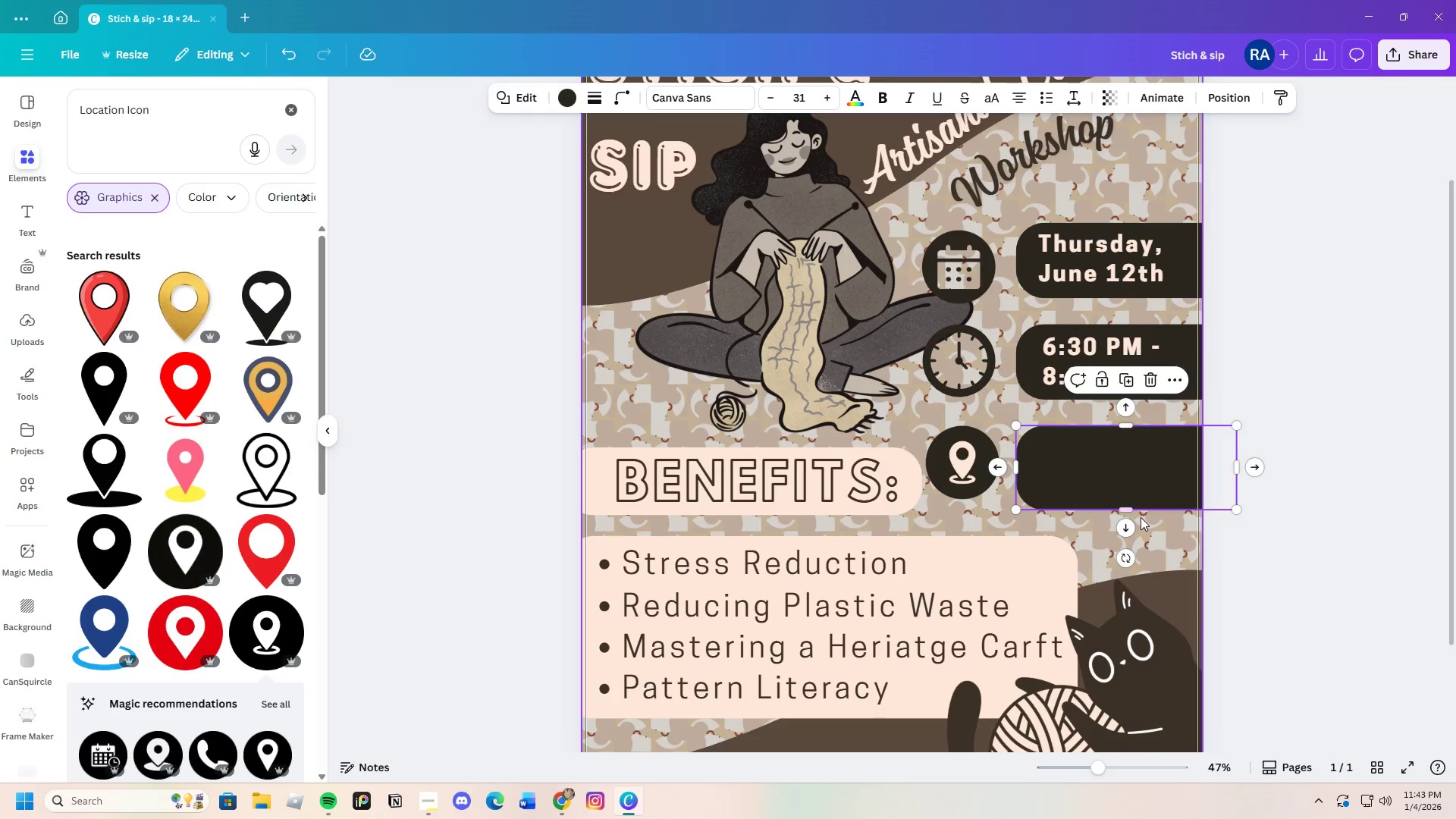 
left_click([1345, 513])
 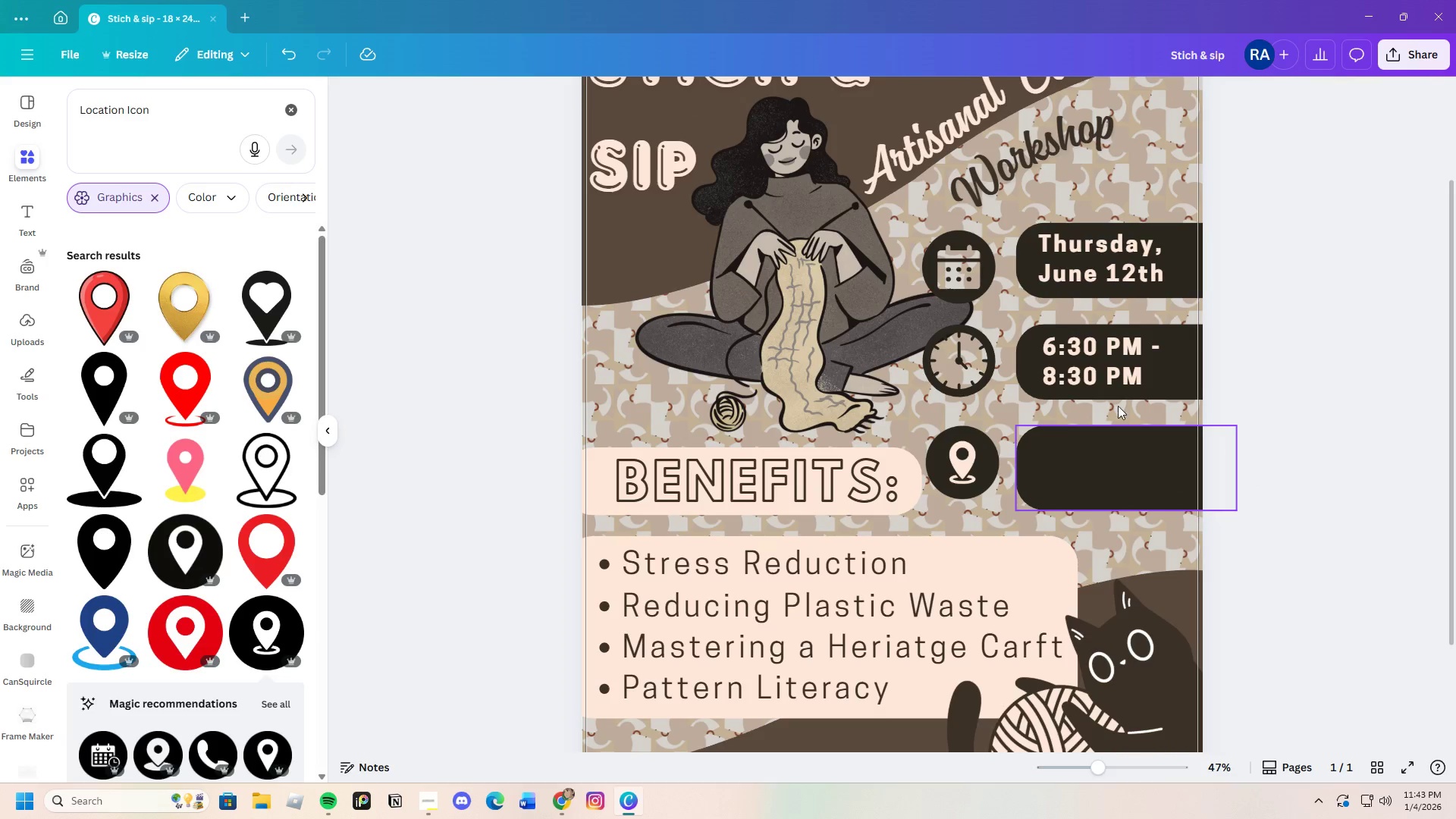 
left_click([1100, 365])
 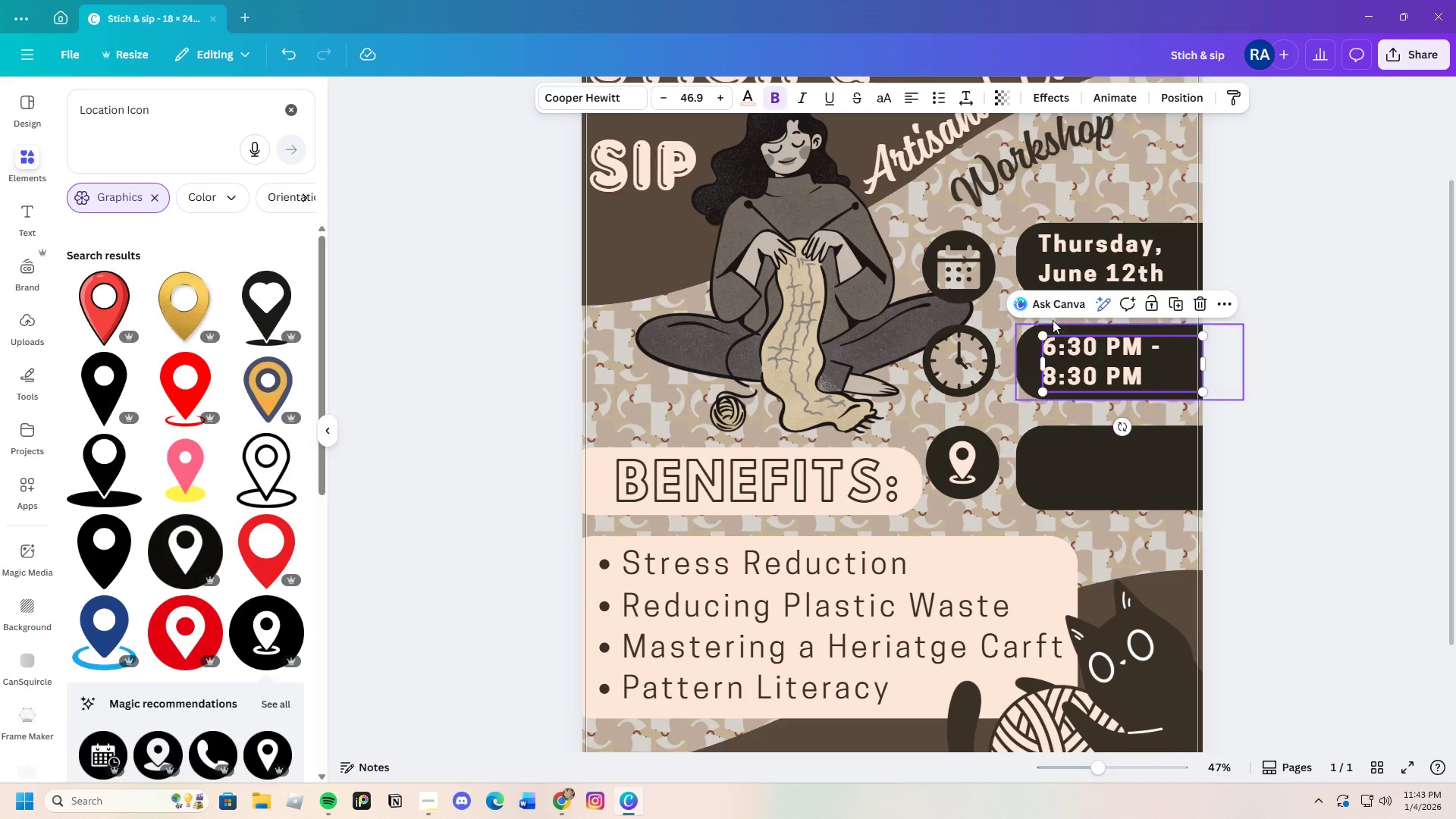 
left_click([1072, 259])
 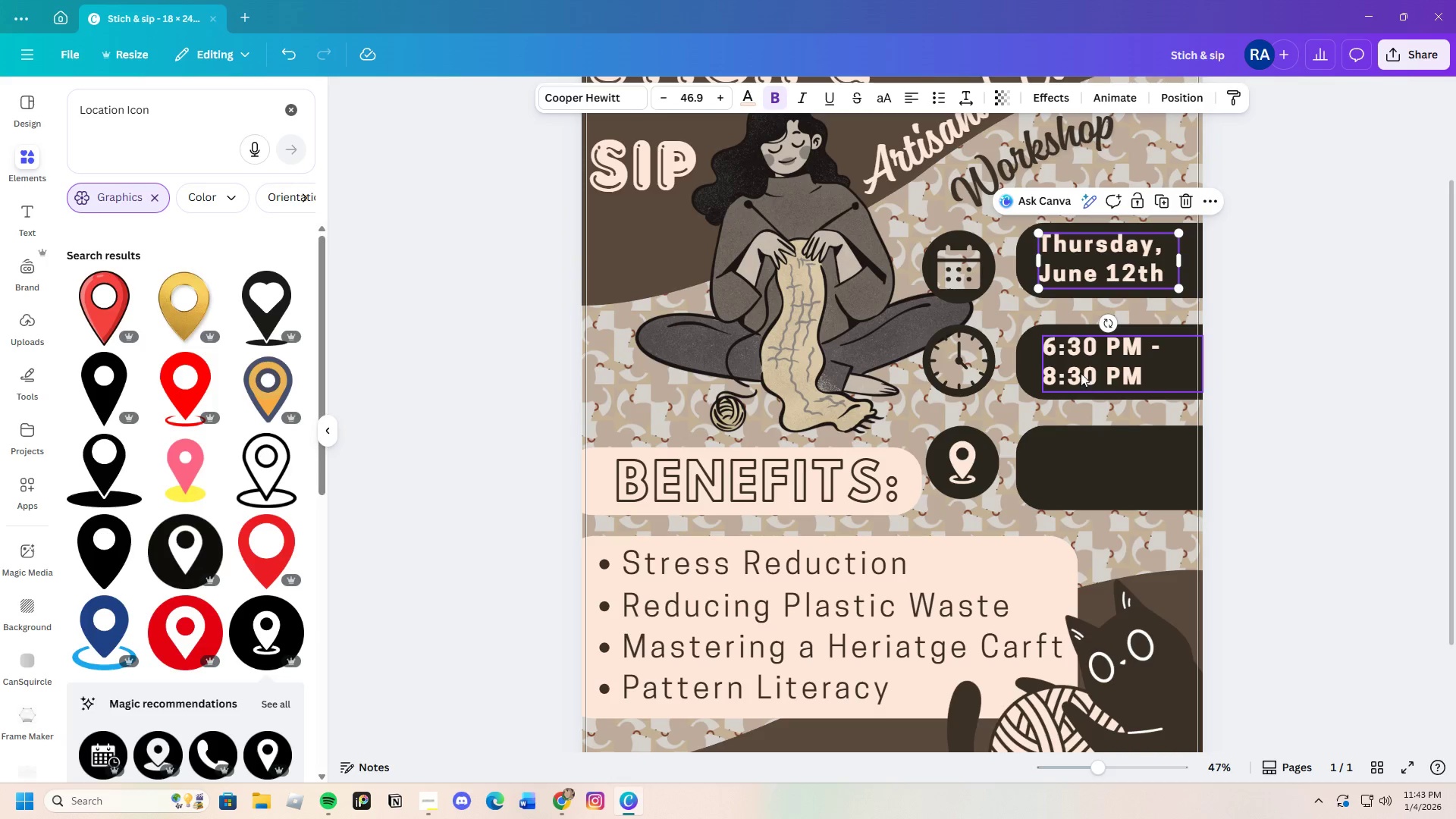 
left_click([1082, 371])
 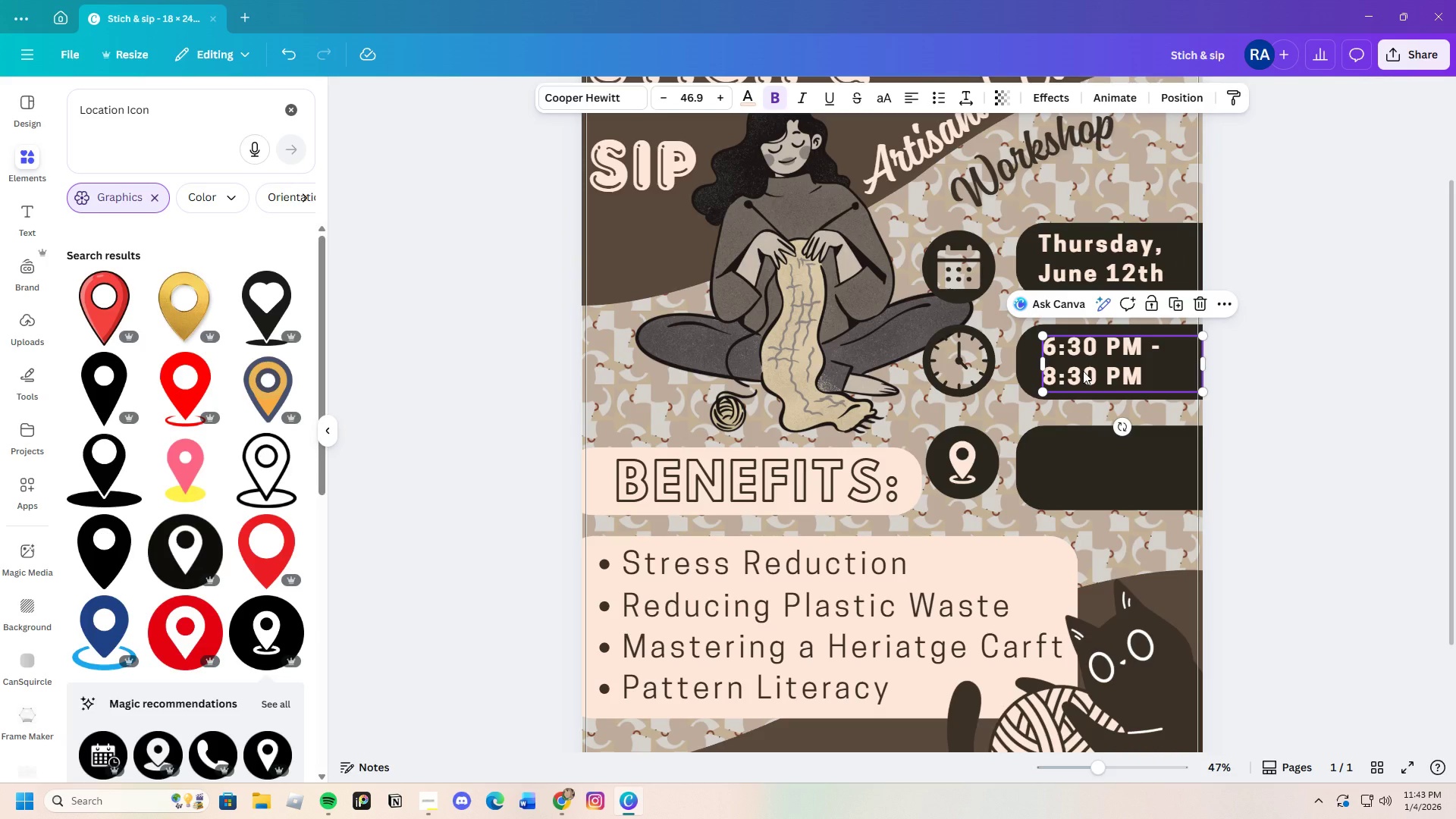 
key(Control+C)
 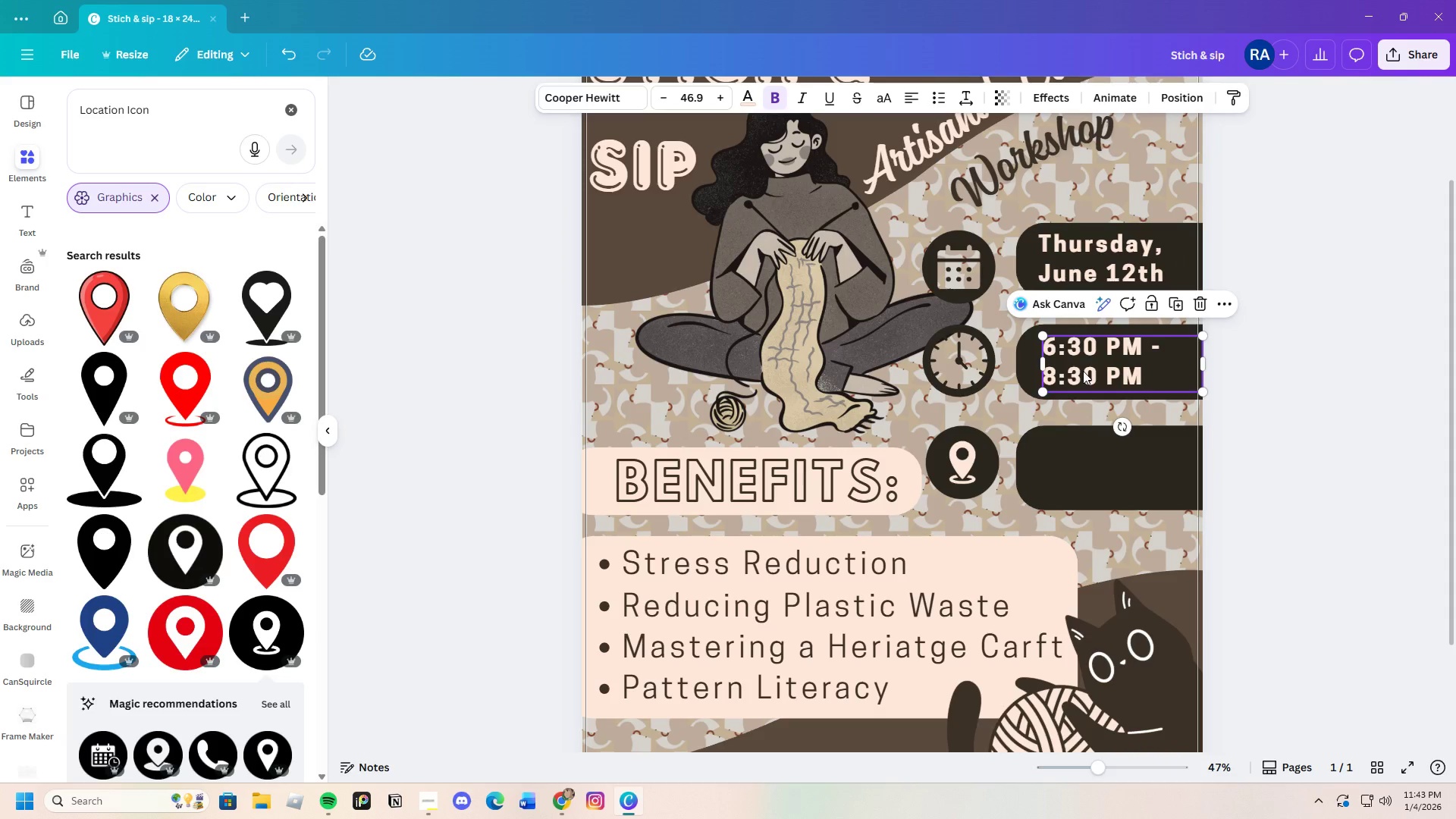 
key(Control+V)
 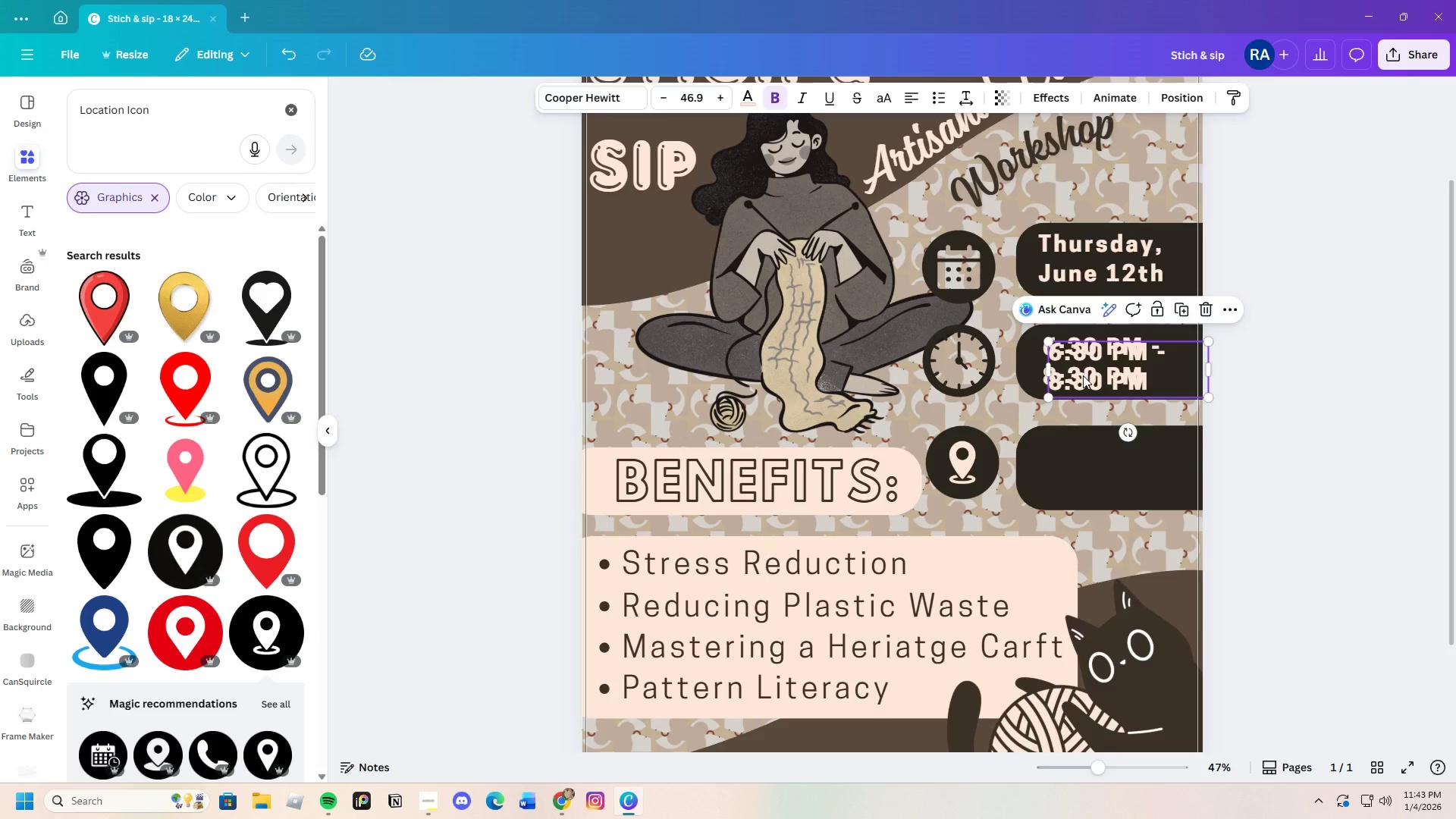 
left_click_drag(start_coordinate=[1083, 379], to_coordinate=[1084, 484])
 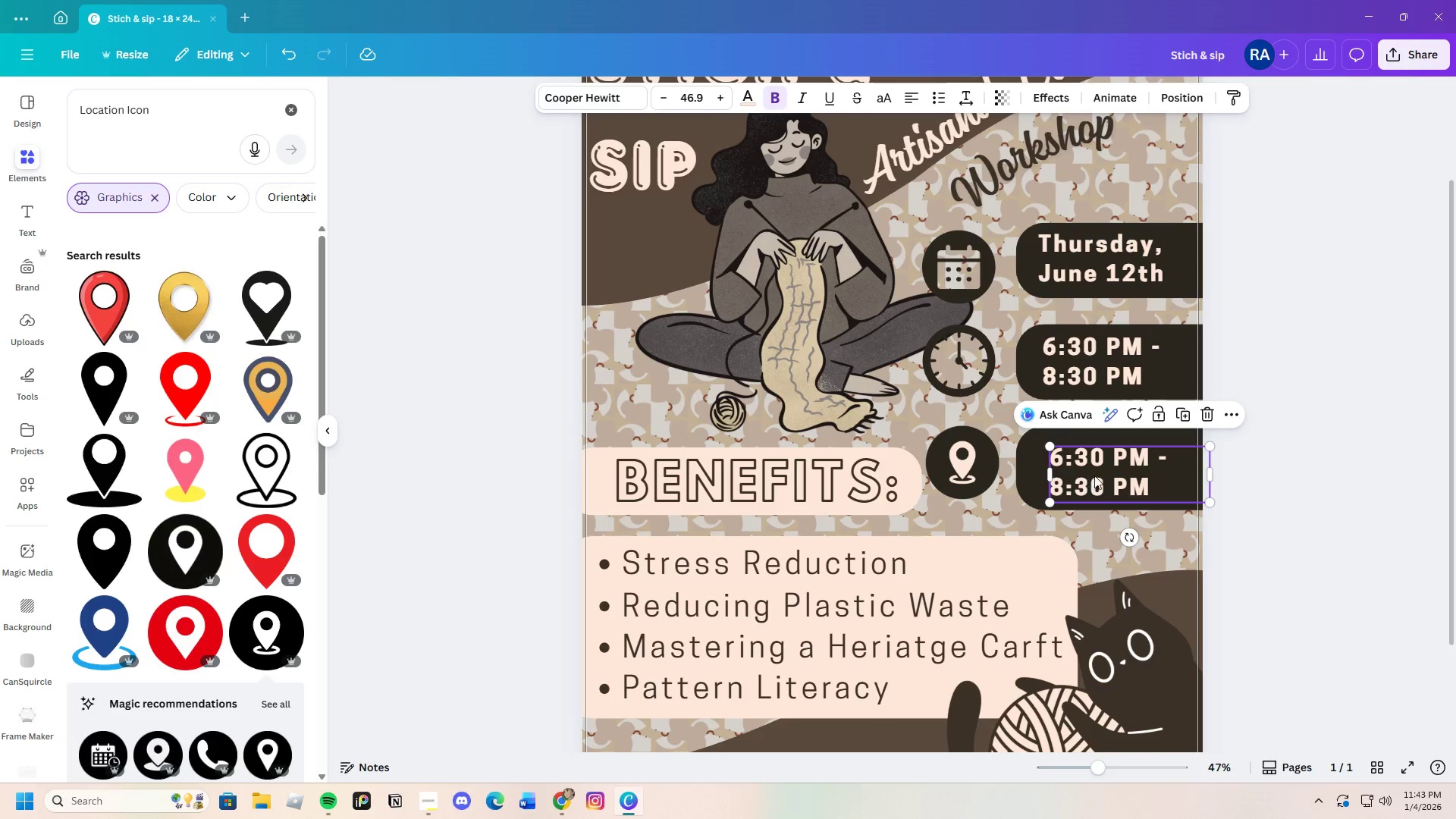 
left_click([1097, 475])
 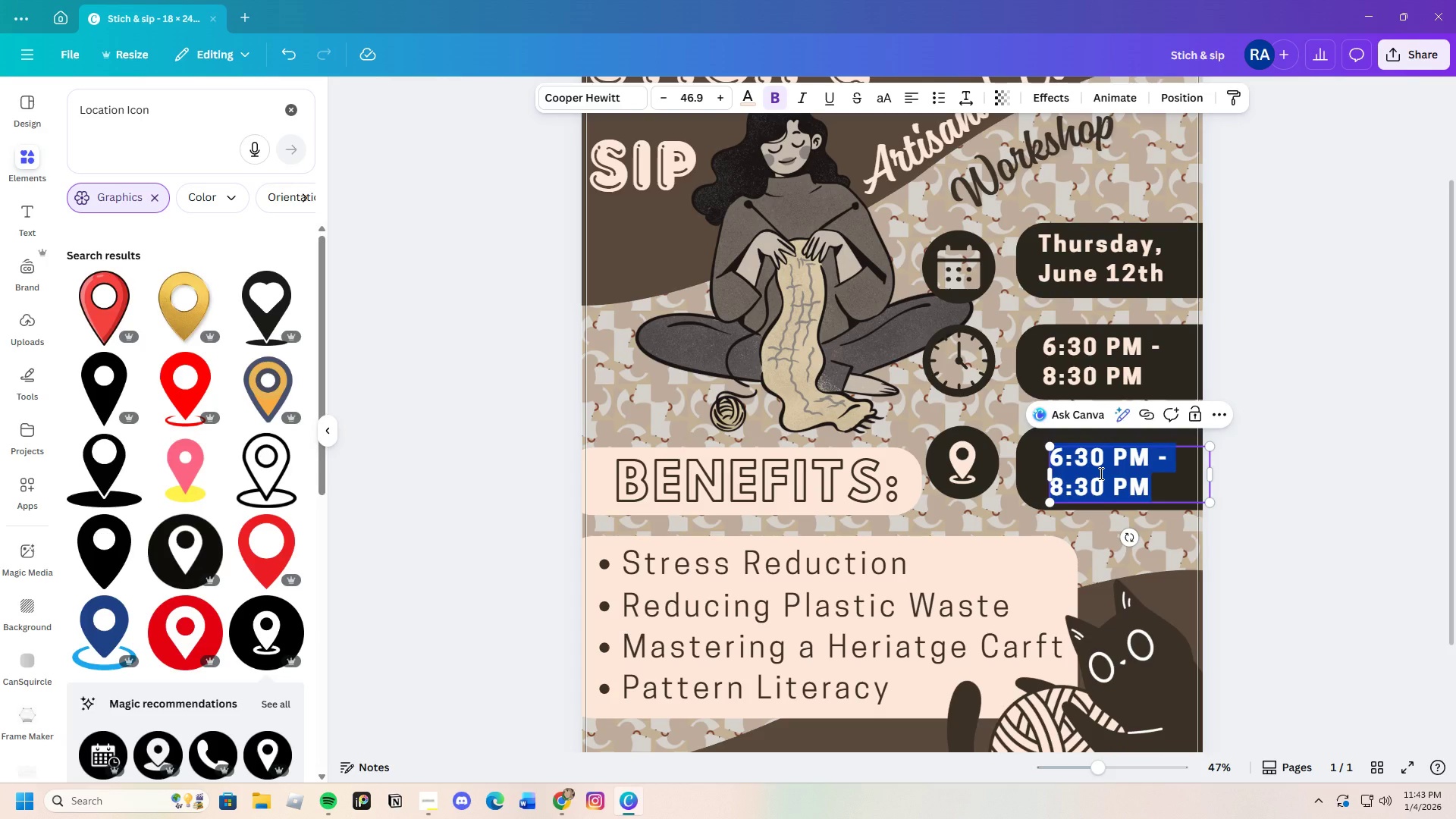 
wait(17.72)
 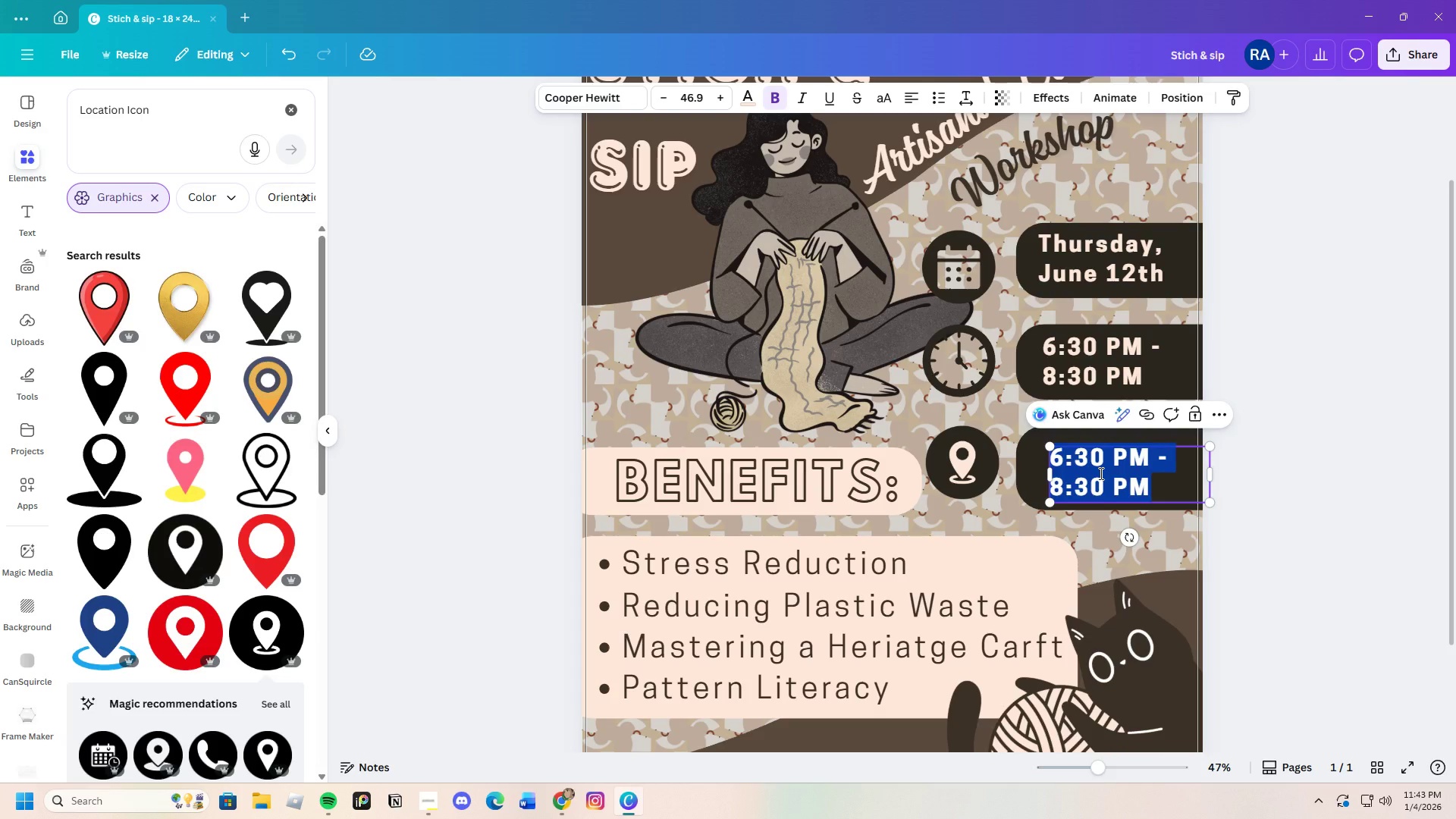 
key(Backspace)
type(The Garden Patio)
 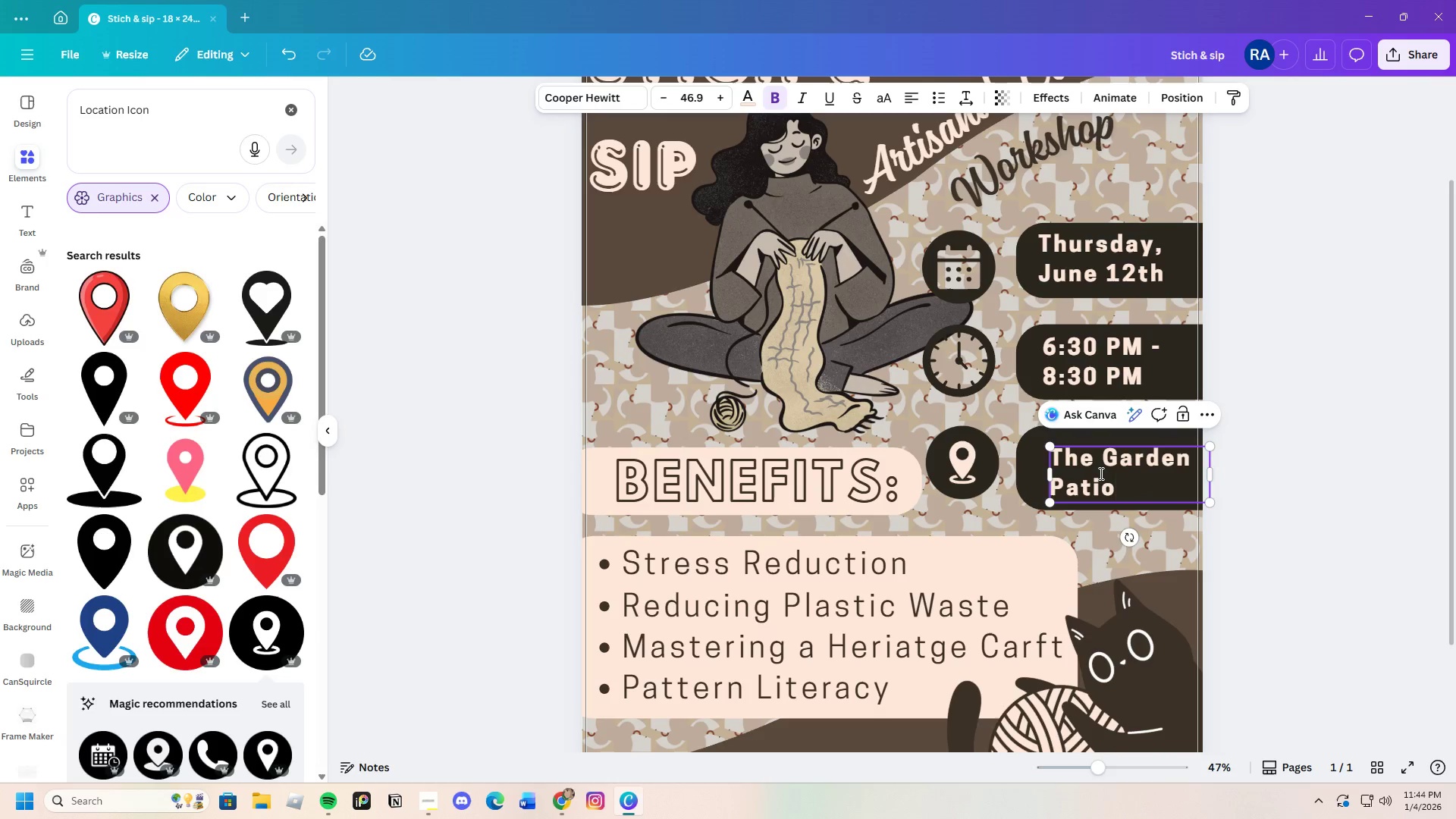 
type( at Wild)
 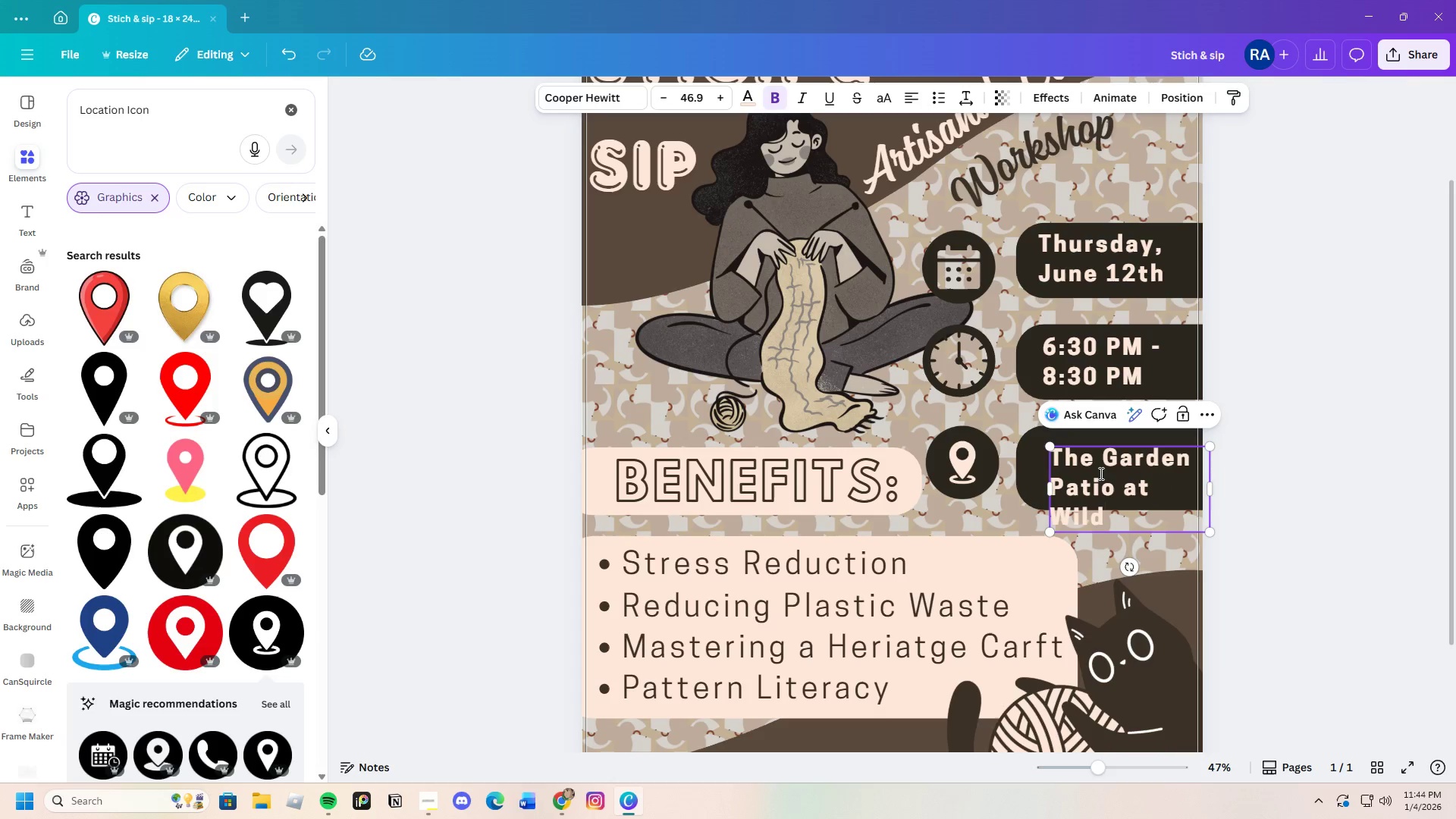 
type(root)
 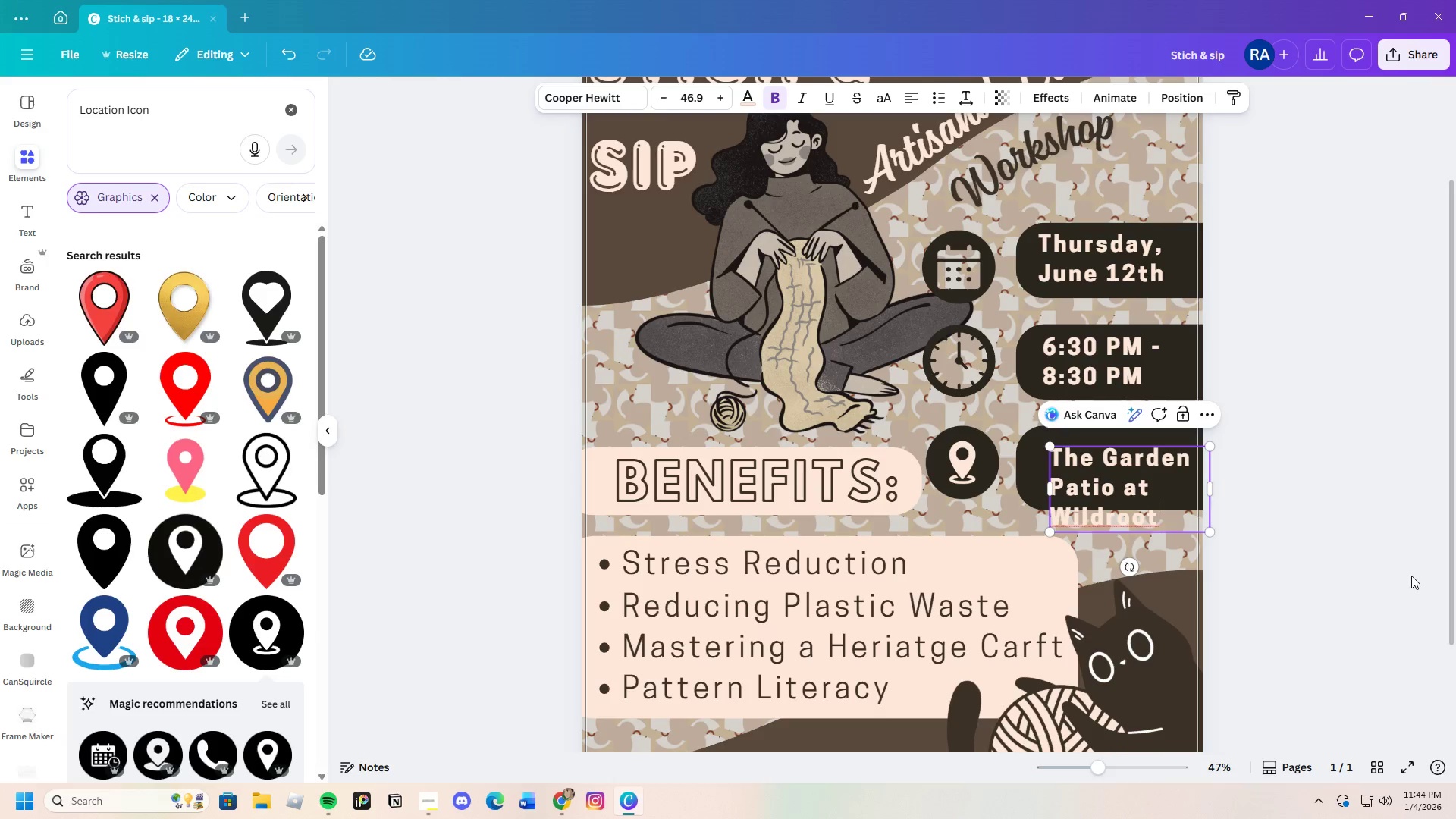 
left_click_drag(start_coordinate=[1364, 546], to_coordinate=[1365, 542])
 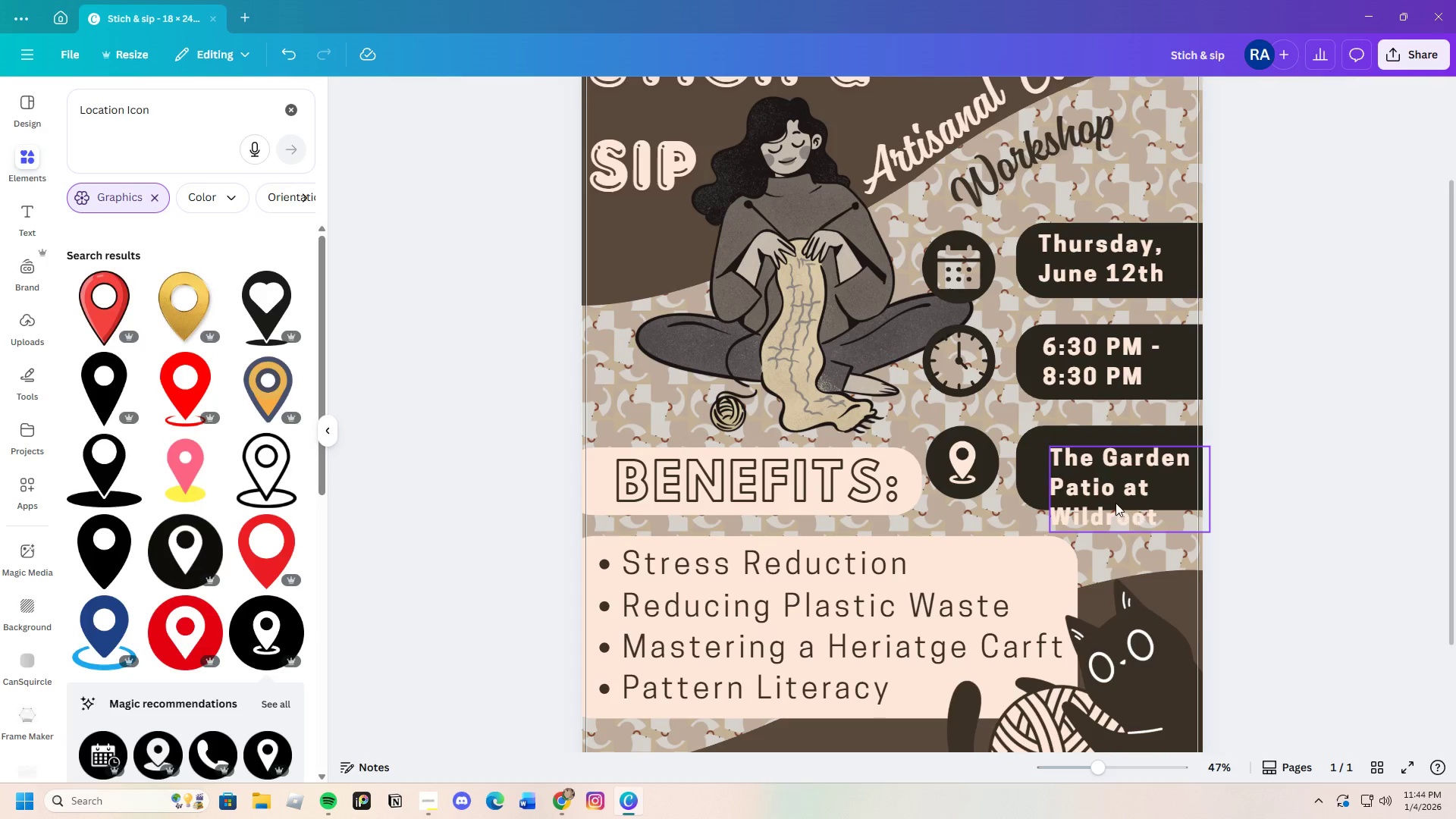 
left_click_drag(start_coordinate=[1116, 503], to_coordinate=[1117, 482])
 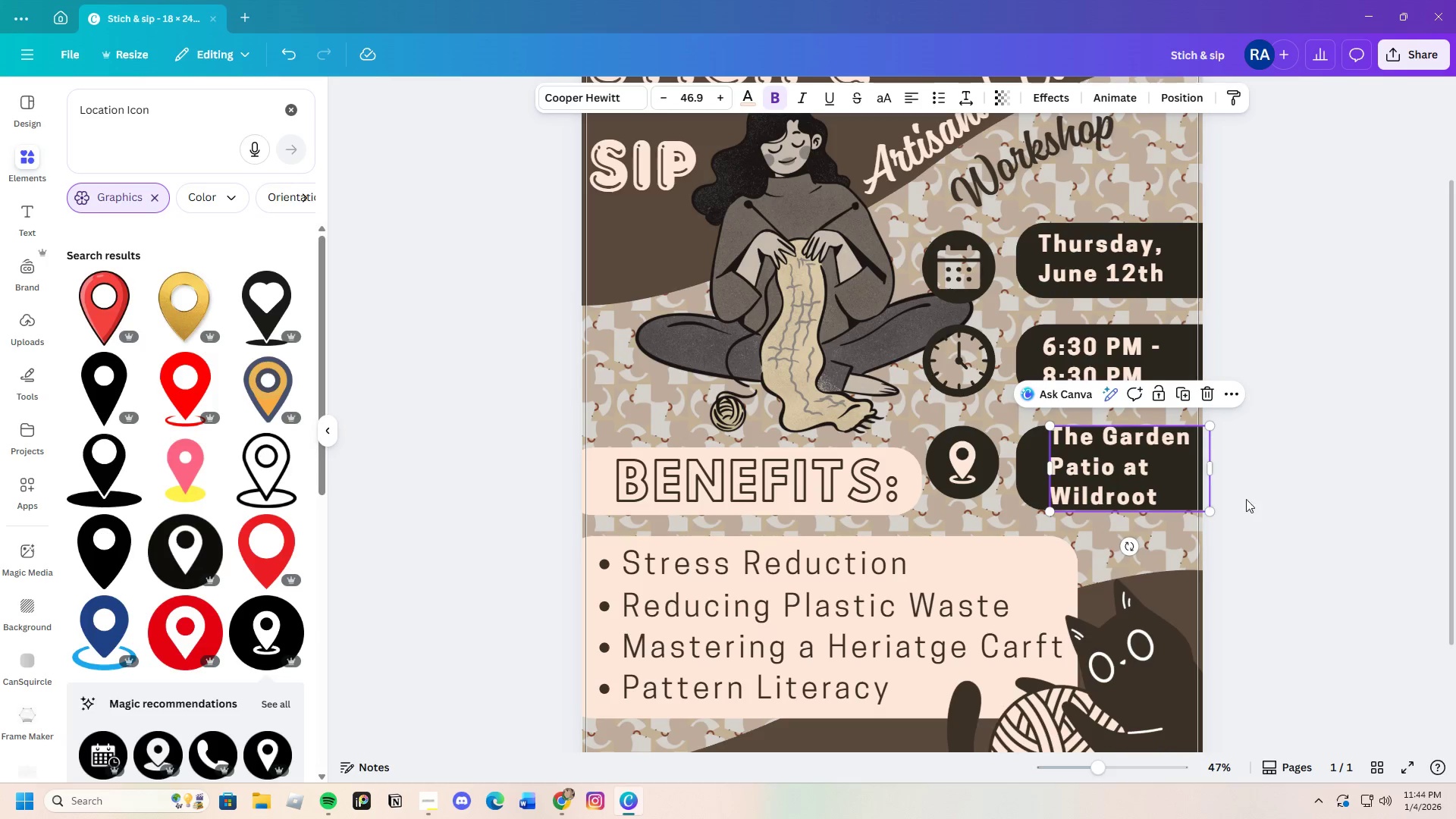 
left_click([1257, 500])
 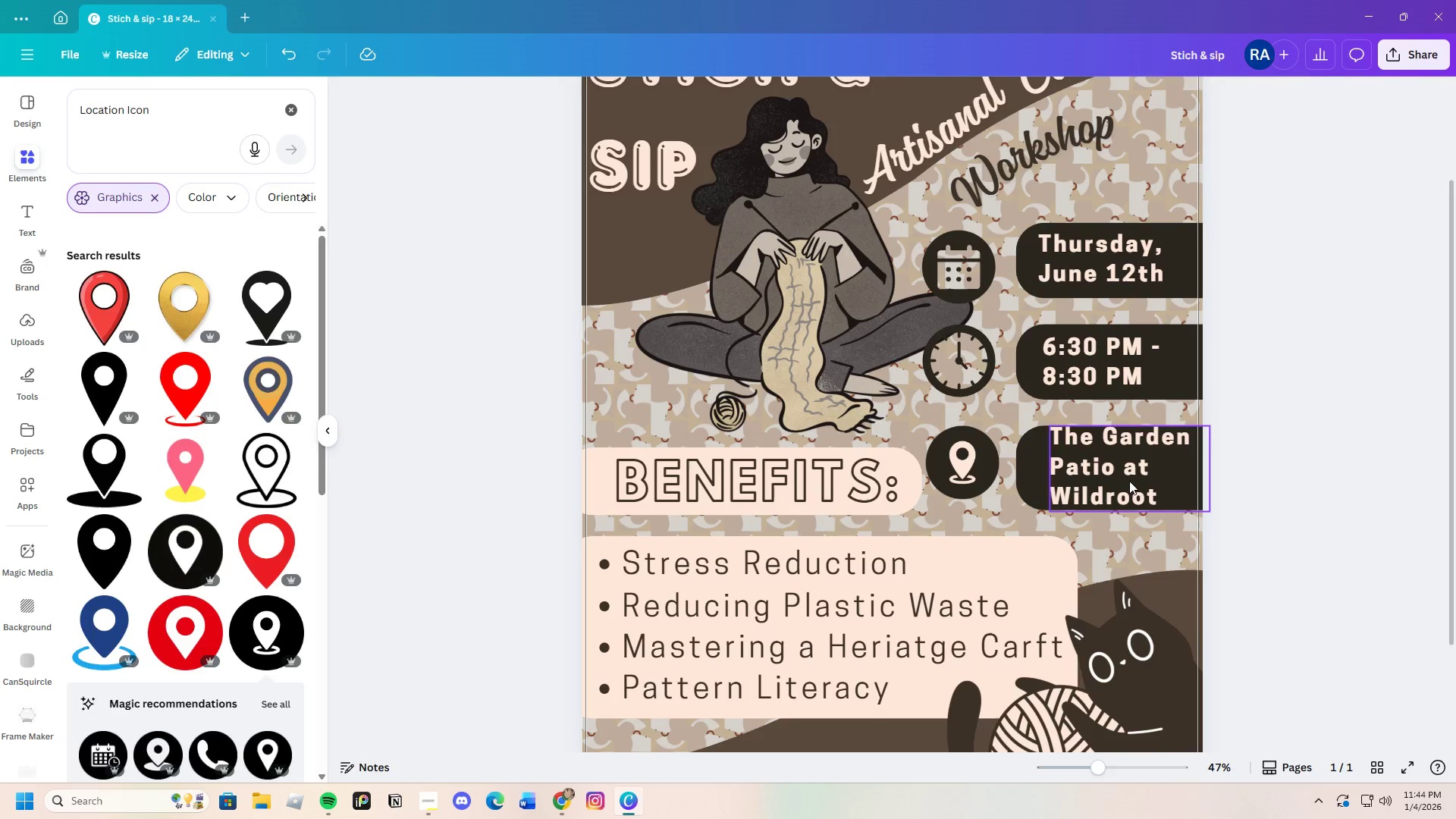 
left_click([1119, 475])
 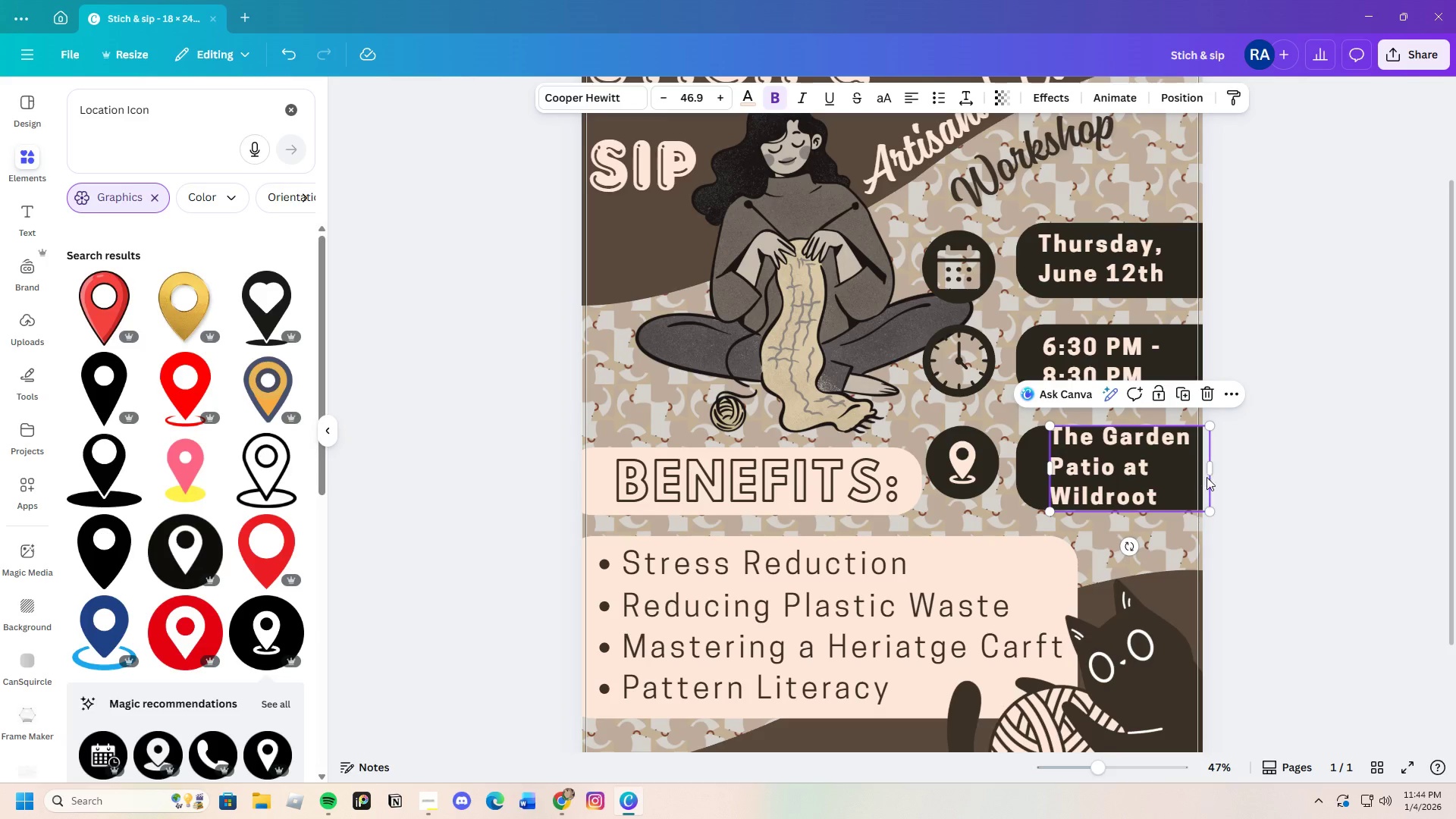 
left_click_drag(start_coordinate=[1212, 468], to_coordinate=[1267, 470])
 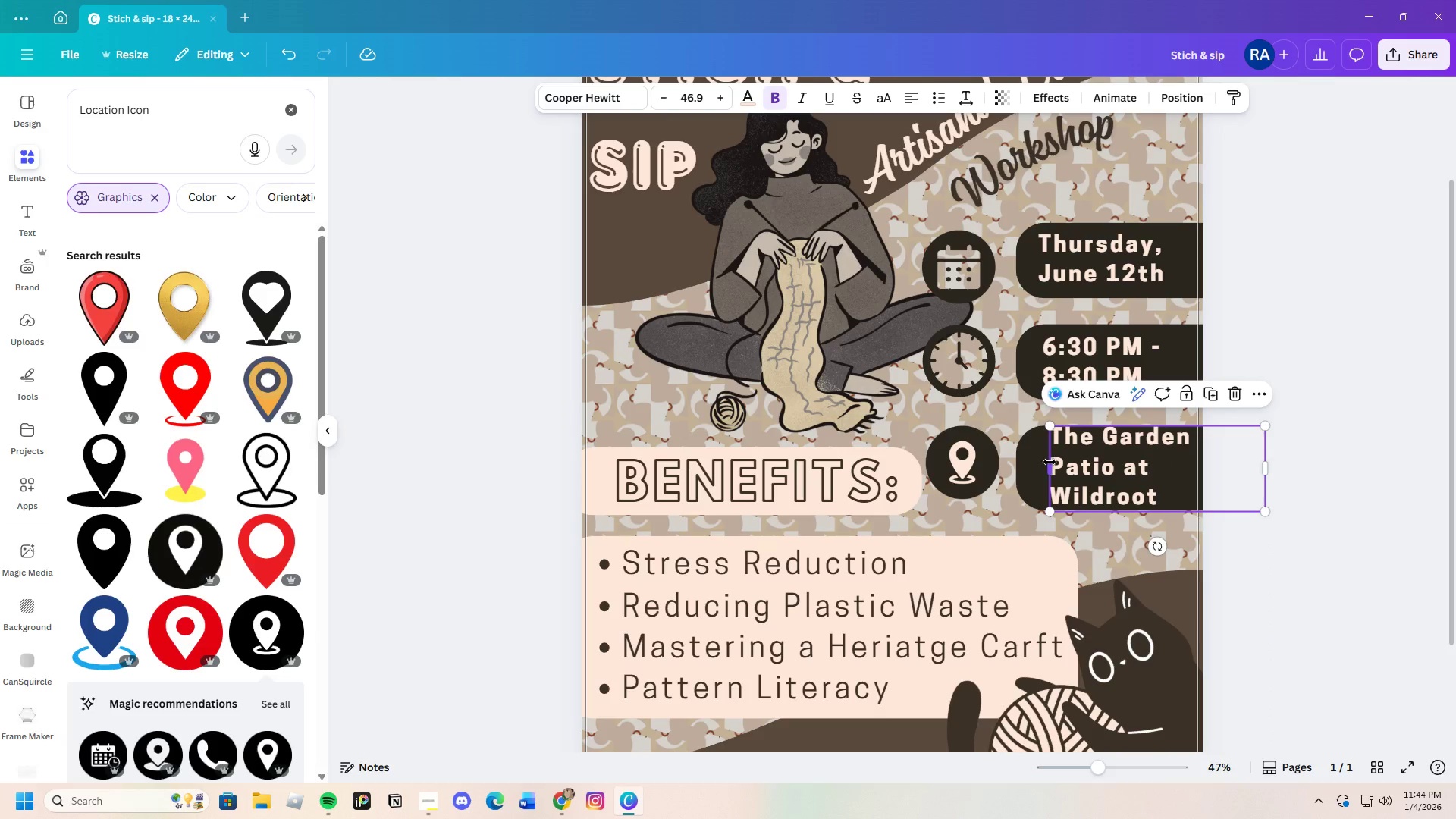 
left_click_drag(start_coordinate=[1050, 463], to_coordinate=[1015, 464])
 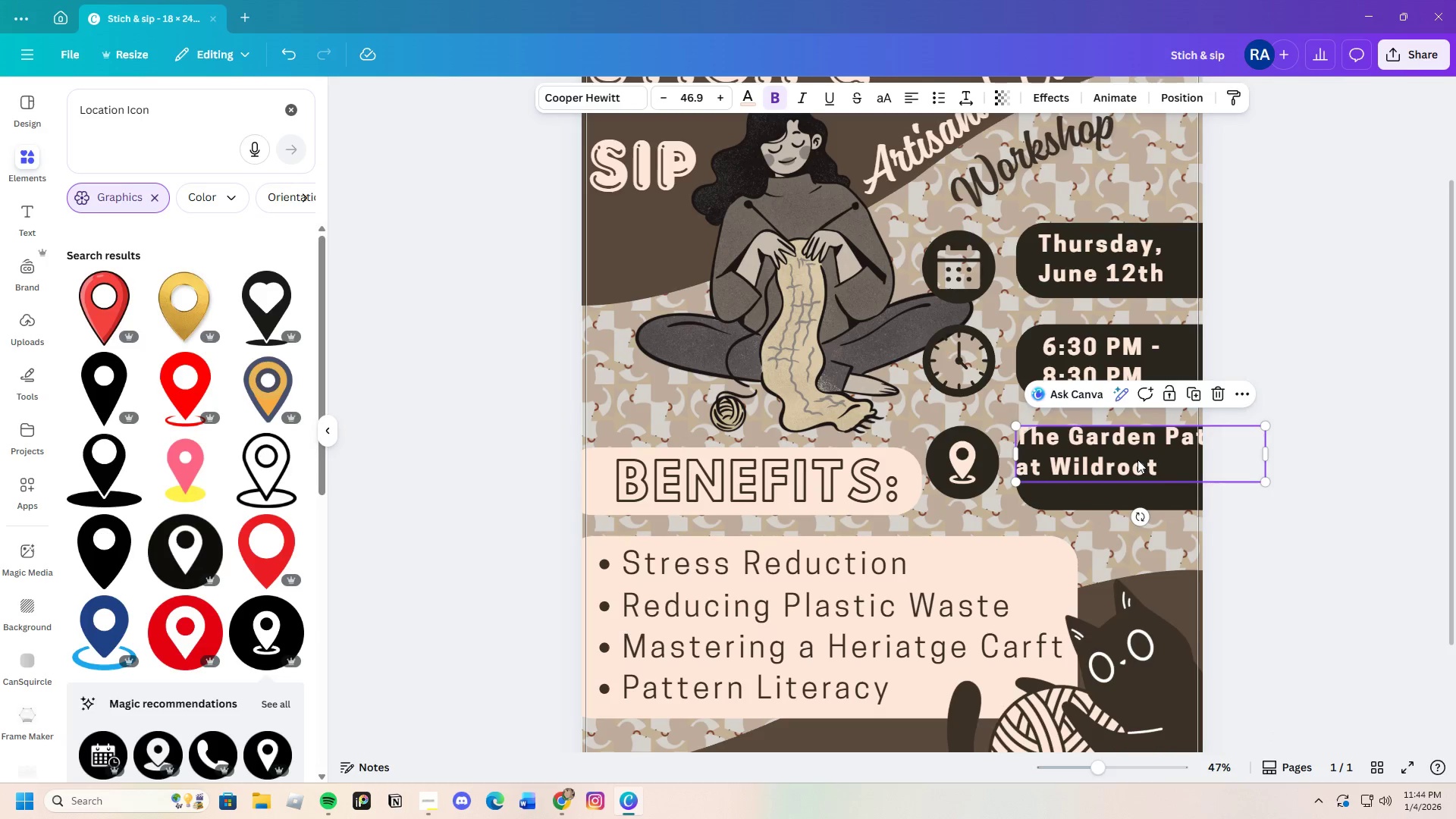 
left_click_drag(start_coordinate=[1138, 460], to_coordinate=[1144, 475])
 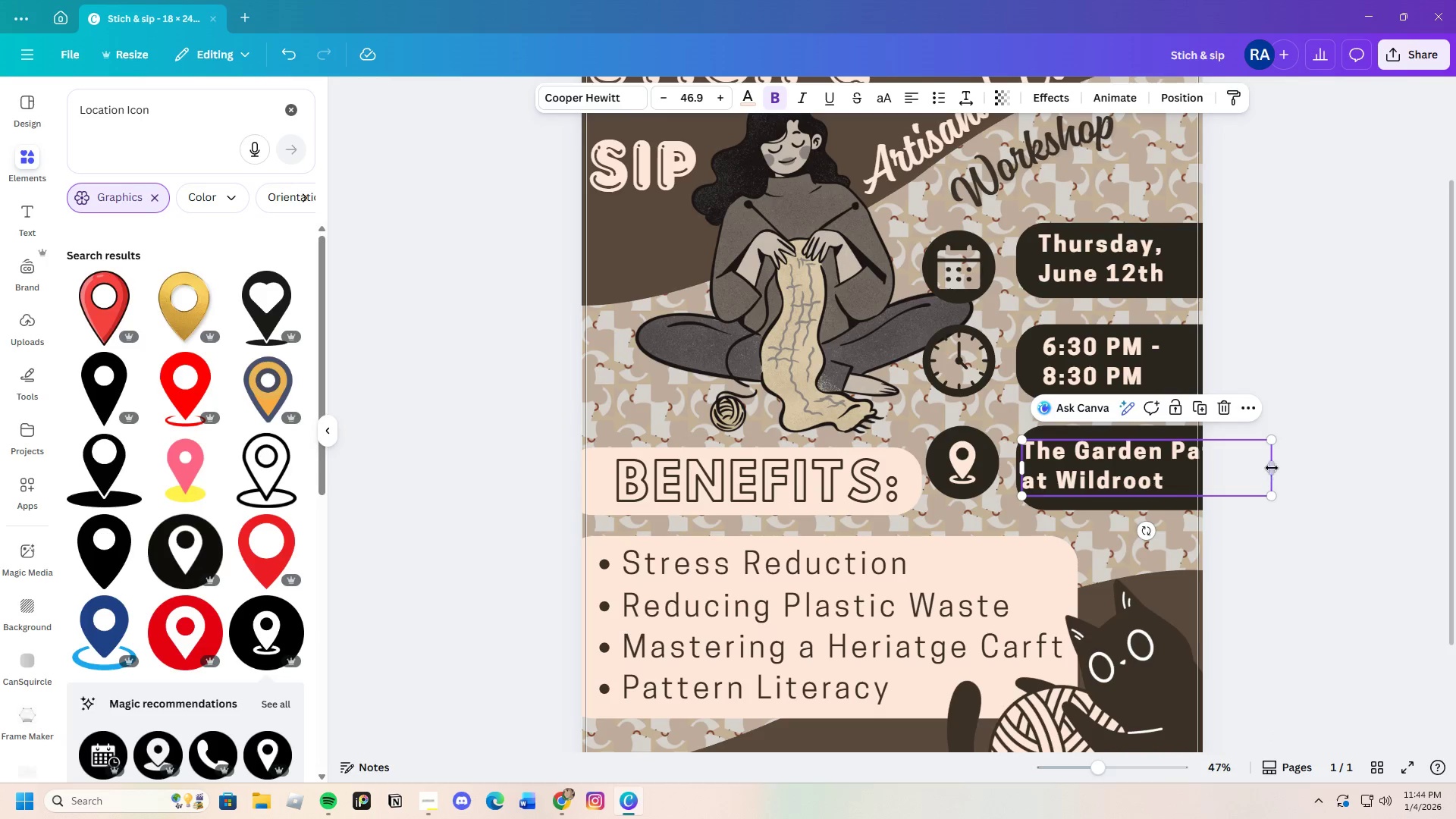 
left_click_drag(start_coordinate=[1272, 468], to_coordinate=[1228, 468])
 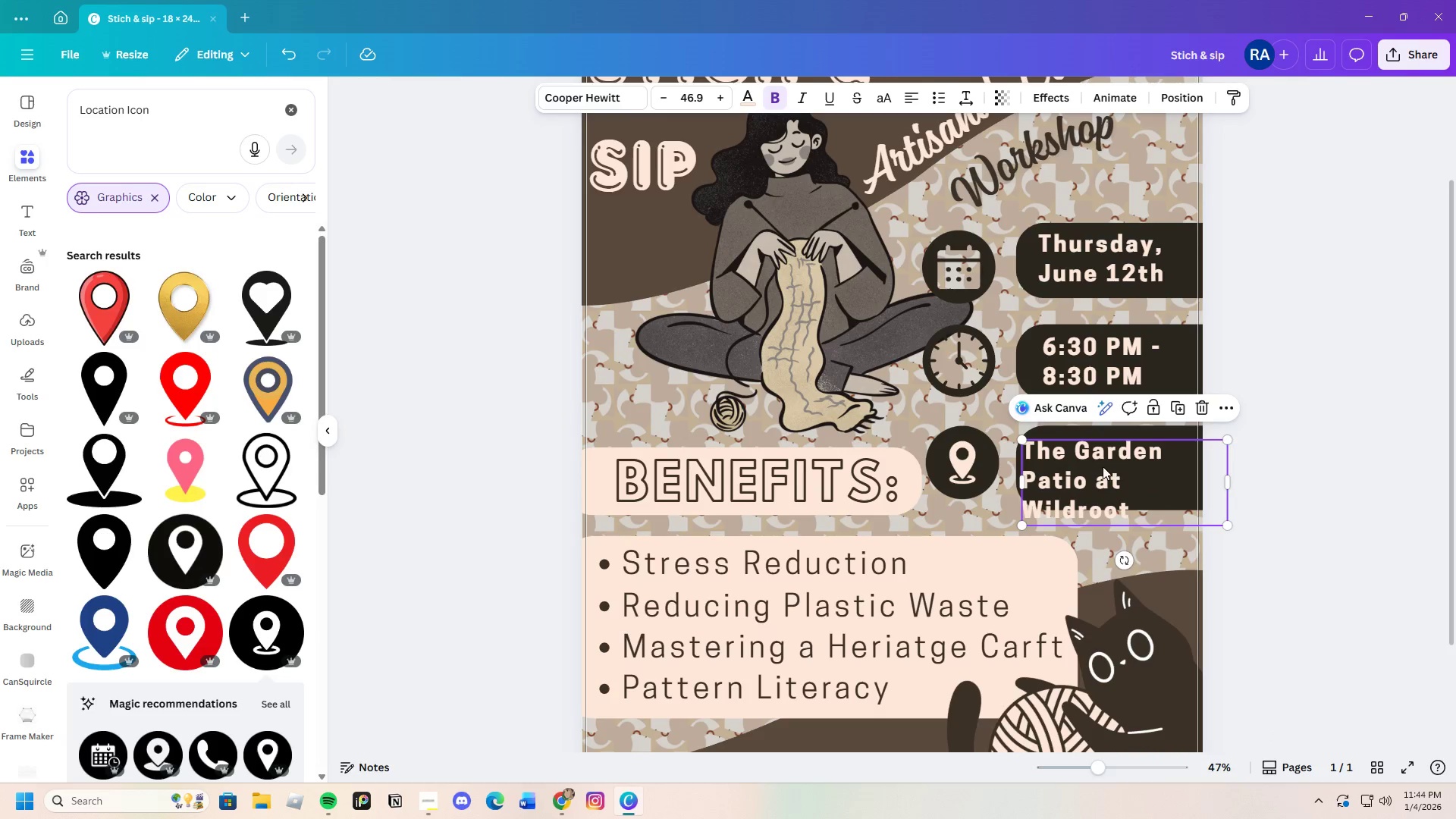 
left_click_drag(start_coordinate=[1103, 466], to_coordinate=[1127, 454])
 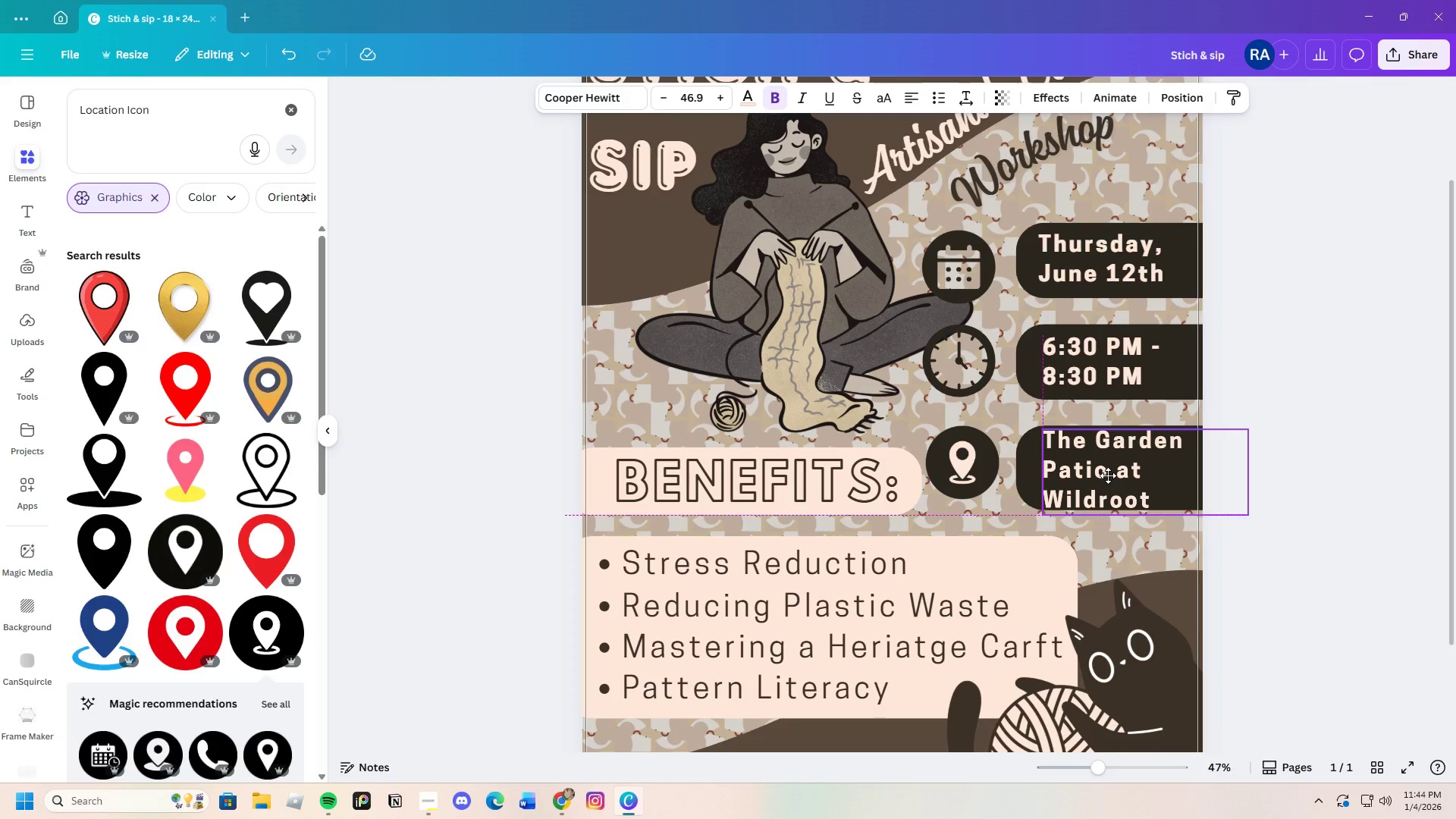 
wait(7.31)
 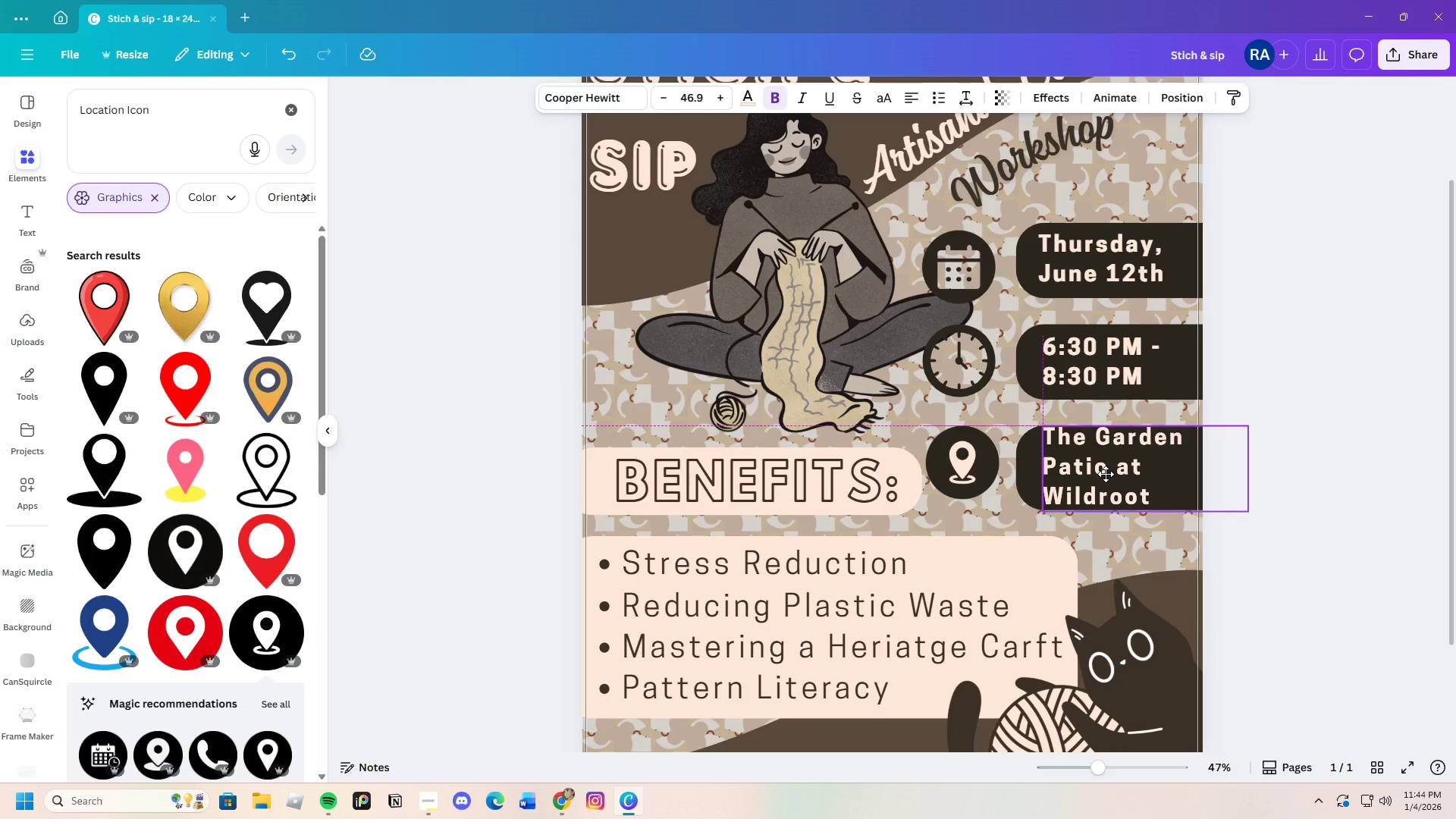 
left_click([1334, 510])
 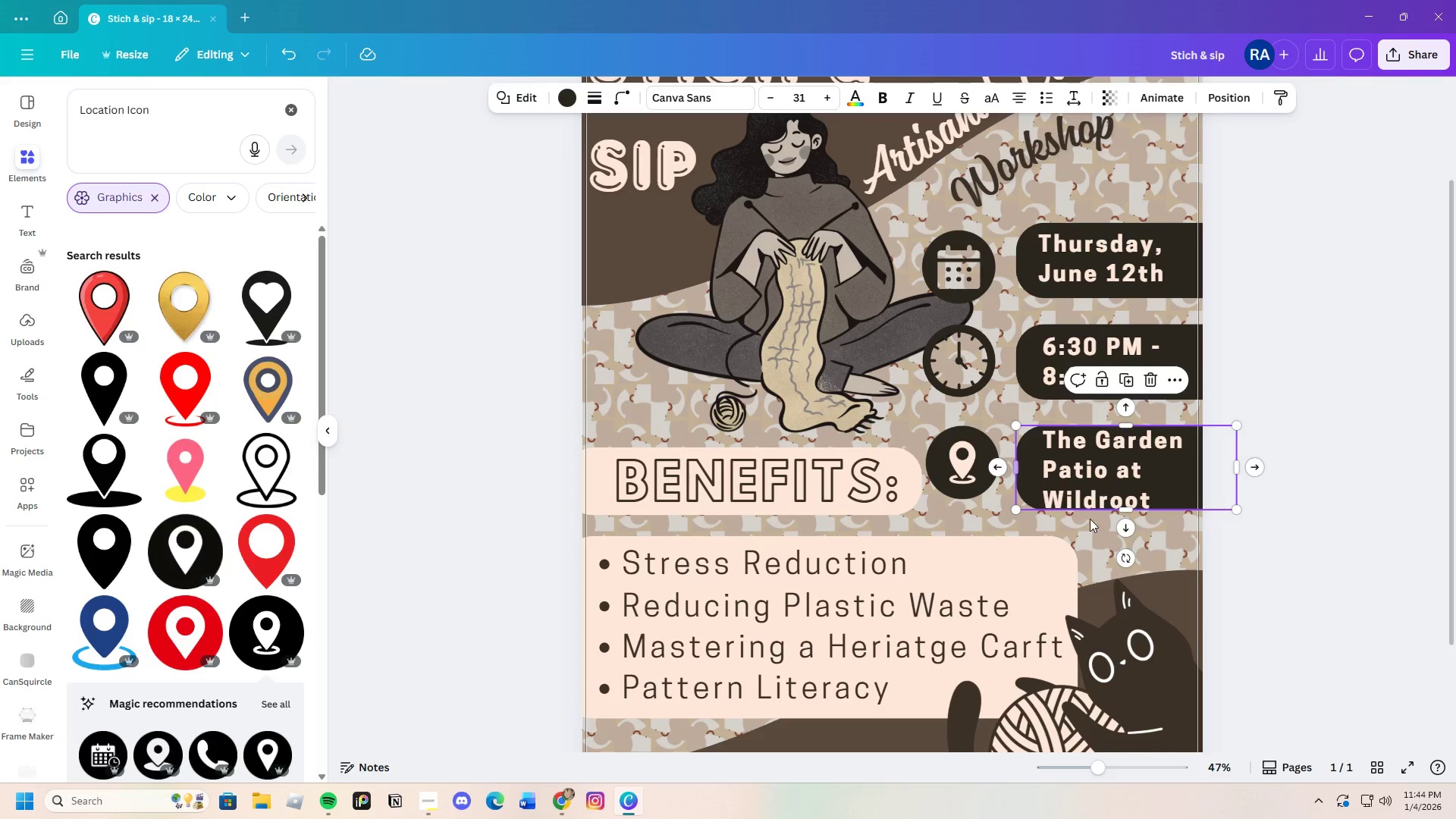 
left_click_drag(start_coordinate=[1123, 512], to_coordinate=[1123, 516])
 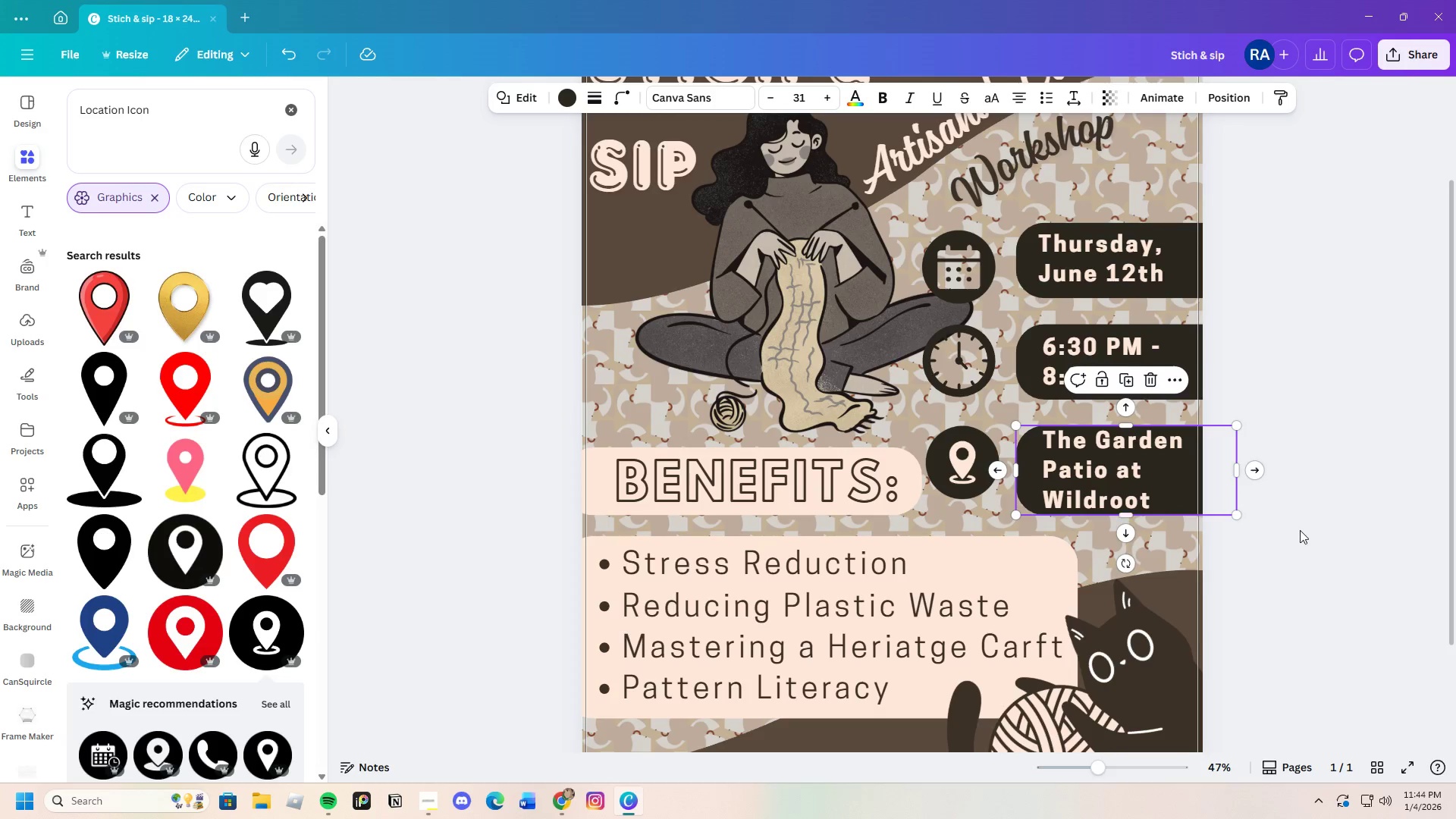 
left_click([1300, 530])
 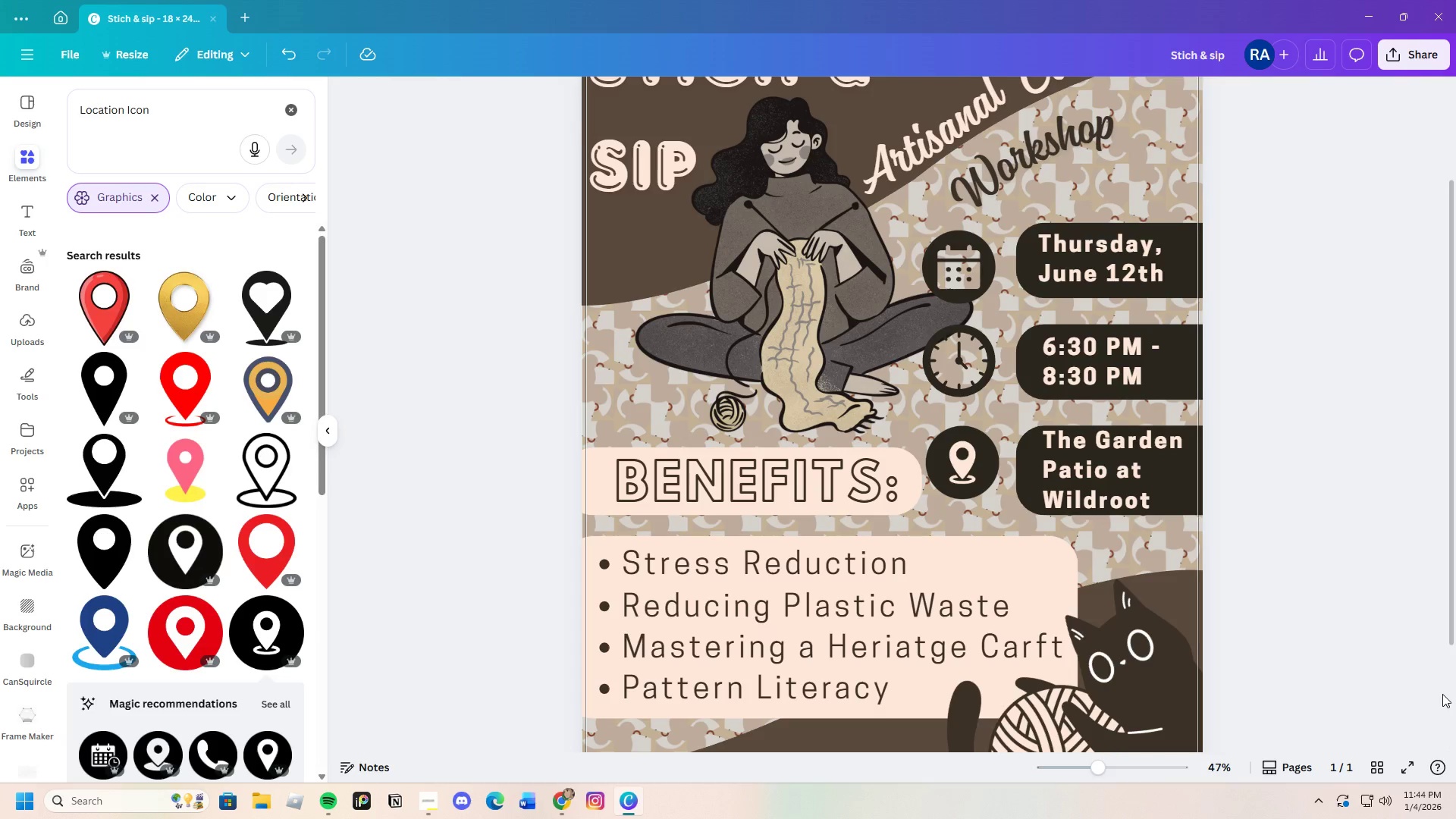 
wait(11.39)
 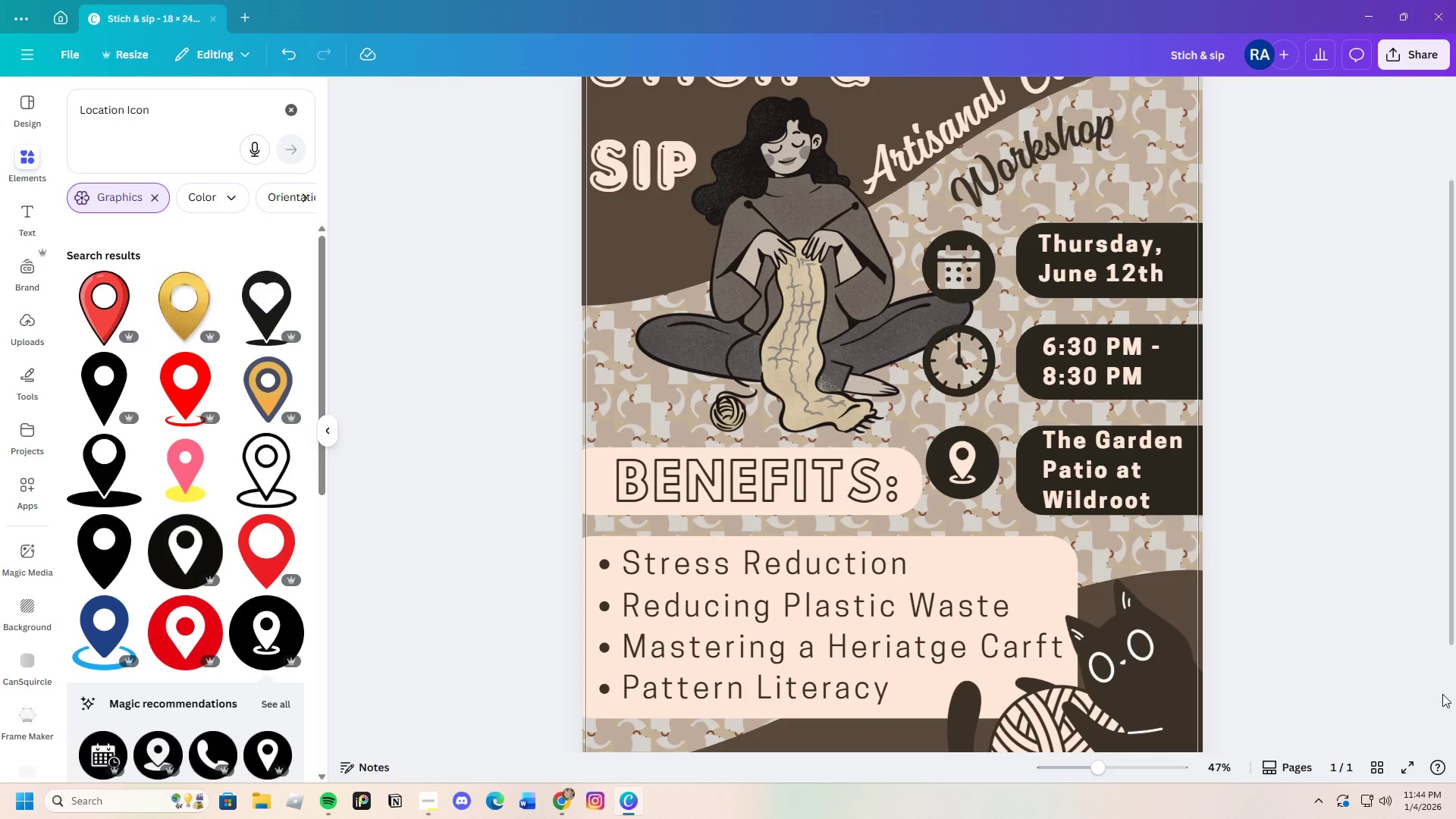 
left_click_drag(start_coordinate=[1089, 770], to_coordinate=[1084, 768])
 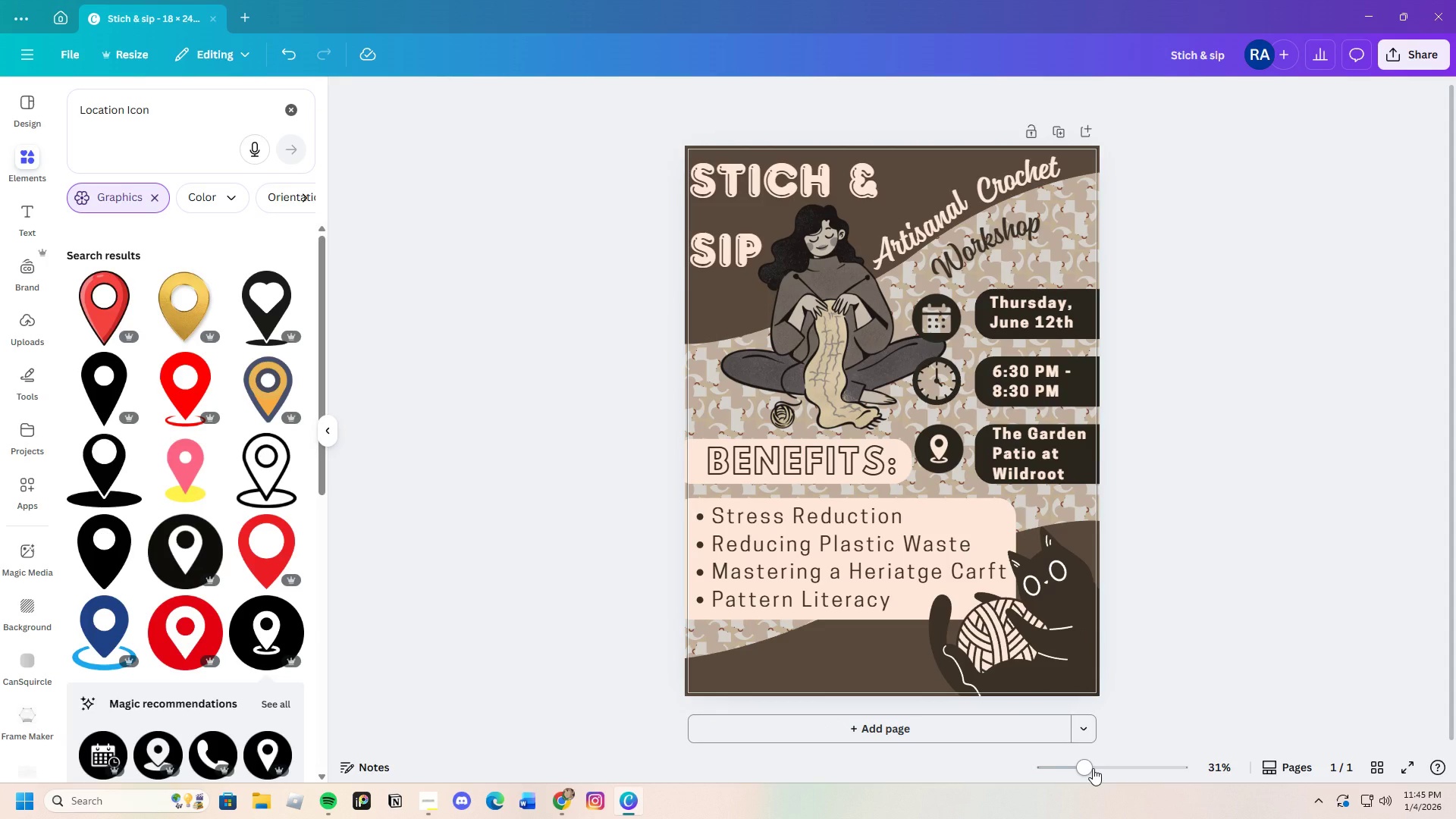 
wait(14.12)
 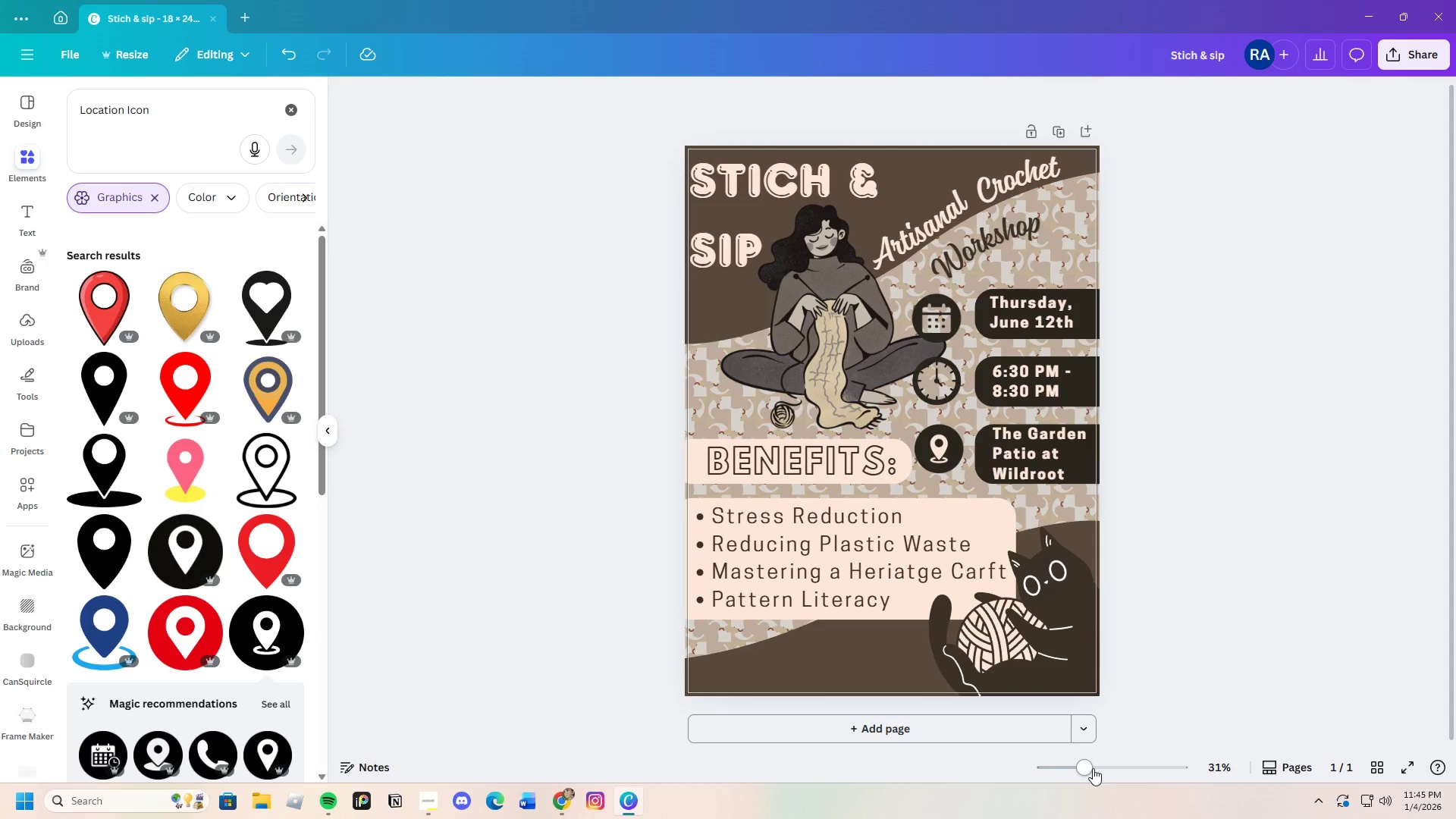 
left_click([977, 513])
 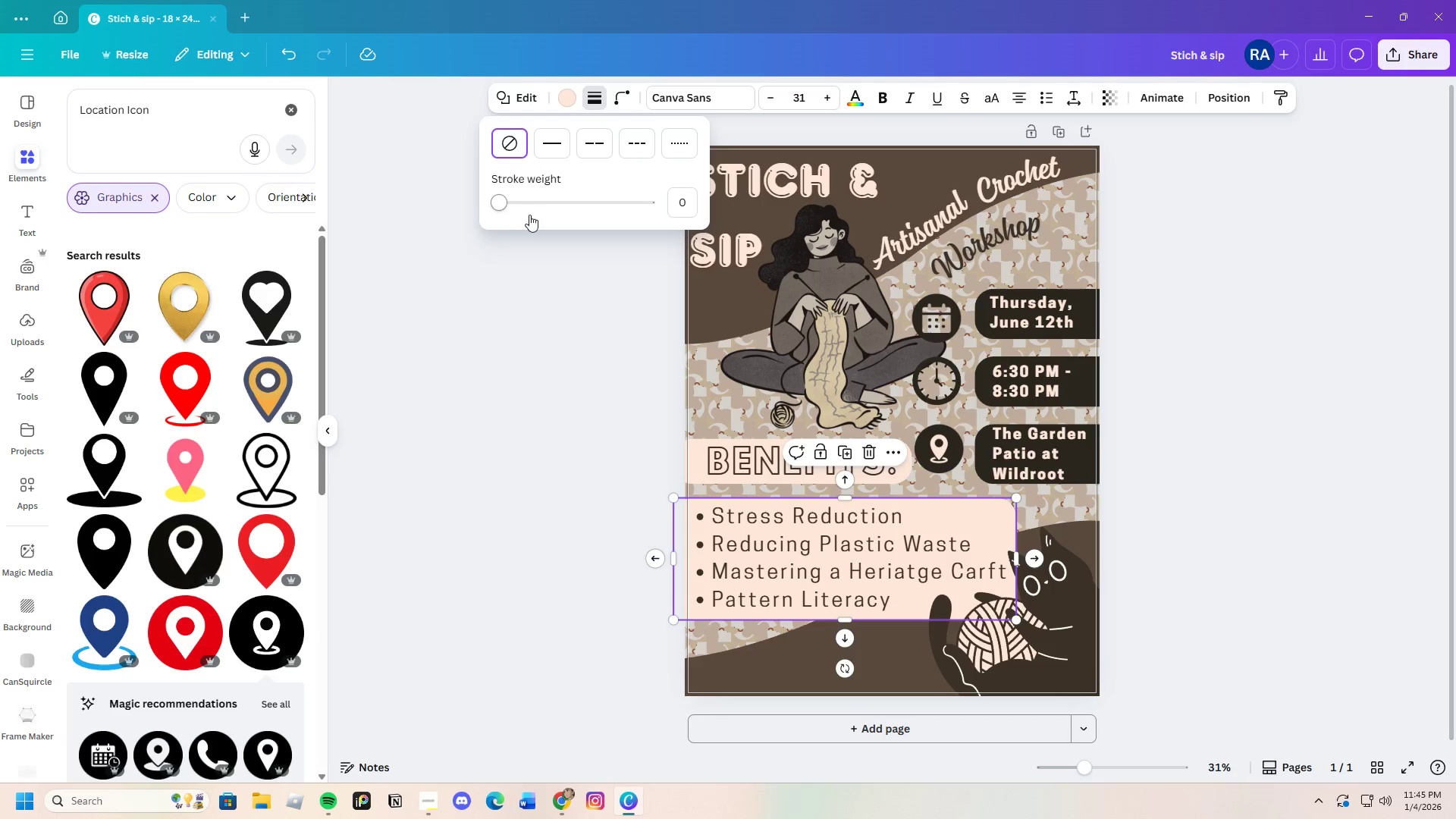 
left_click_drag(start_coordinate=[516, 199], to_coordinate=[519, 205])
 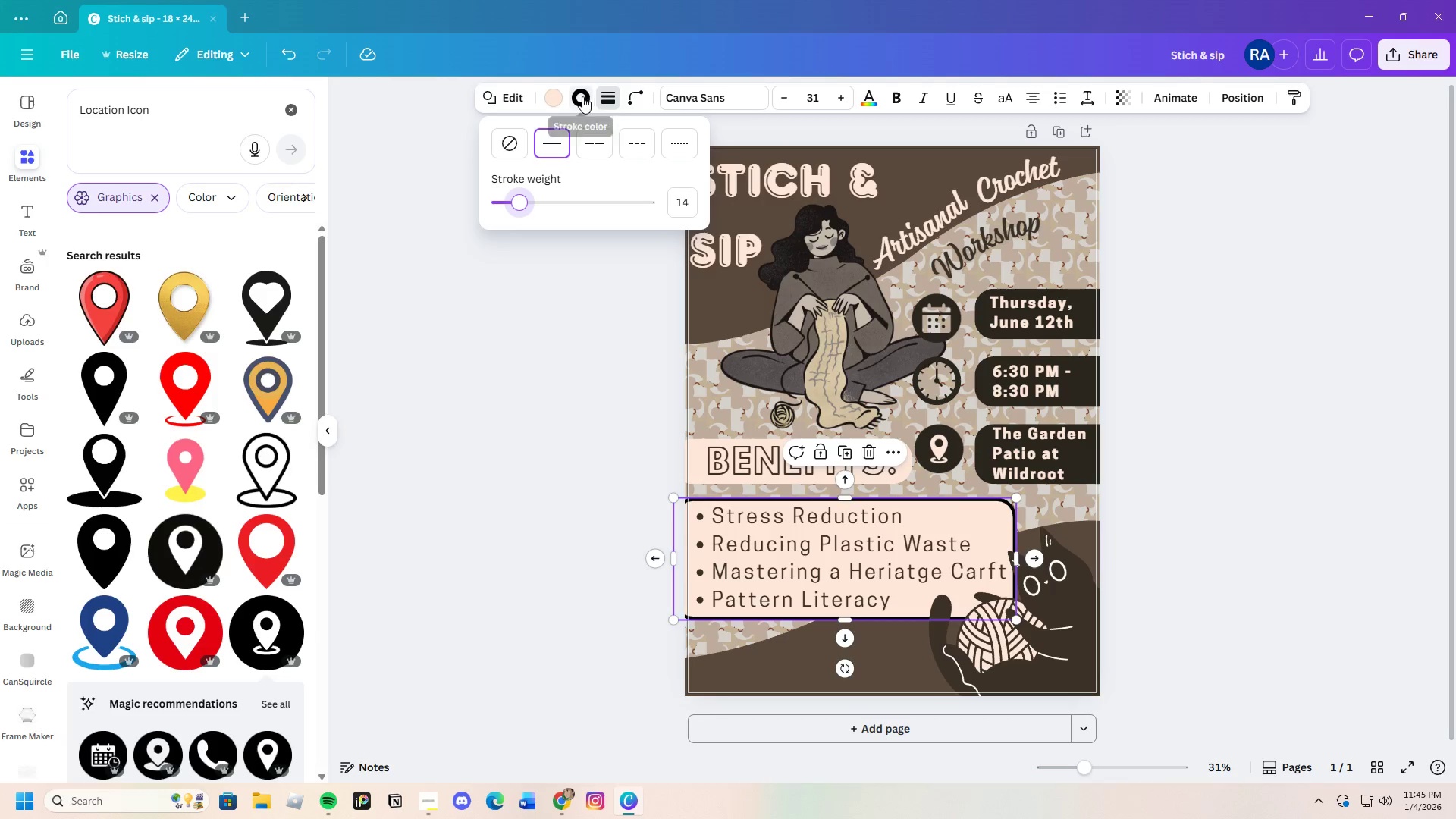 
left_click([573, 96])
 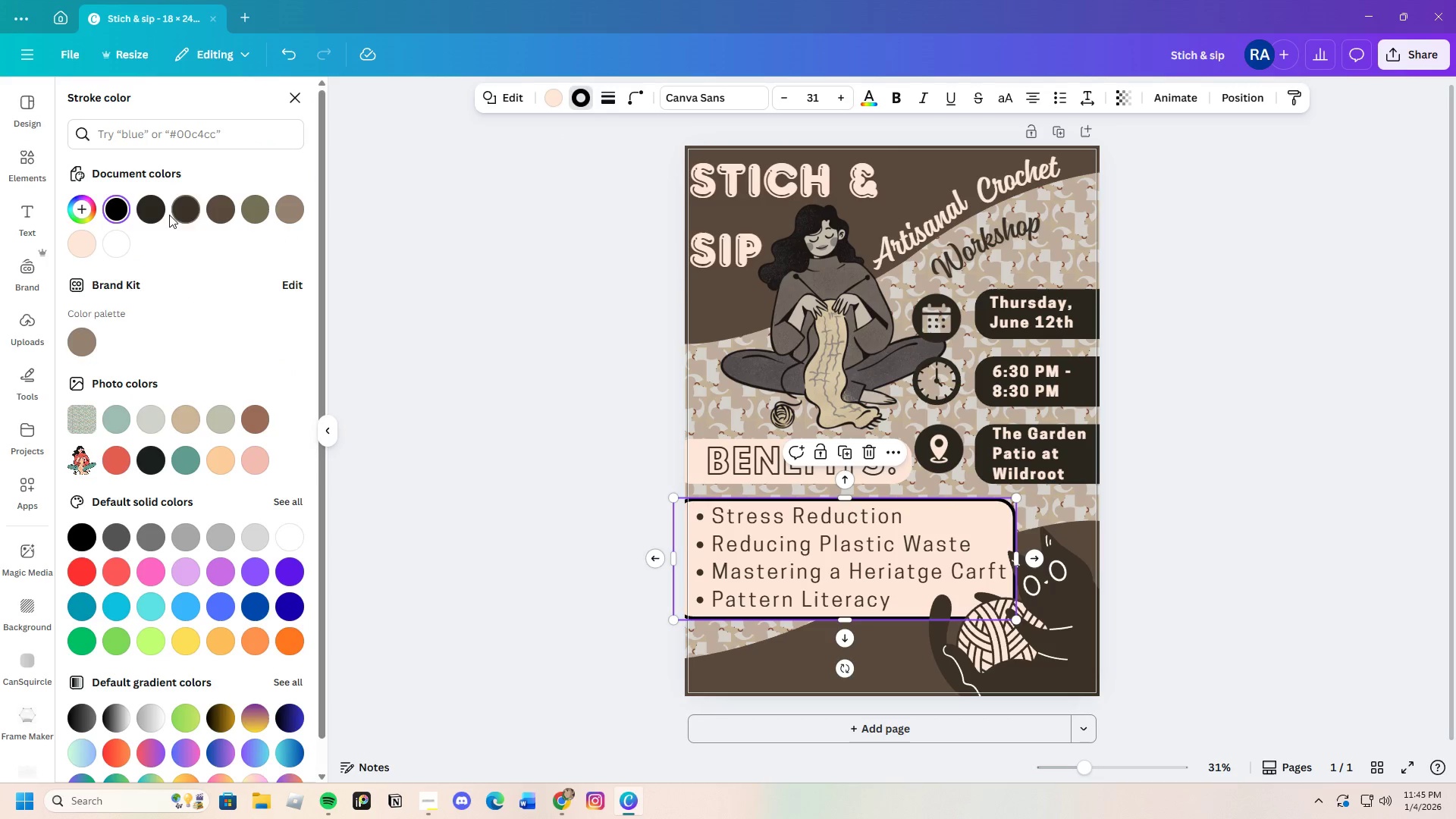 
left_click([156, 212])
 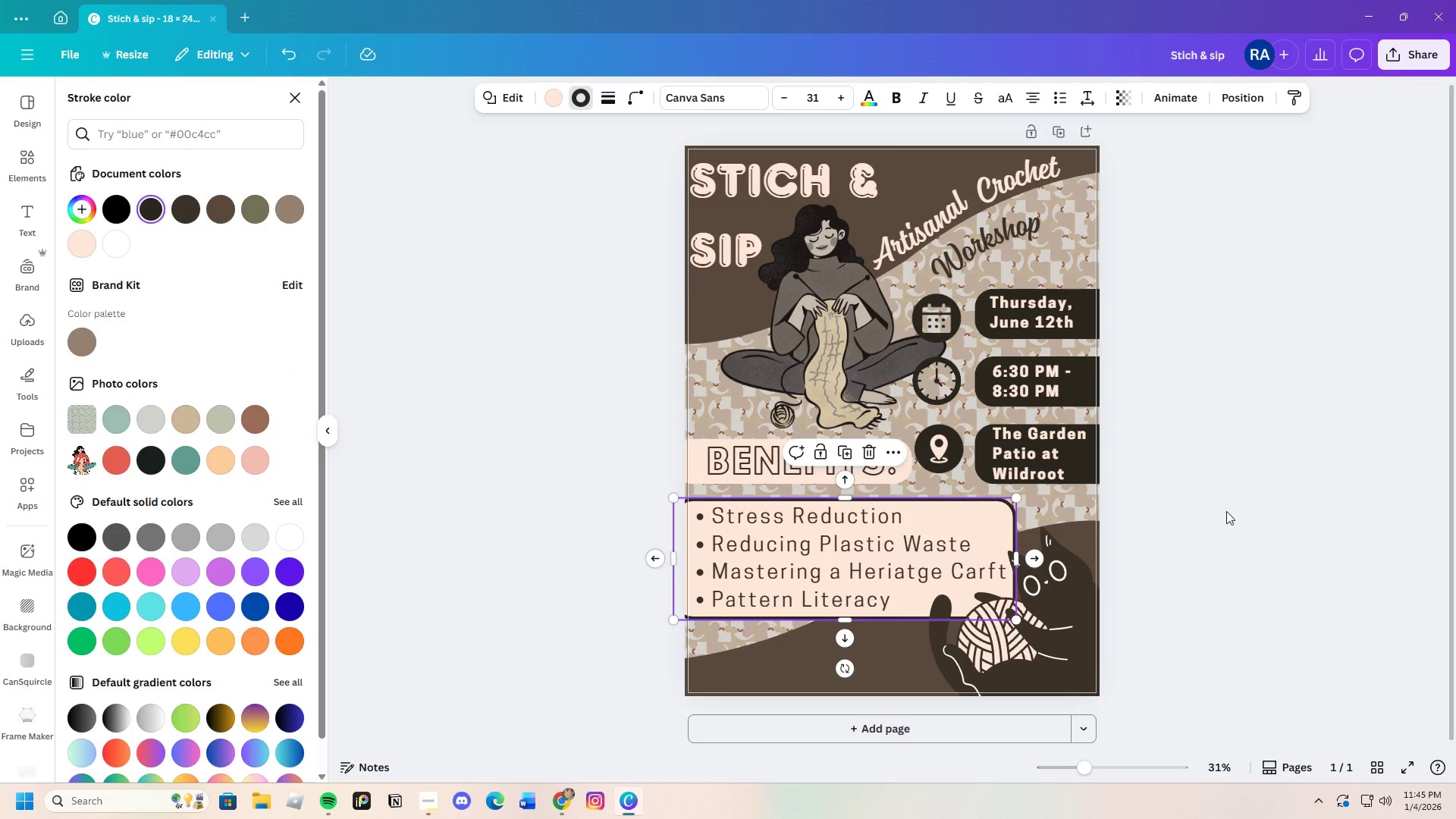 
double_click([1227, 512])
 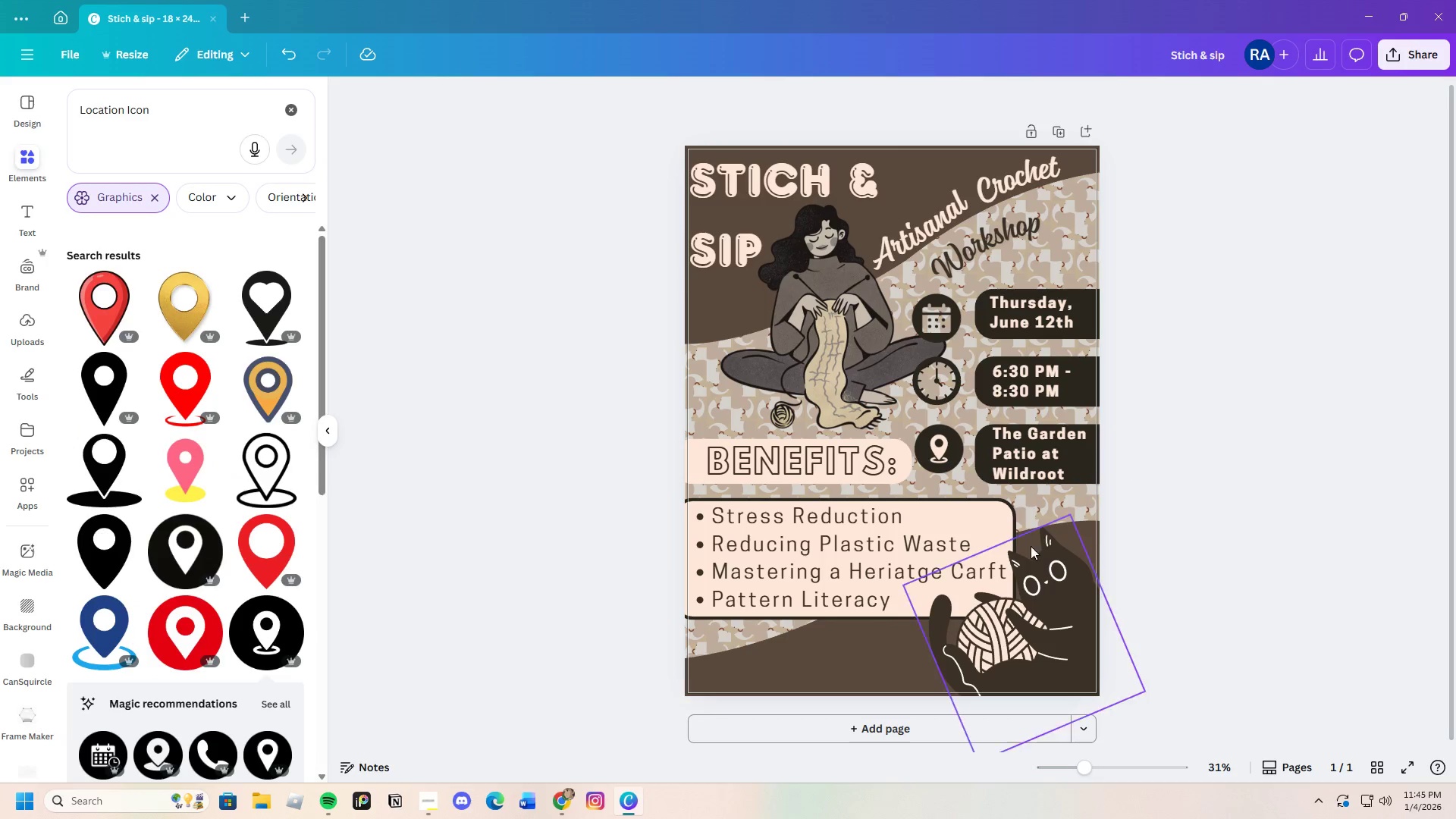 
left_click([905, 463])
 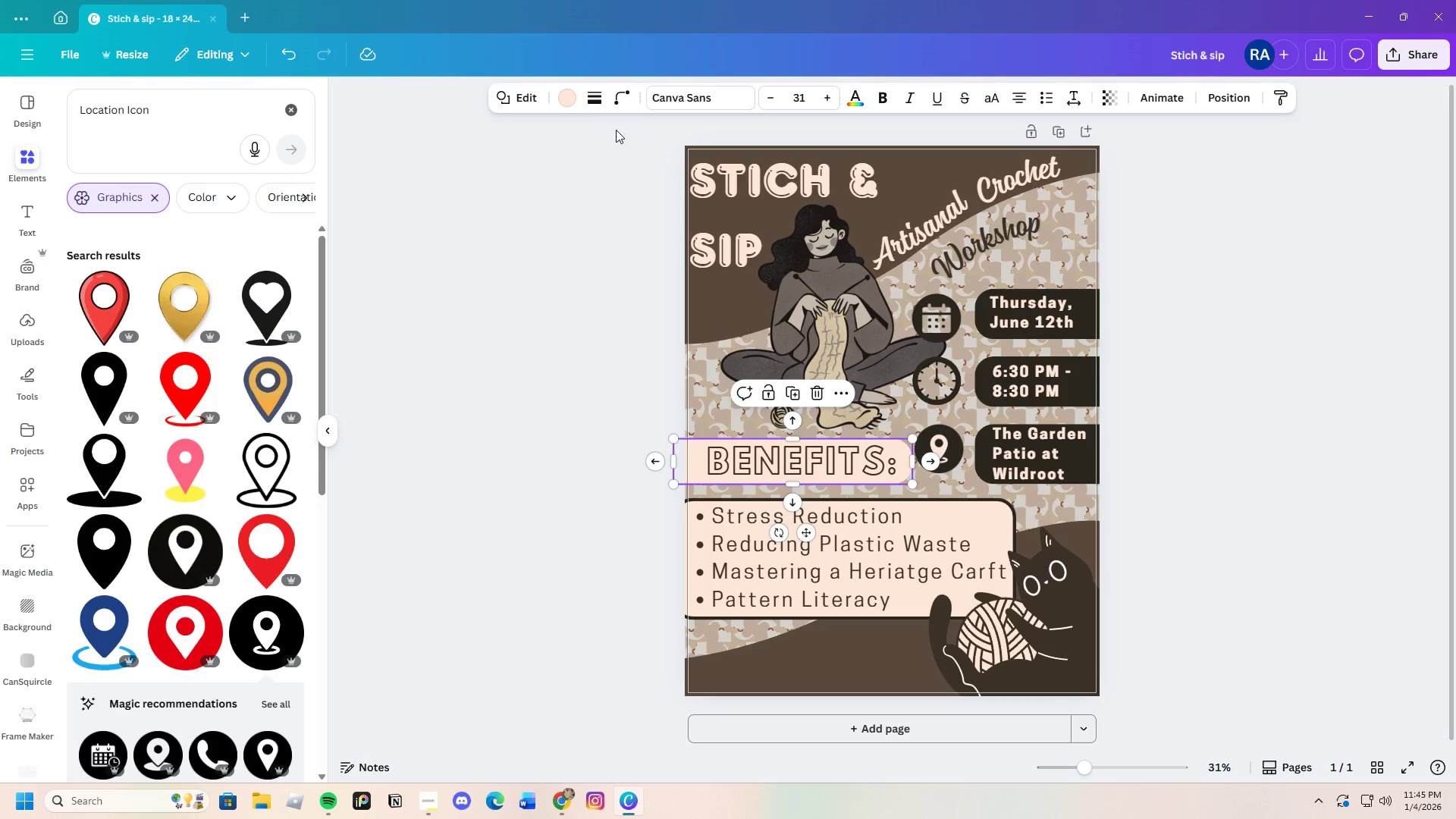 
left_click([590, 97])
 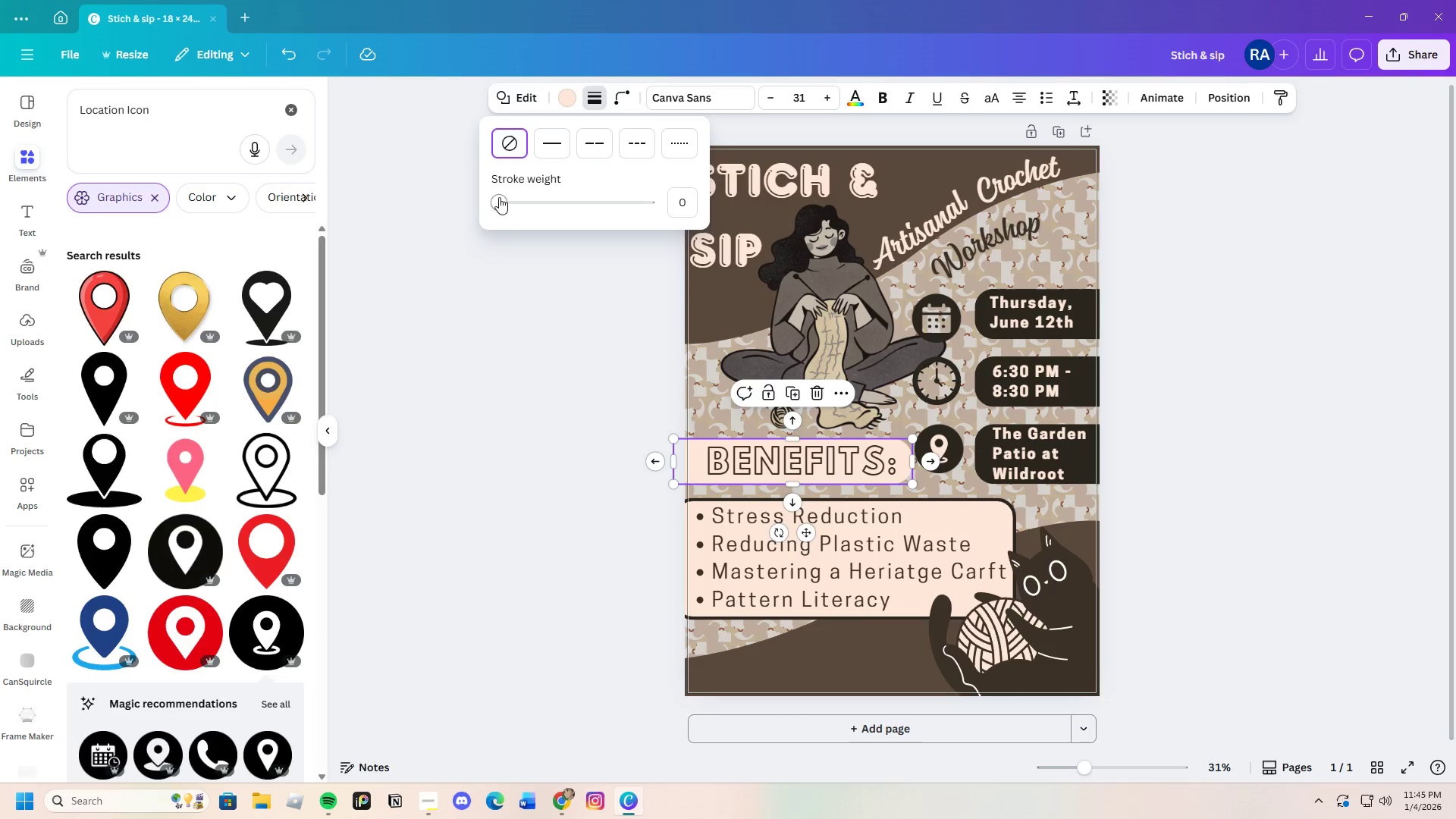 
left_click_drag(start_coordinate=[505, 203], to_coordinate=[515, 205])
 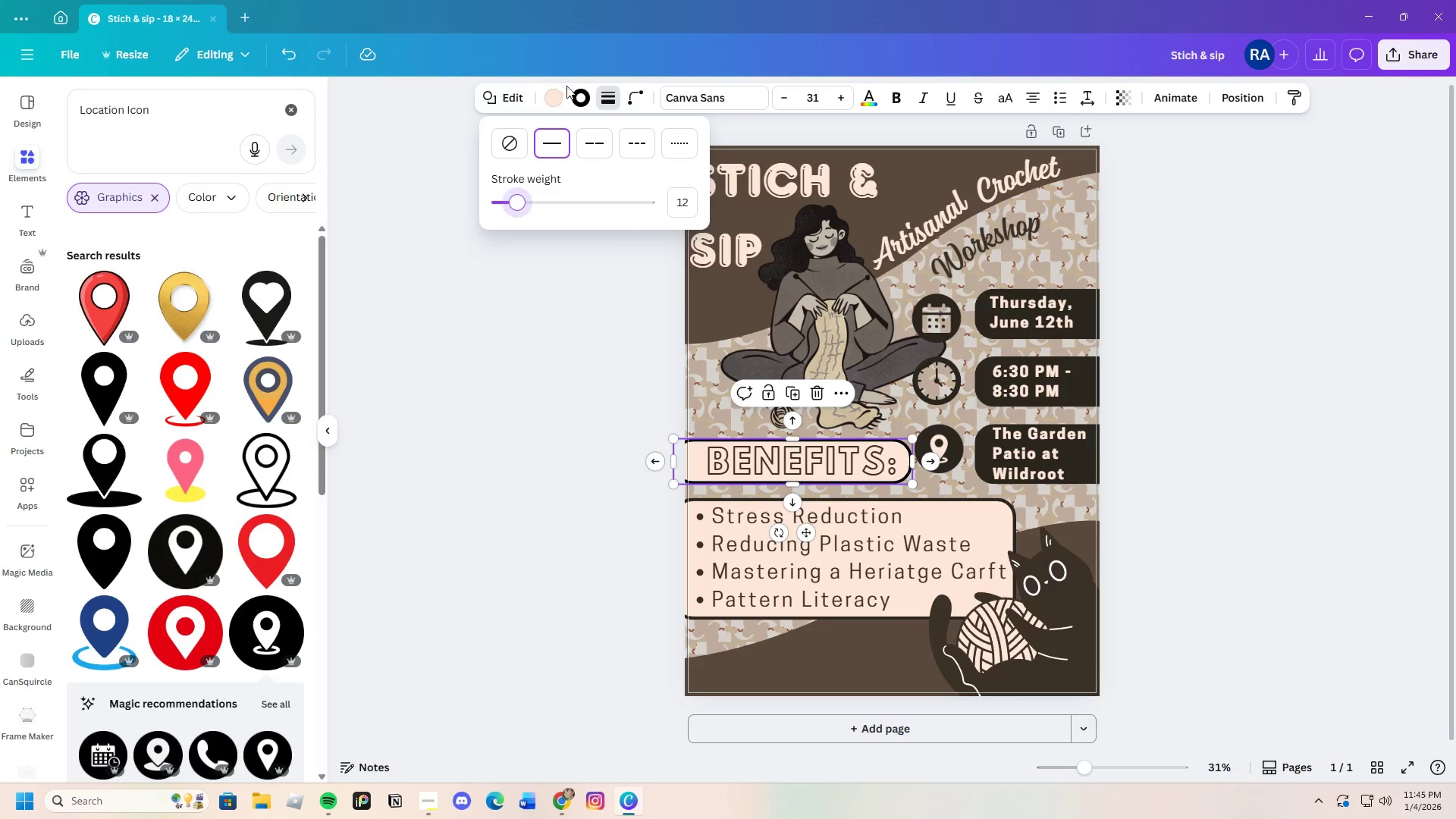 
left_click([581, 98])
 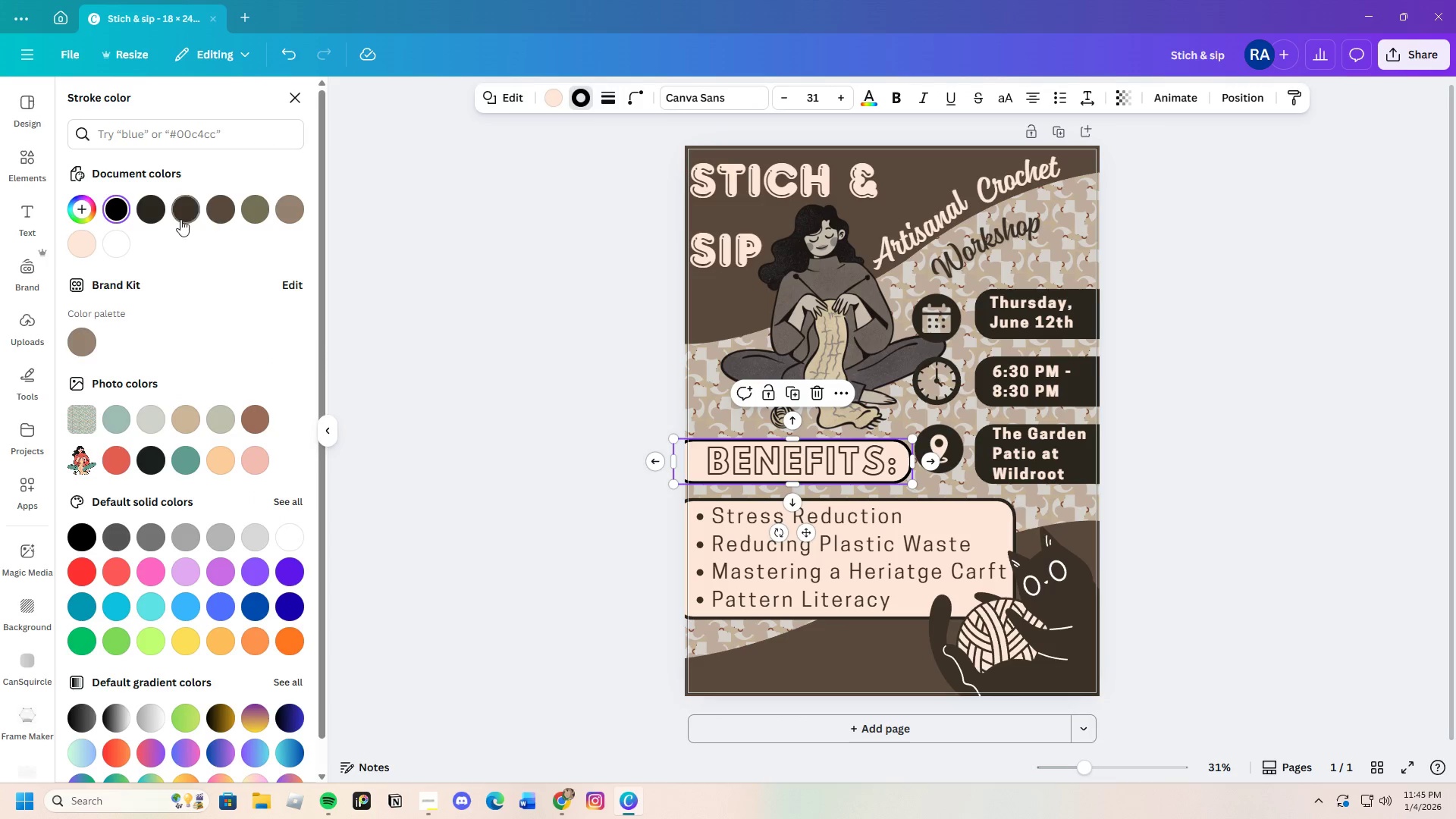 
left_click([162, 210])
 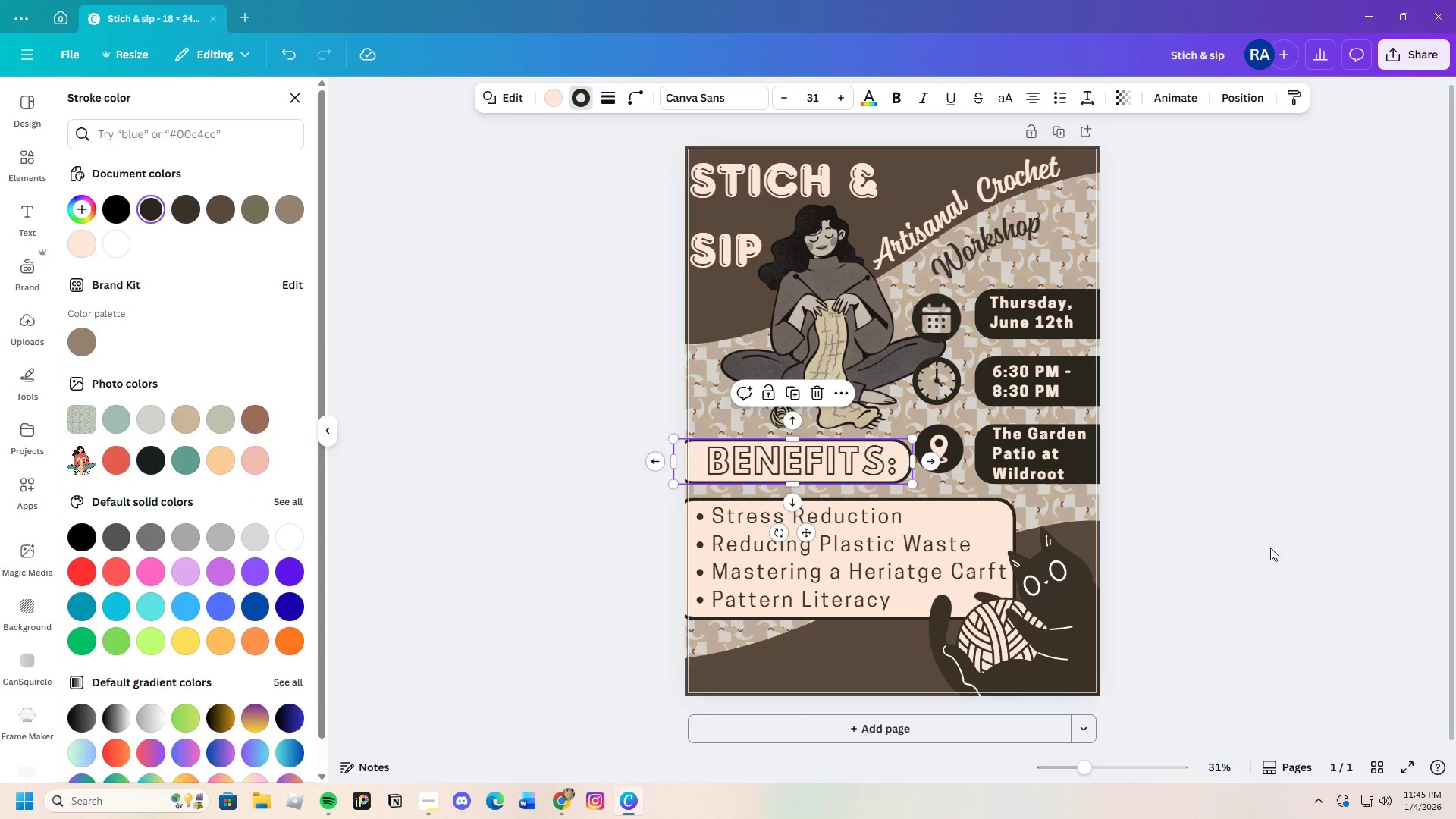 
double_click([1270, 548])
 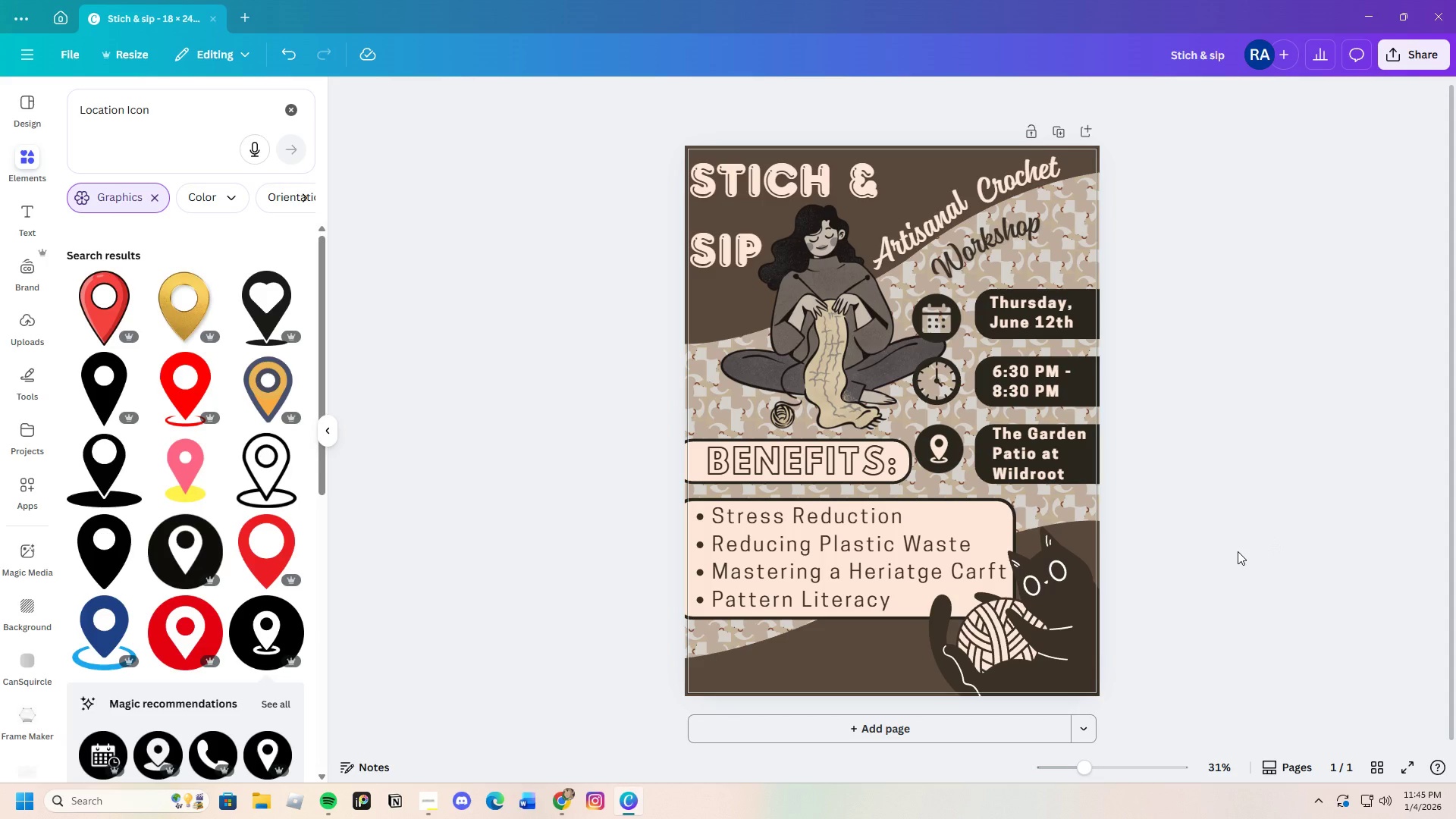 
wait(11.05)
 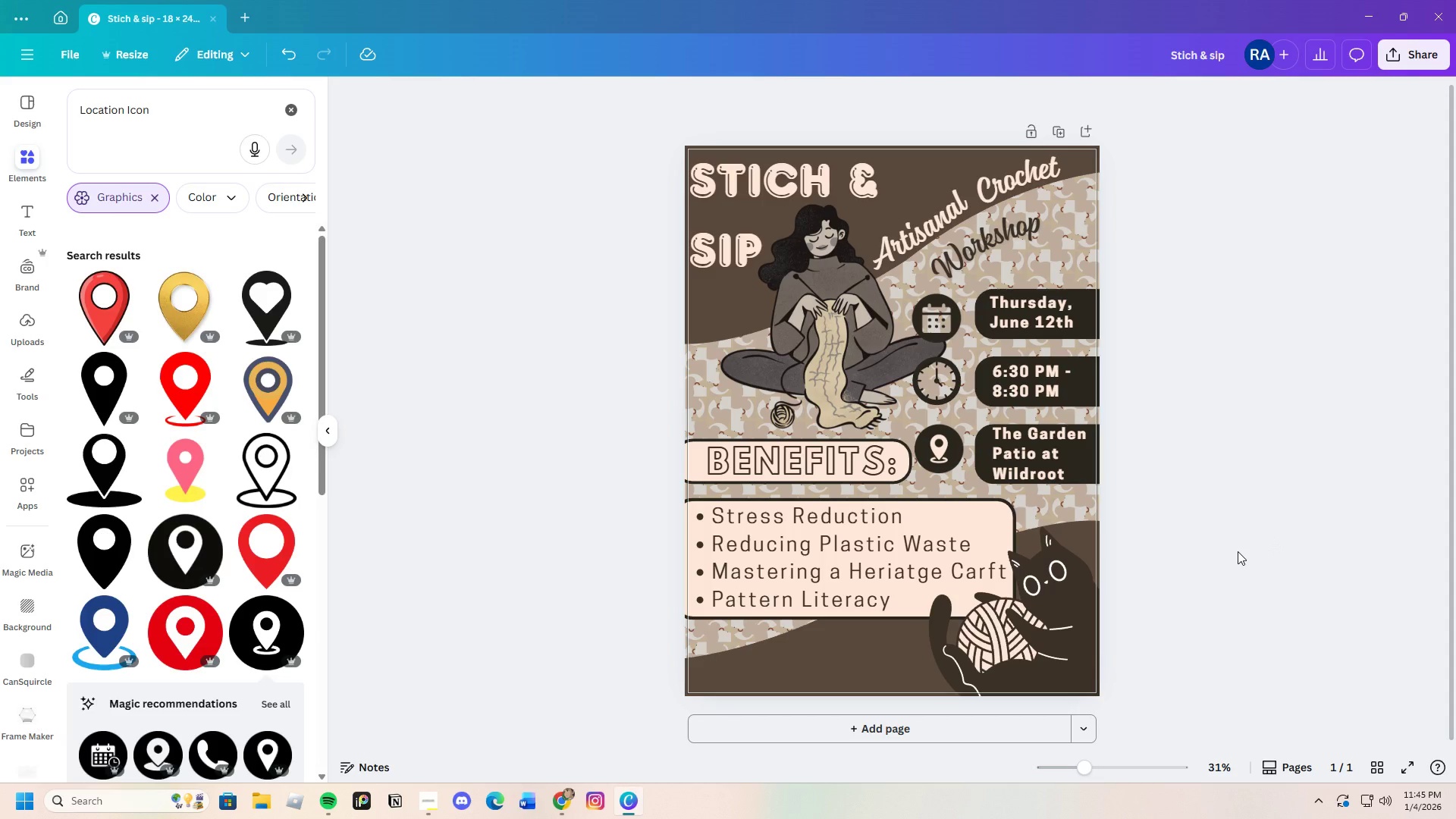 
left_click([689, 464])
 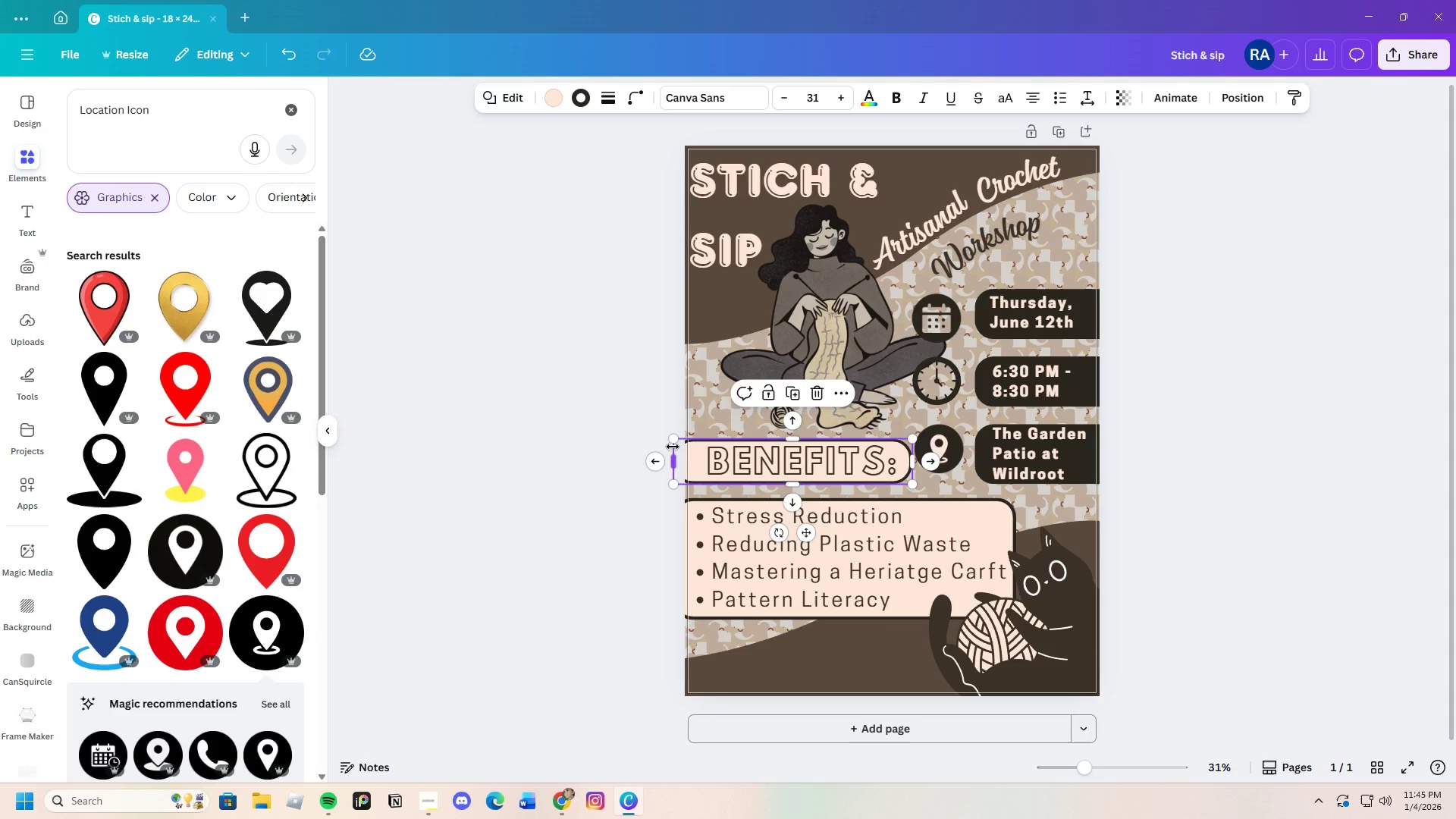 
left_click_drag(start_coordinate=[673, 445], to_coordinate=[667, 443])
 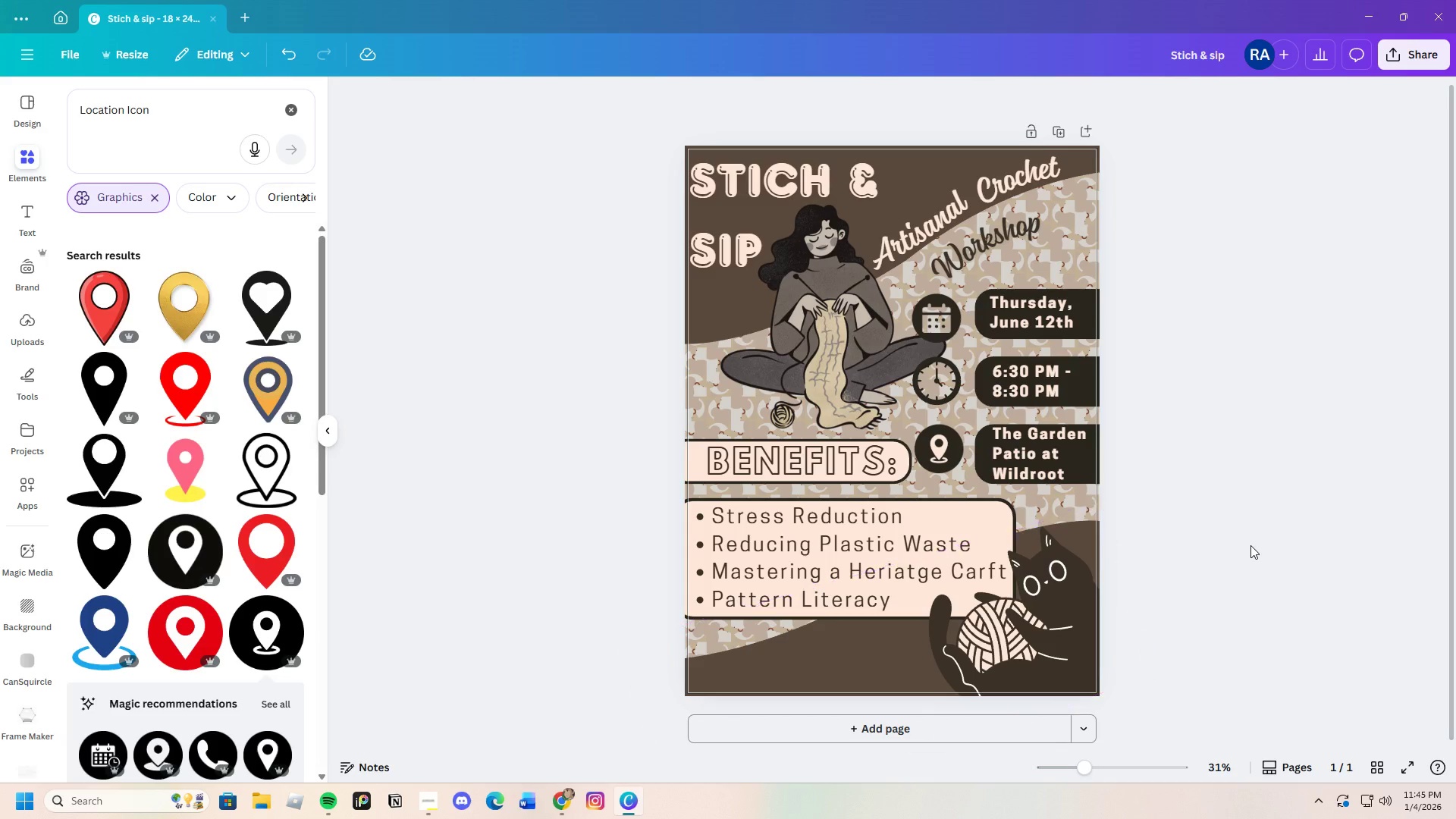 
left_click([1250, 545])
 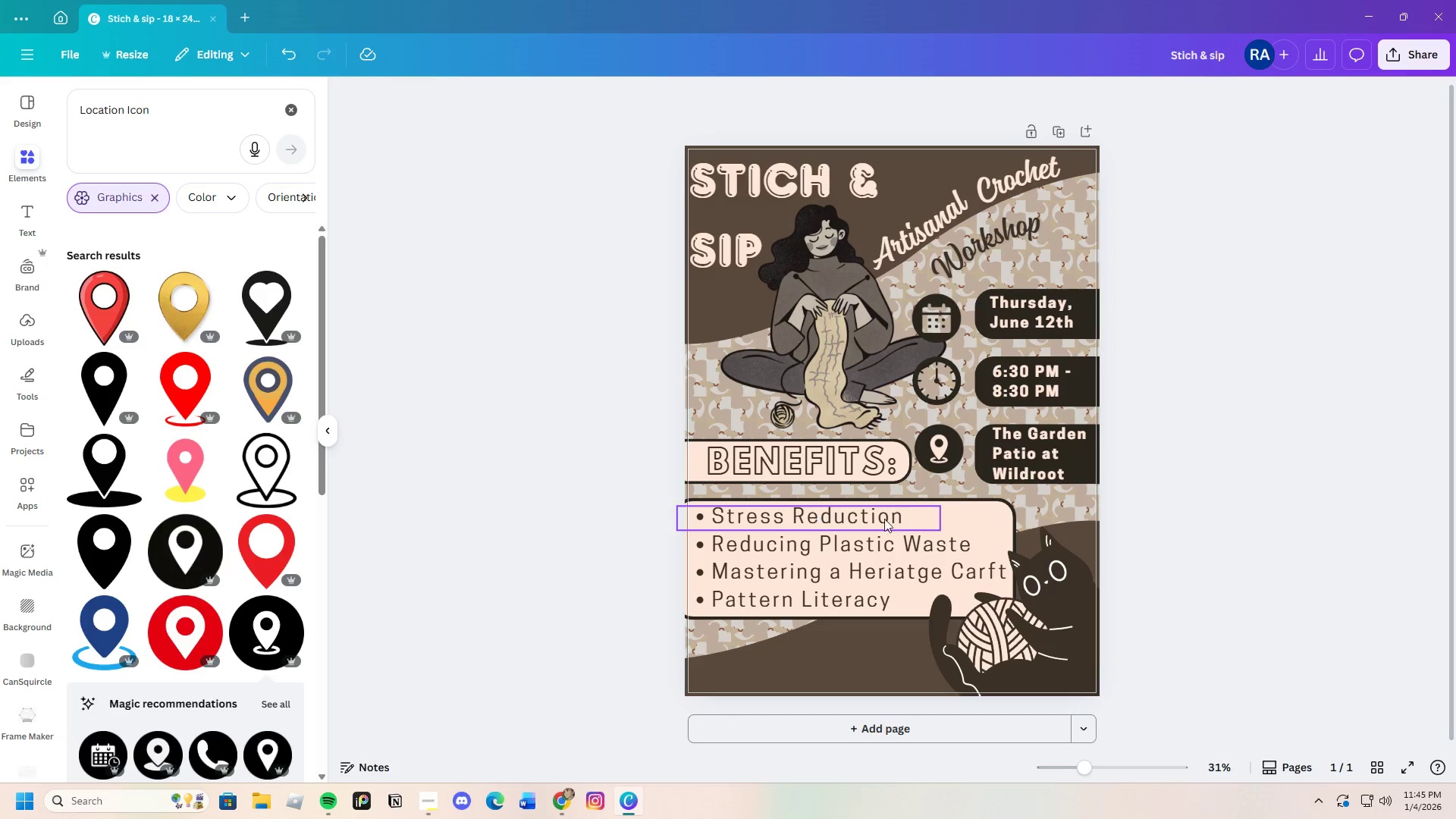 
left_click([973, 522])
 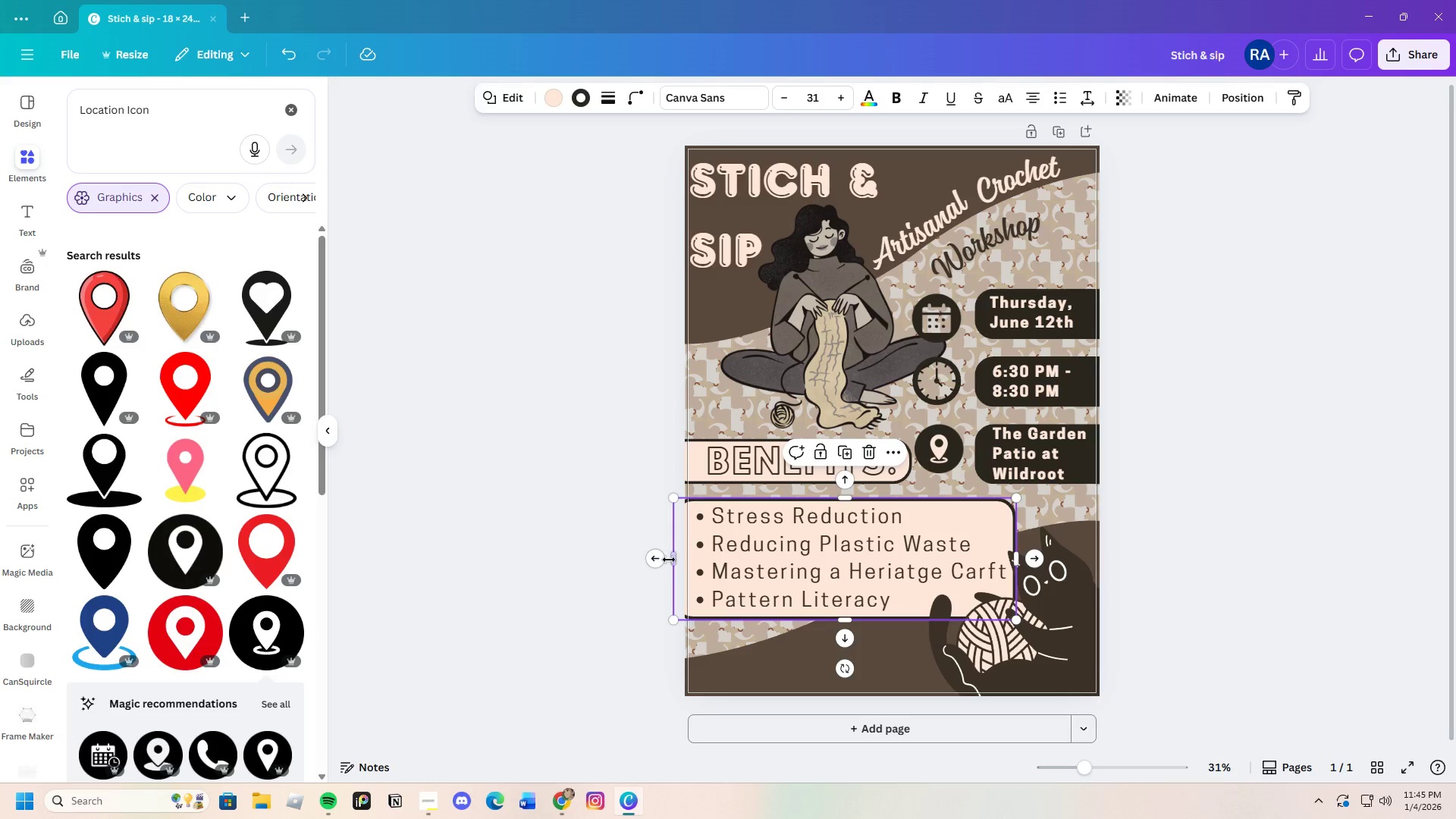 
left_click_drag(start_coordinate=[670, 557], to_coordinate=[655, 557])
 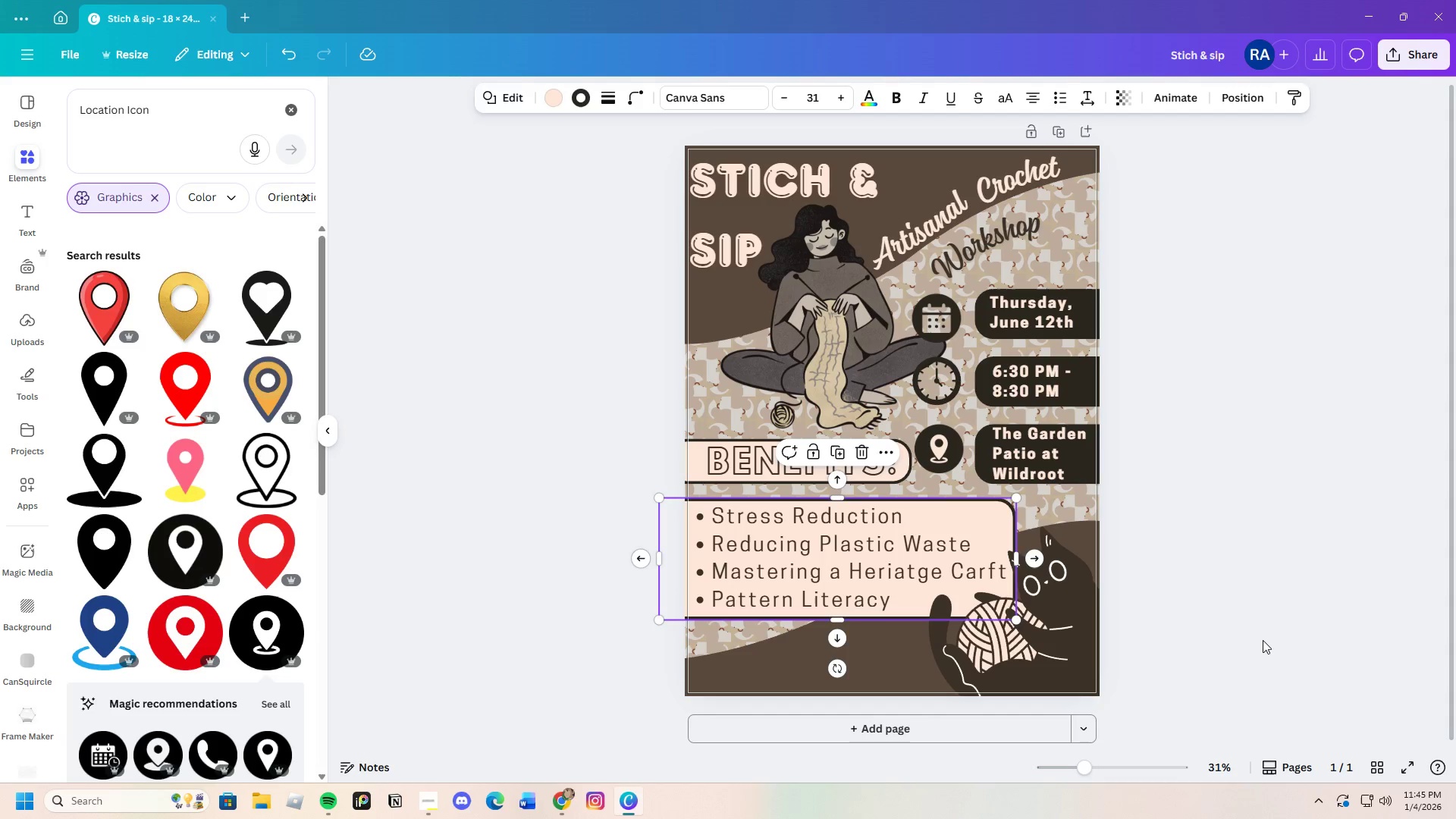 
left_click([1263, 640])
 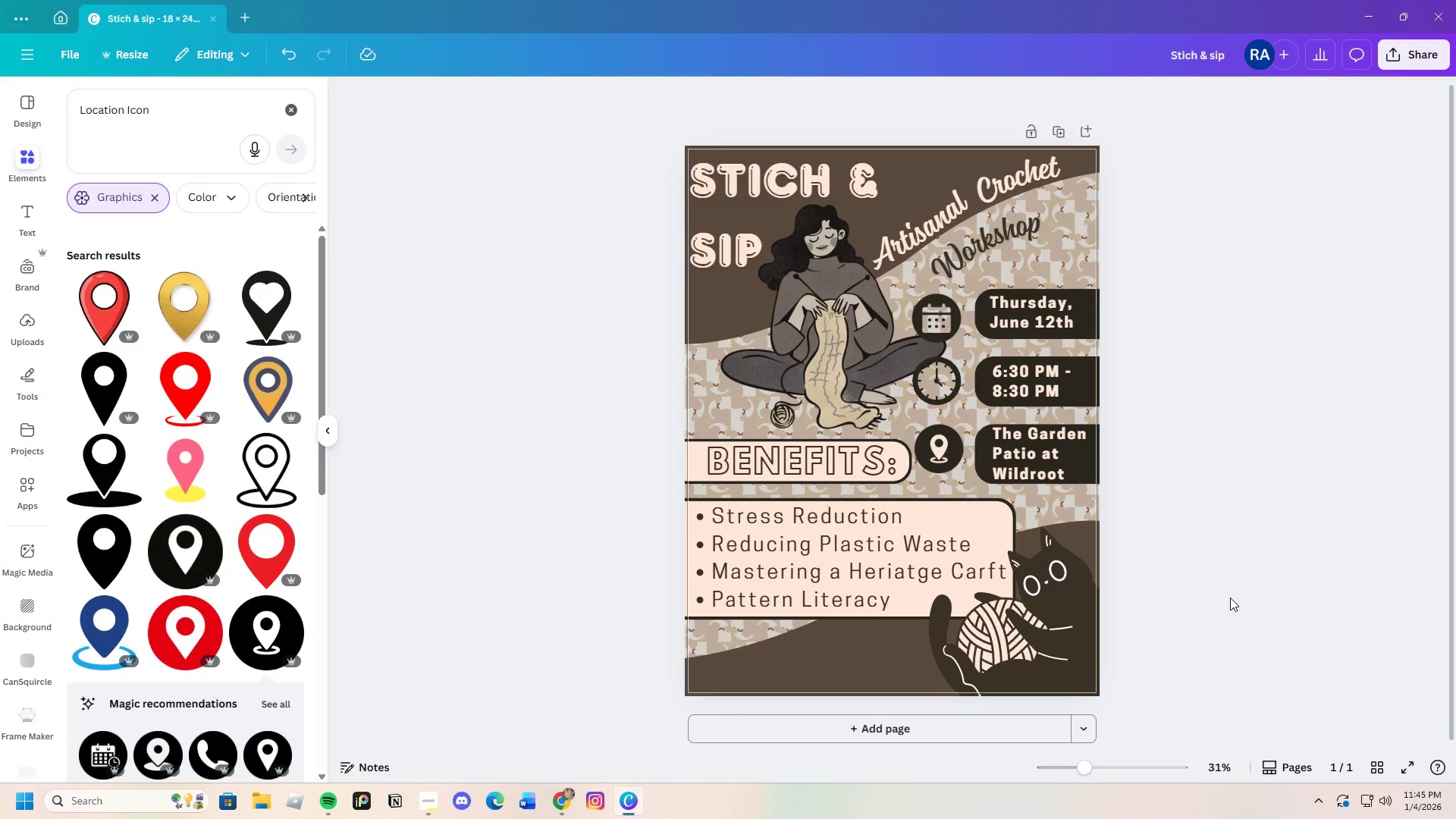 
wait(11.98)
 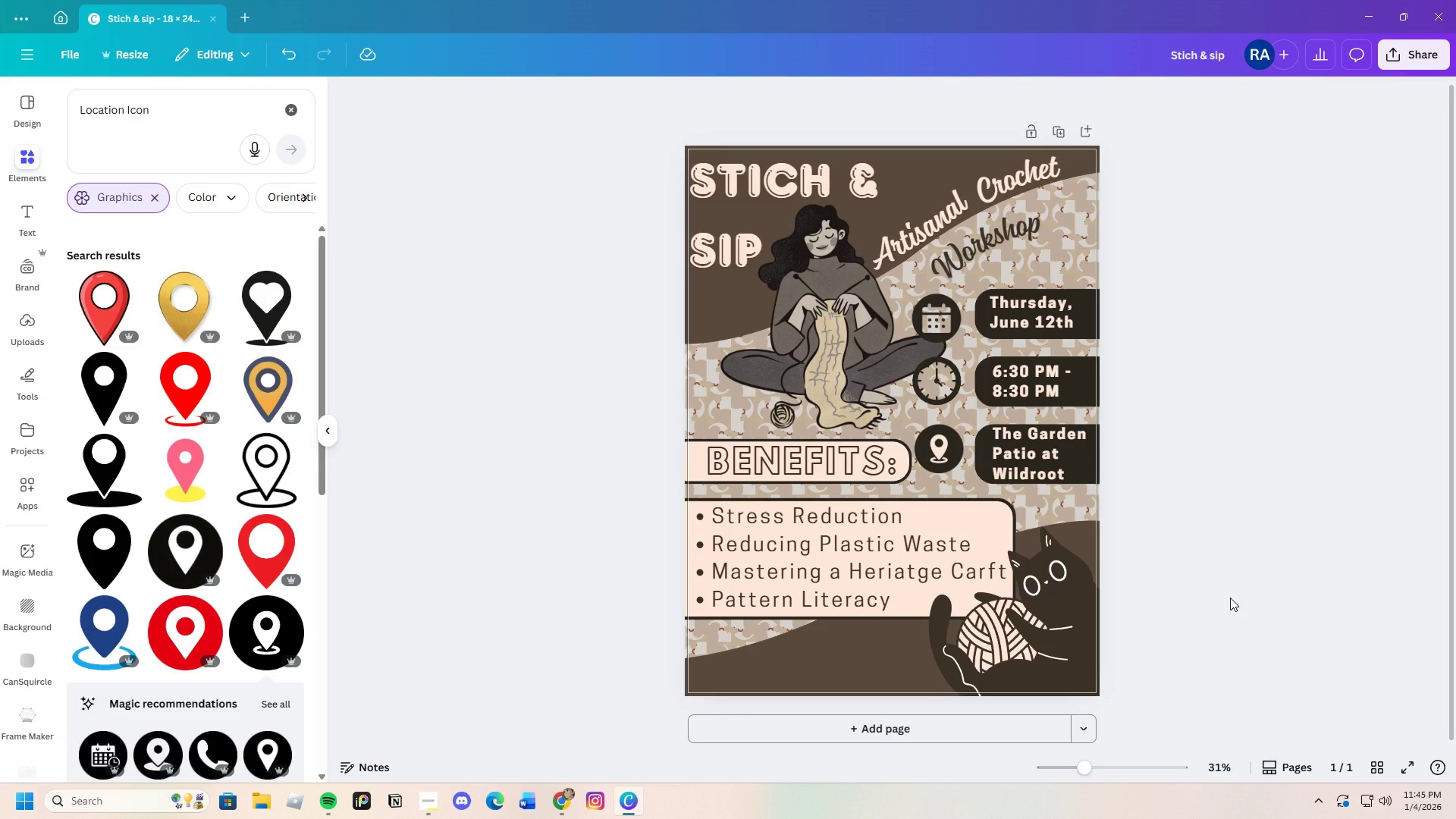 
left_click_drag(start_coordinate=[502, 202], to_coordinate=[506, 212])
 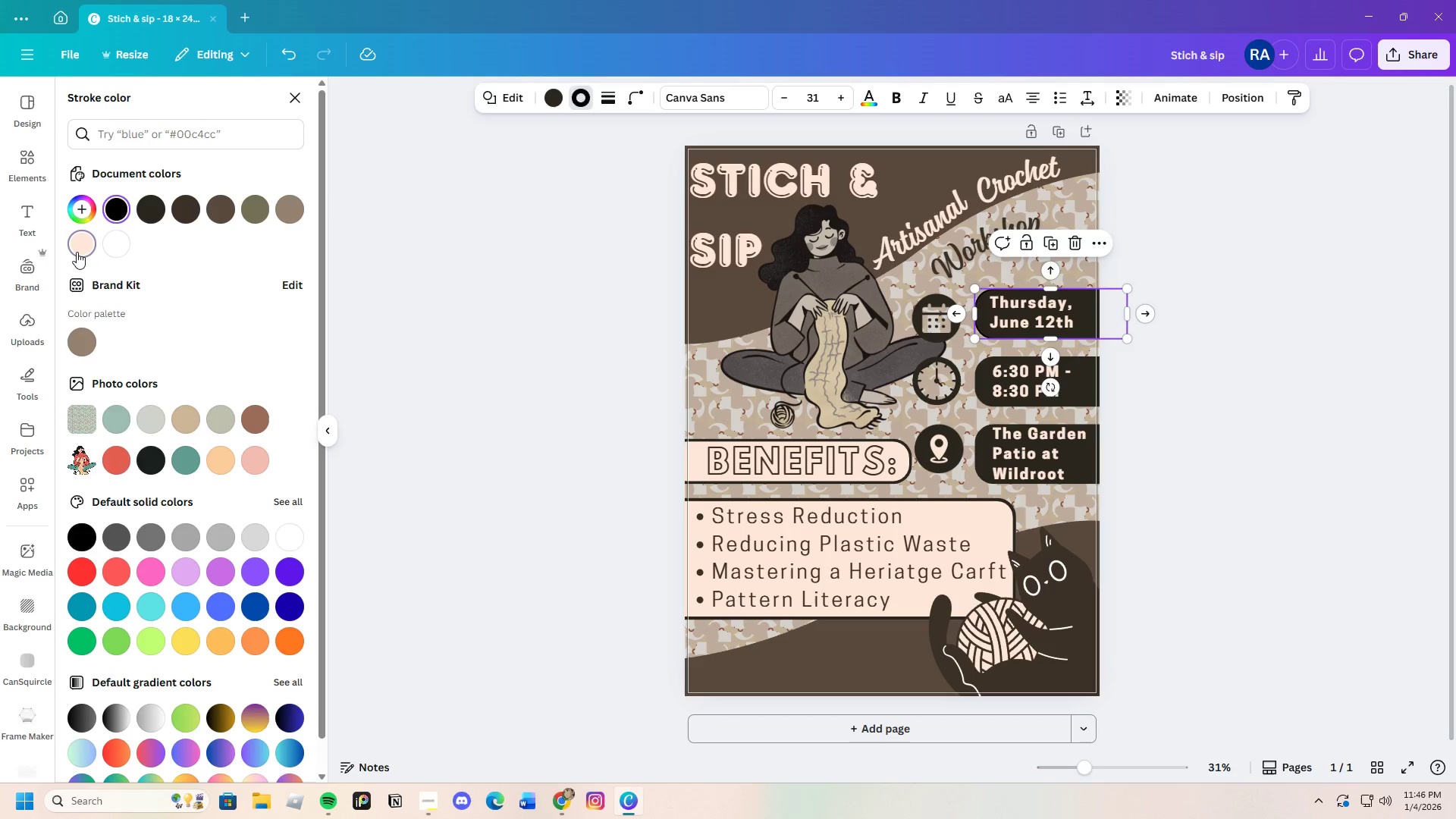 
double_click([1220, 400])
 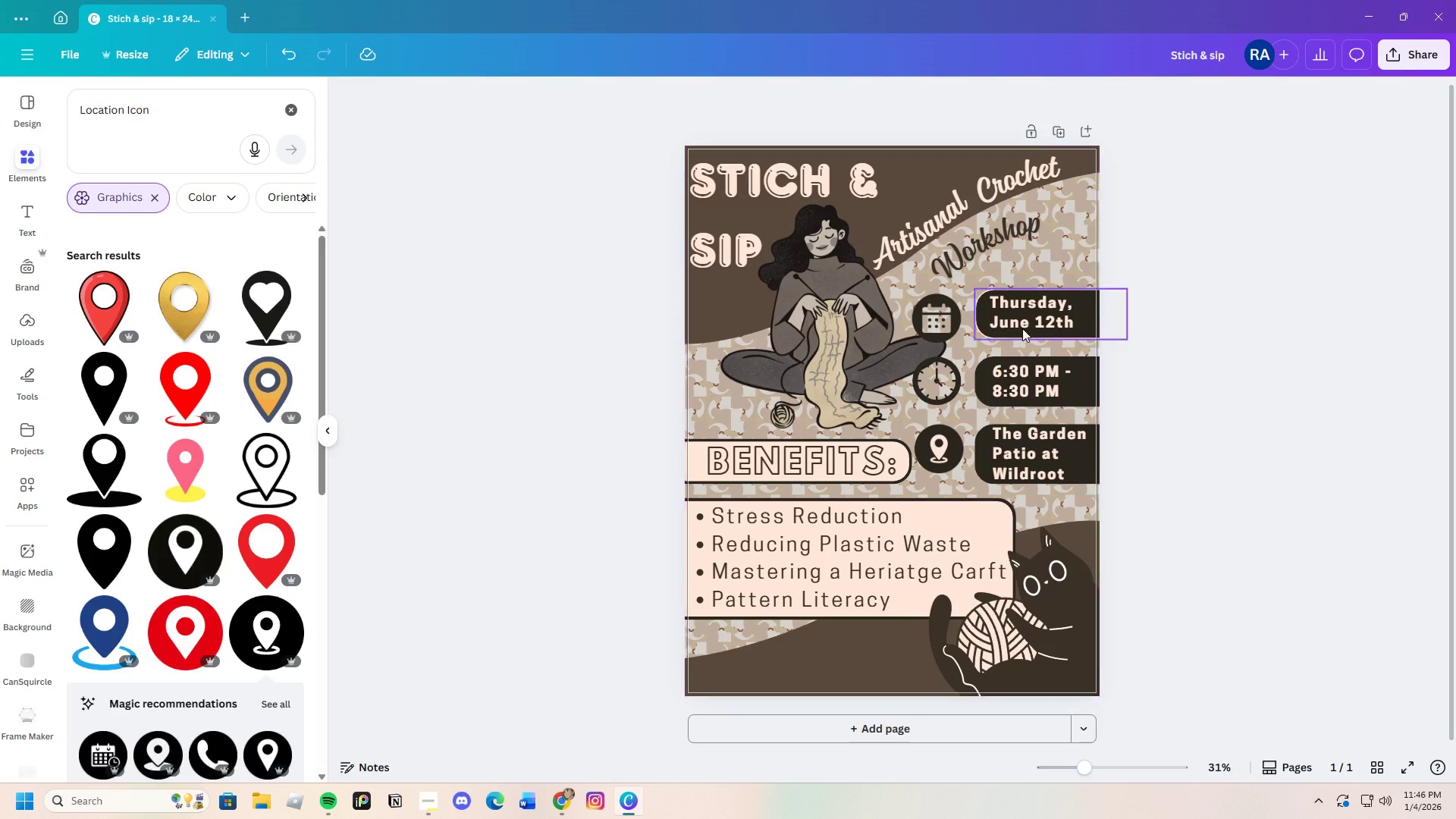 
left_click([1093, 303])
 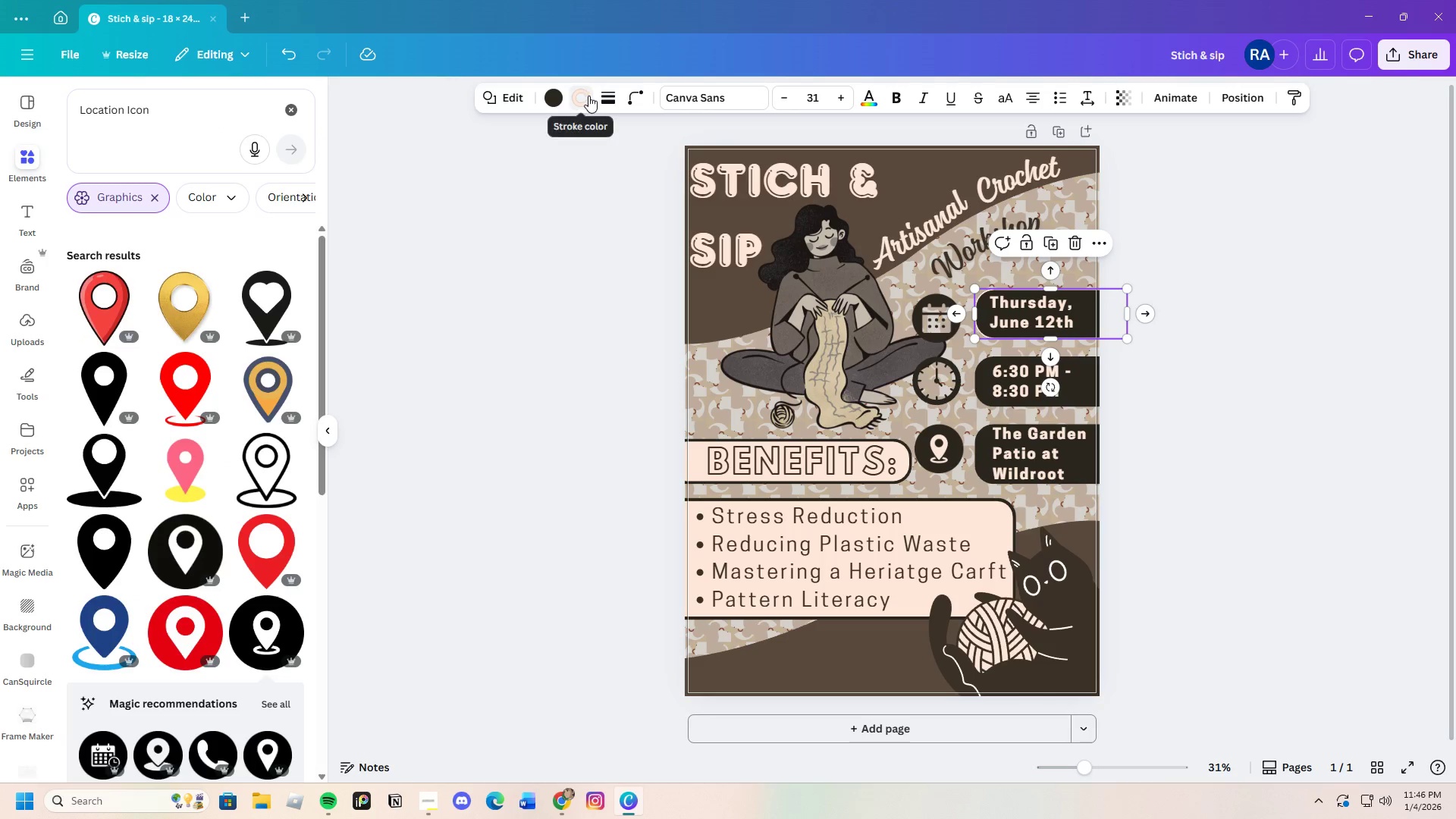 
left_click([610, 95])
 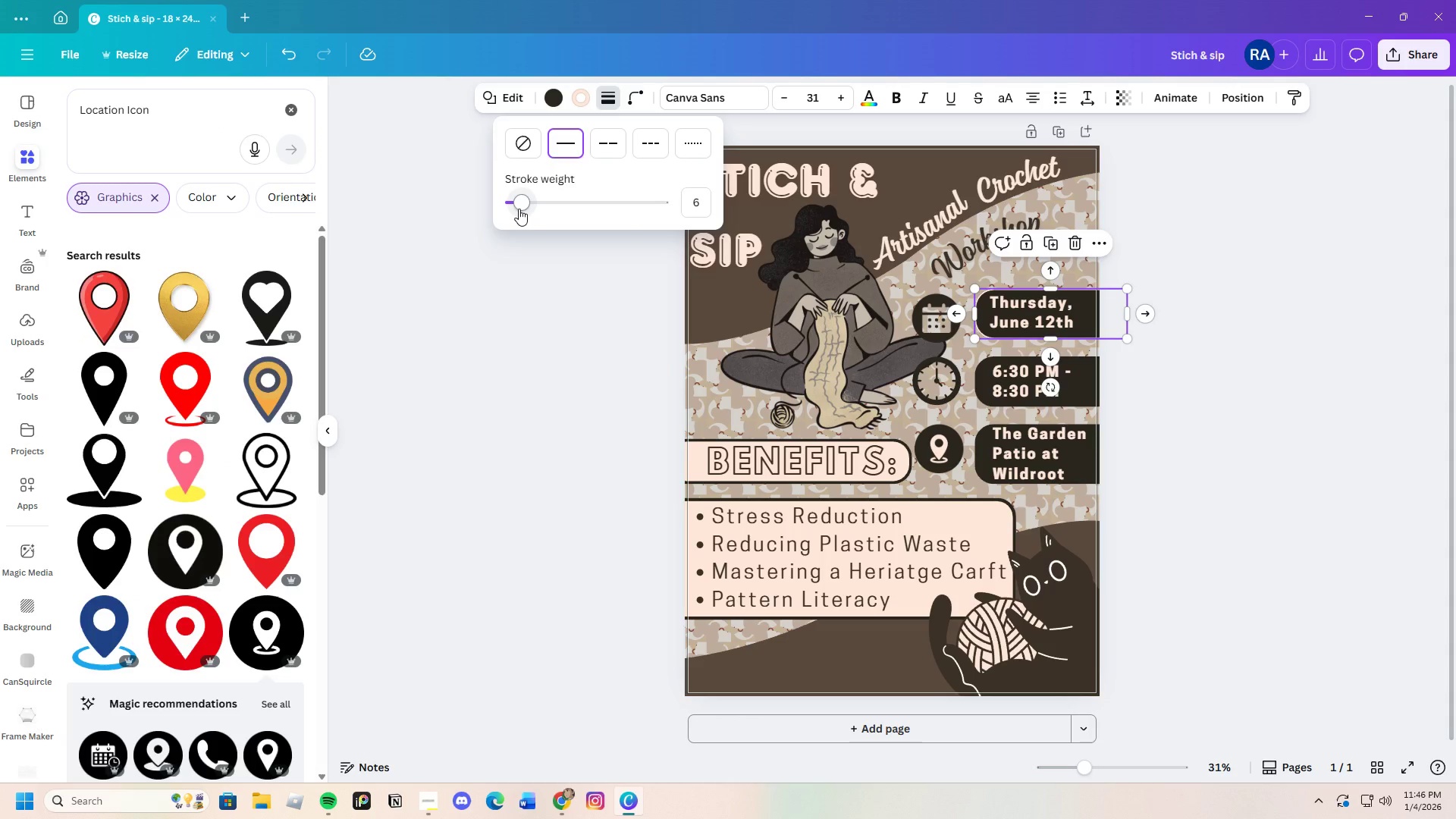 
left_click_drag(start_coordinate=[518, 209], to_coordinate=[529, 208])
 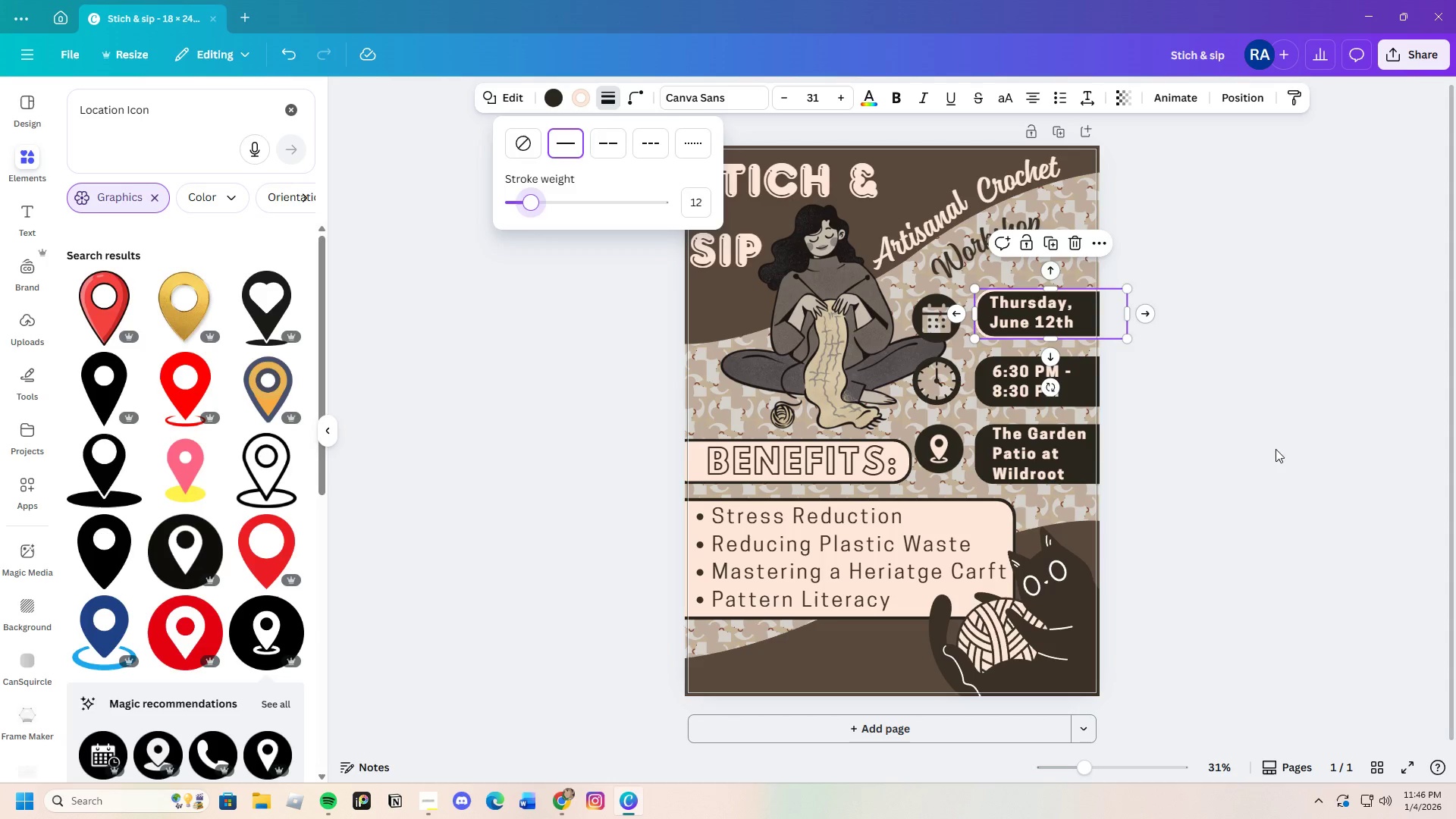 
left_click([1257, 431])
 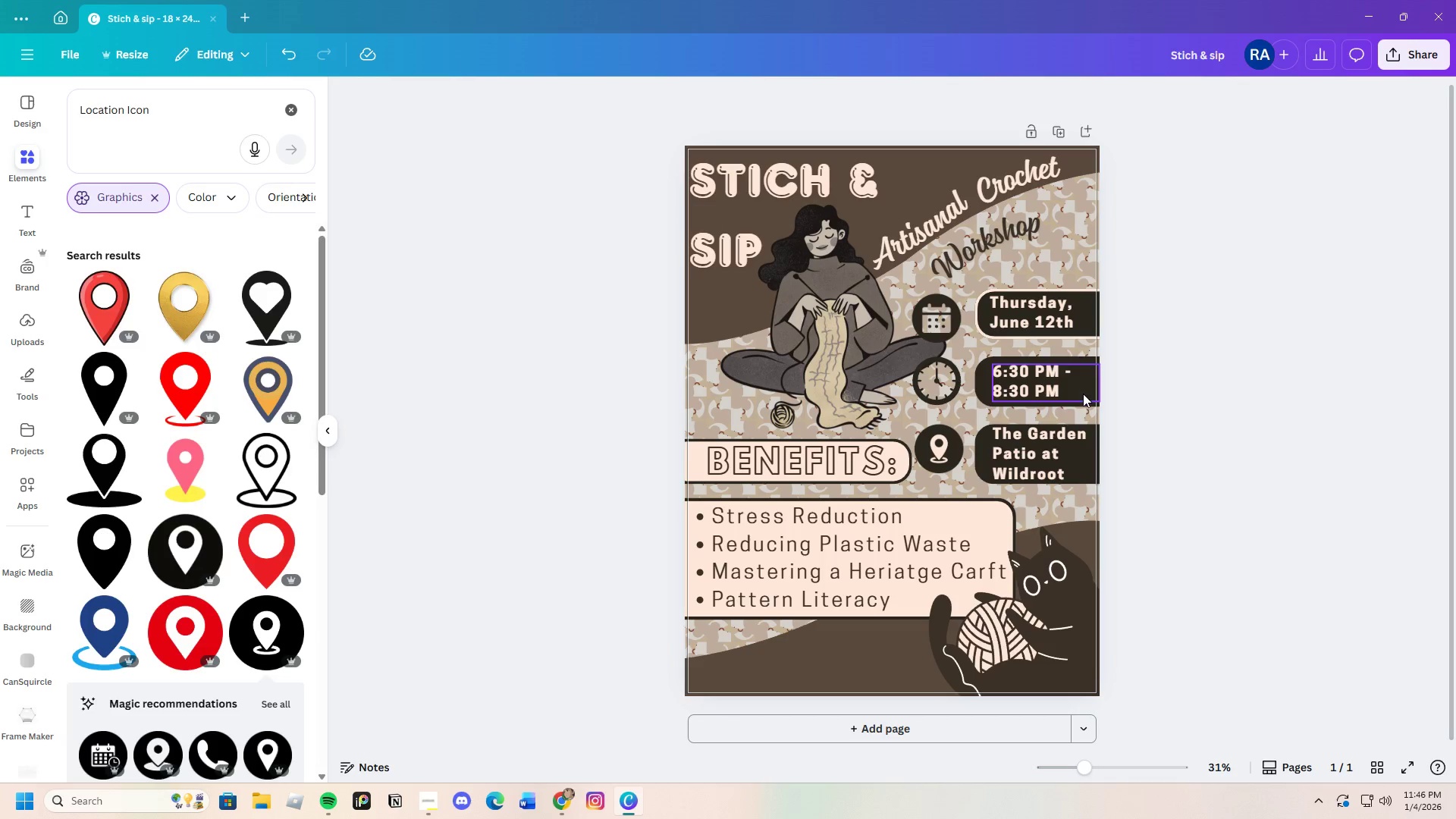 
left_click([980, 388])
 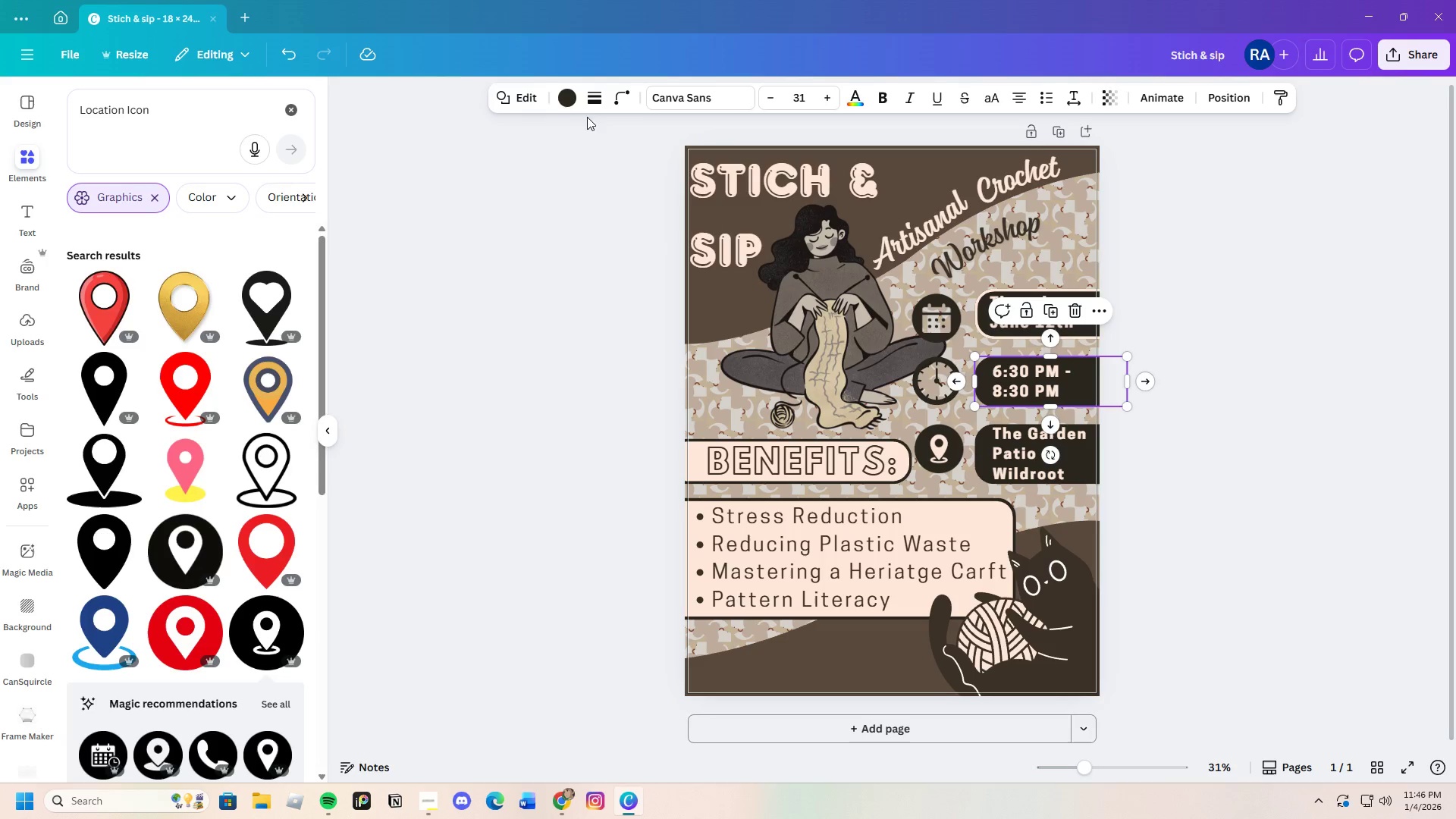 
left_click([592, 102])
 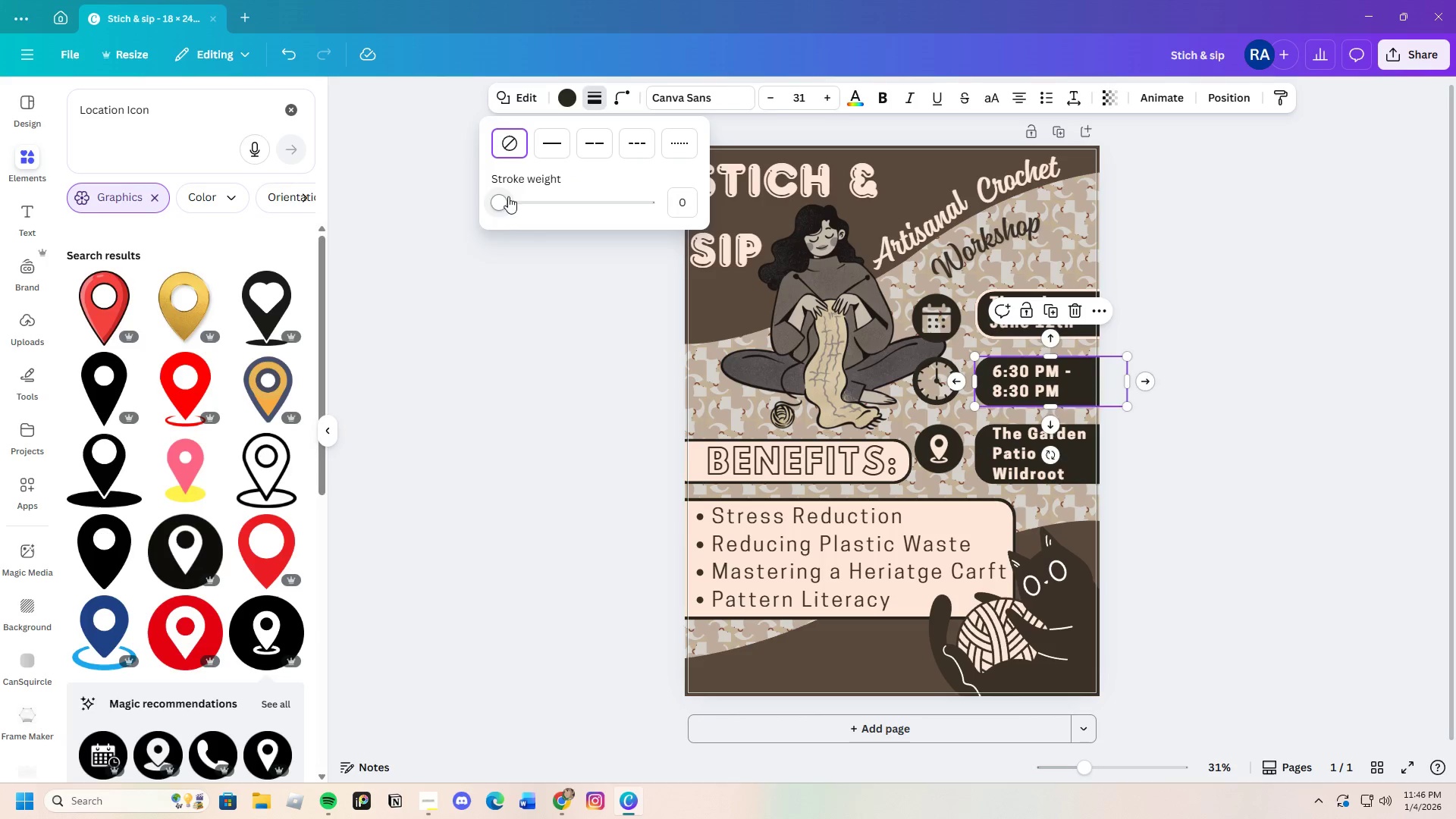 
left_click_drag(start_coordinate=[508, 203], to_coordinate=[515, 206])
 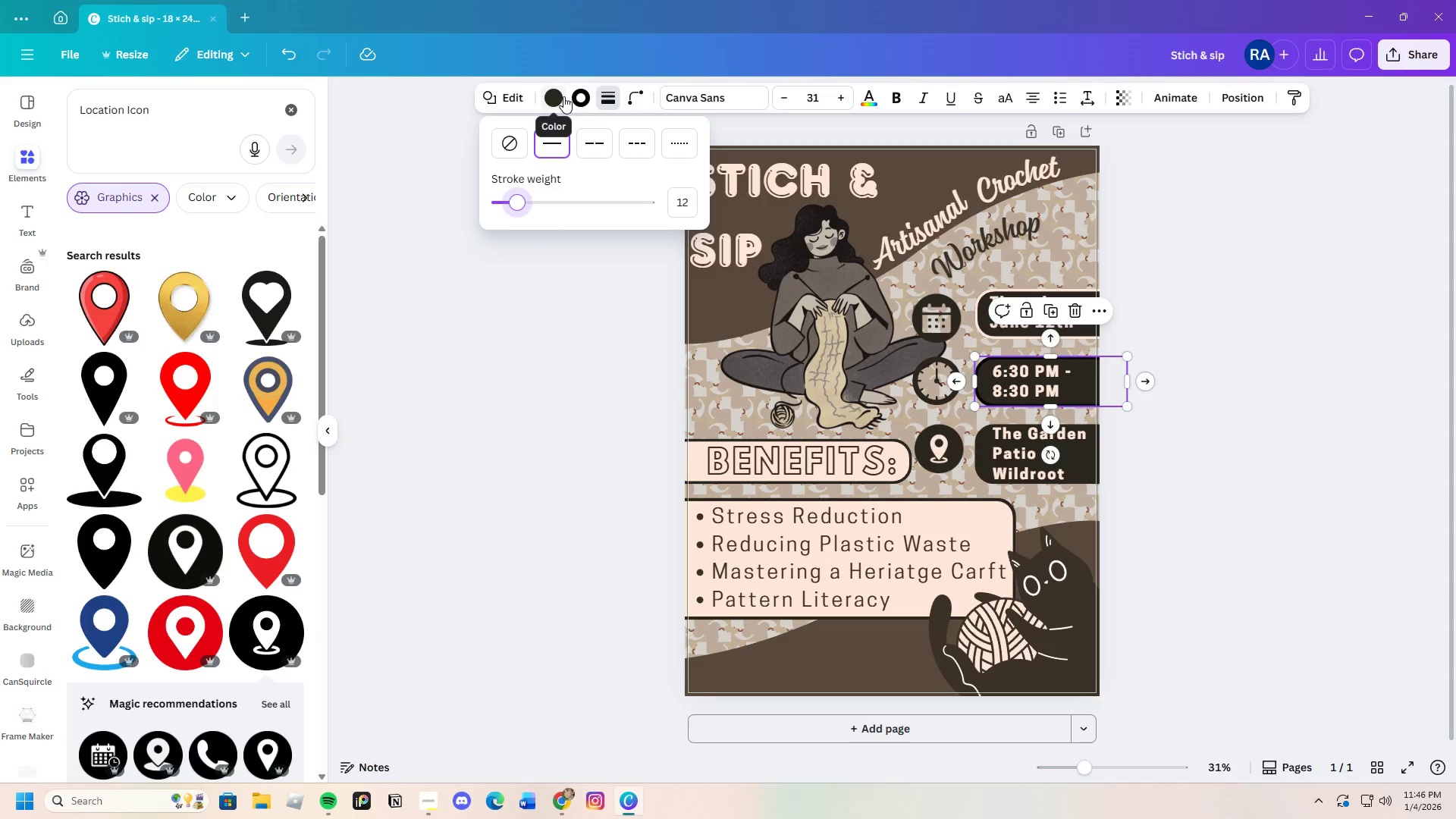 
left_click([580, 96])
 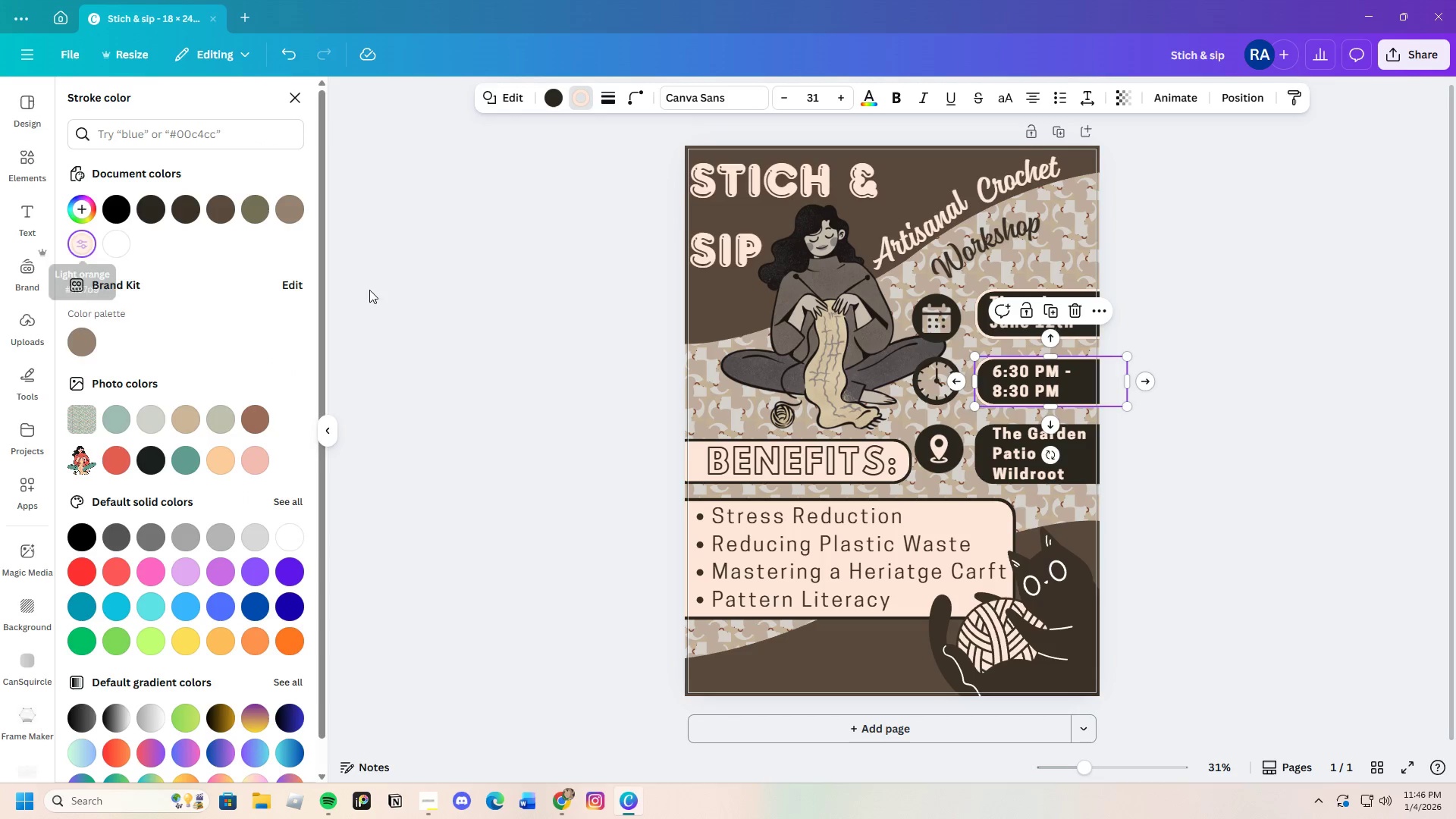 
double_click([443, 299])
 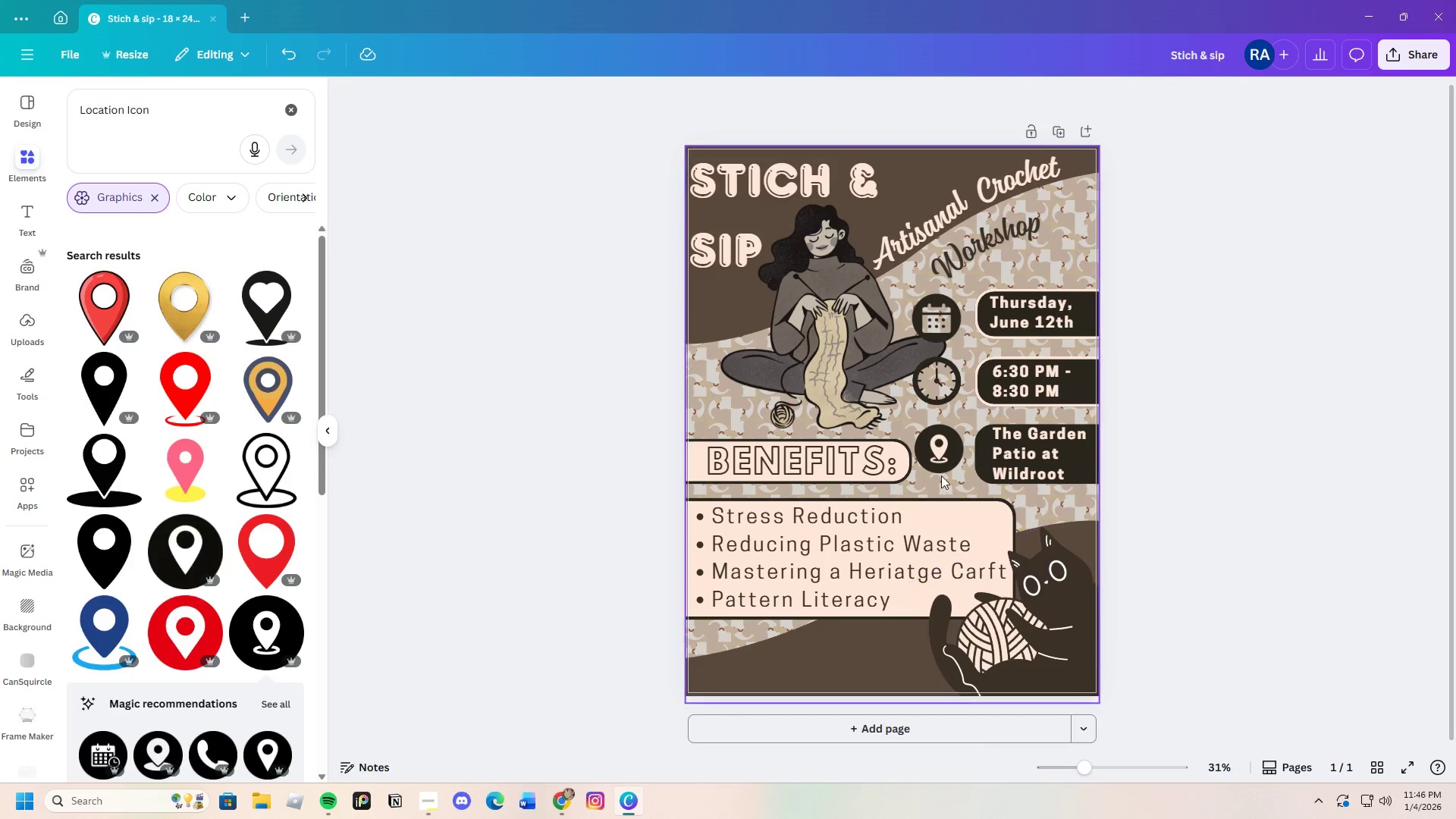 
wait(5.19)
 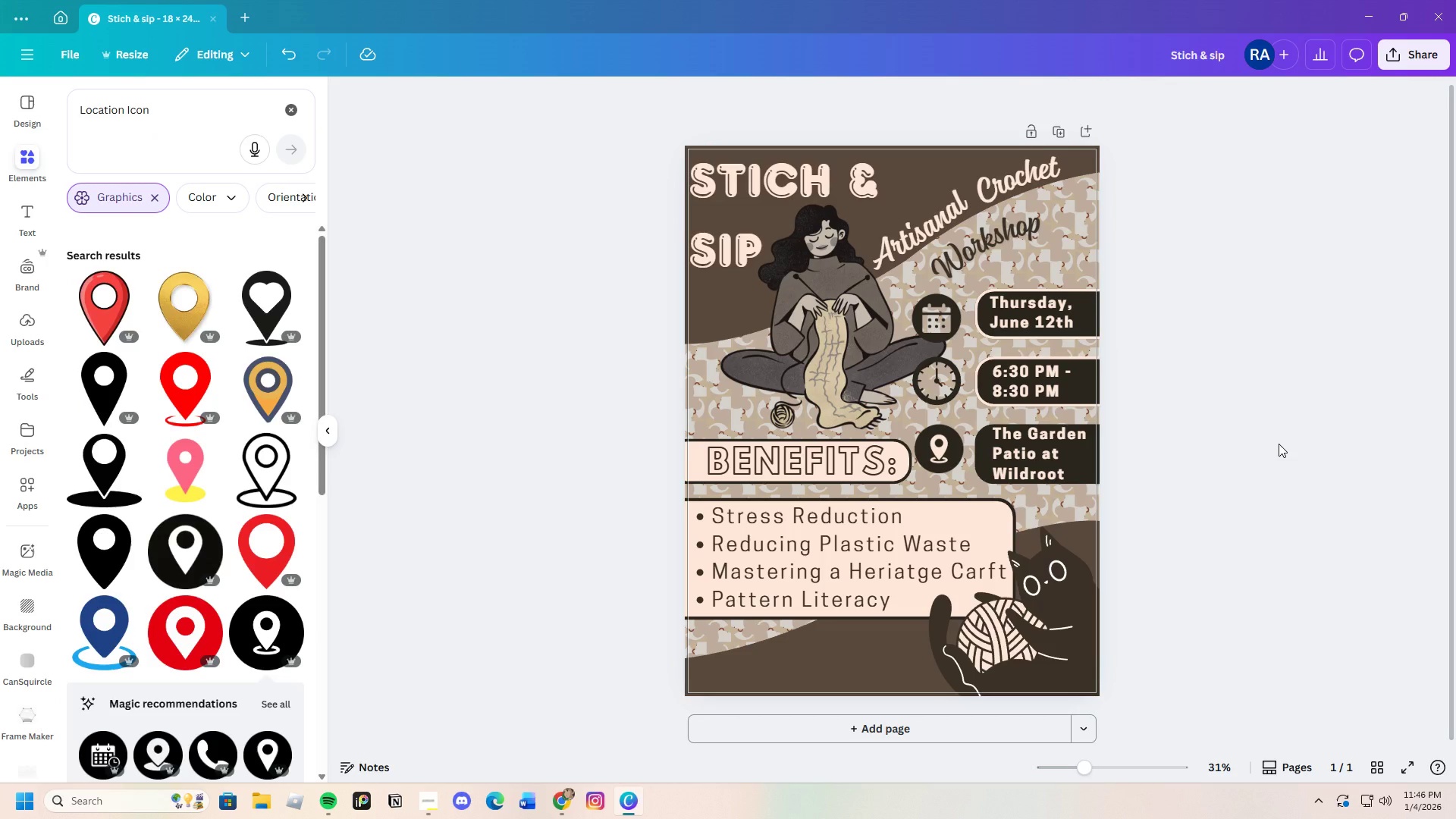 
left_click([982, 450])
 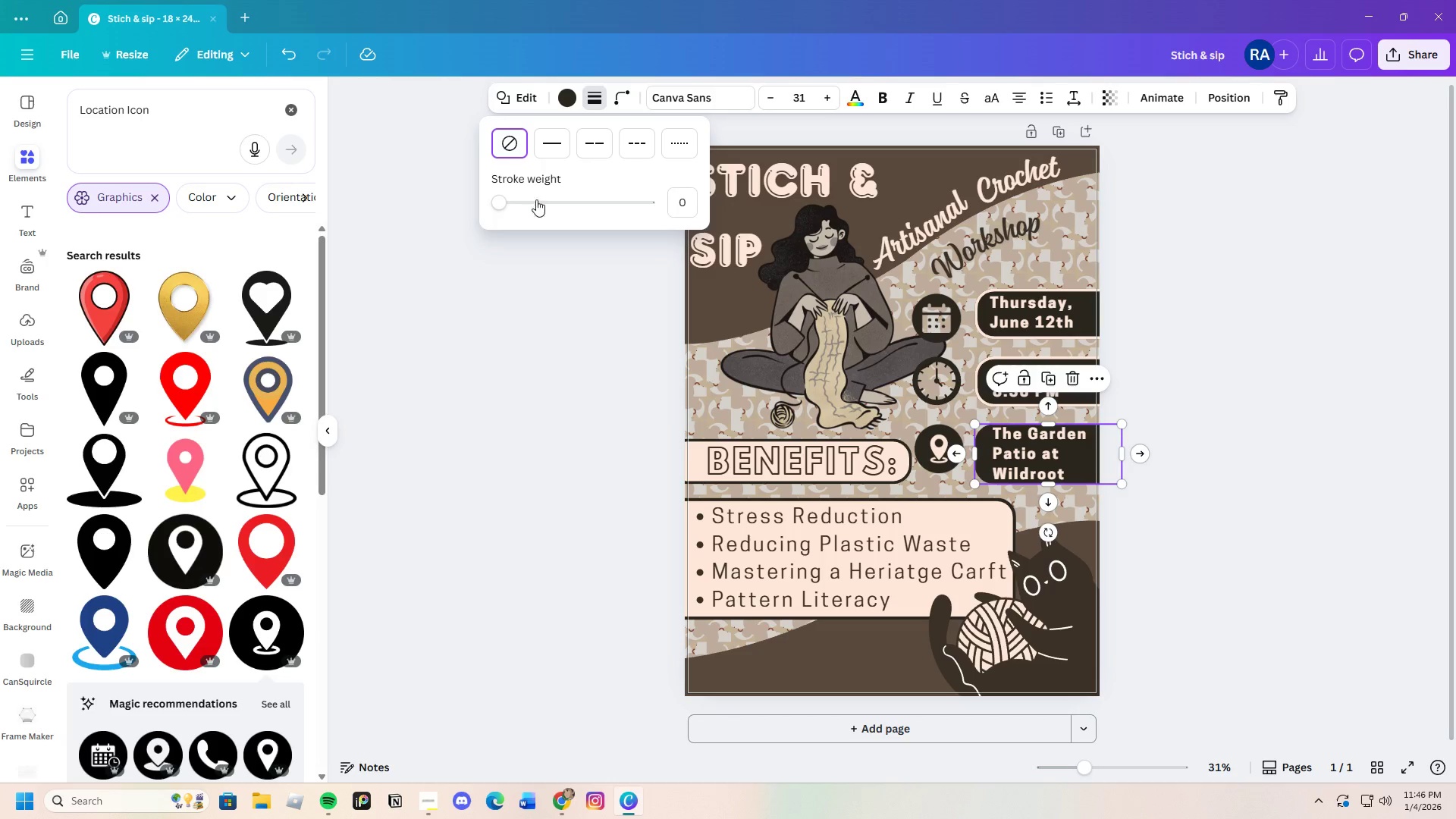 
left_click_drag(start_coordinate=[505, 204], to_coordinate=[515, 204])
 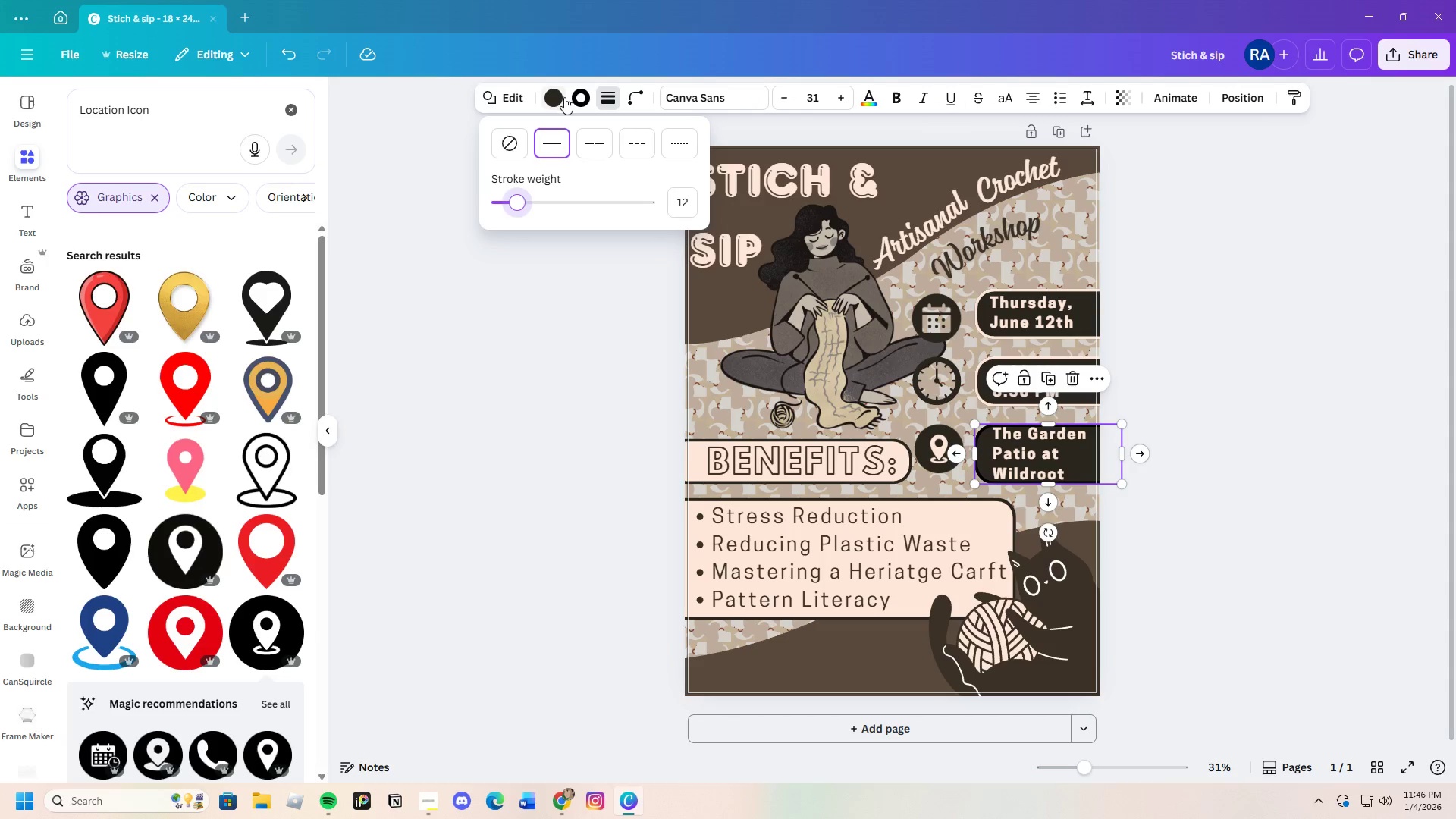 
left_click([577, 94])
 